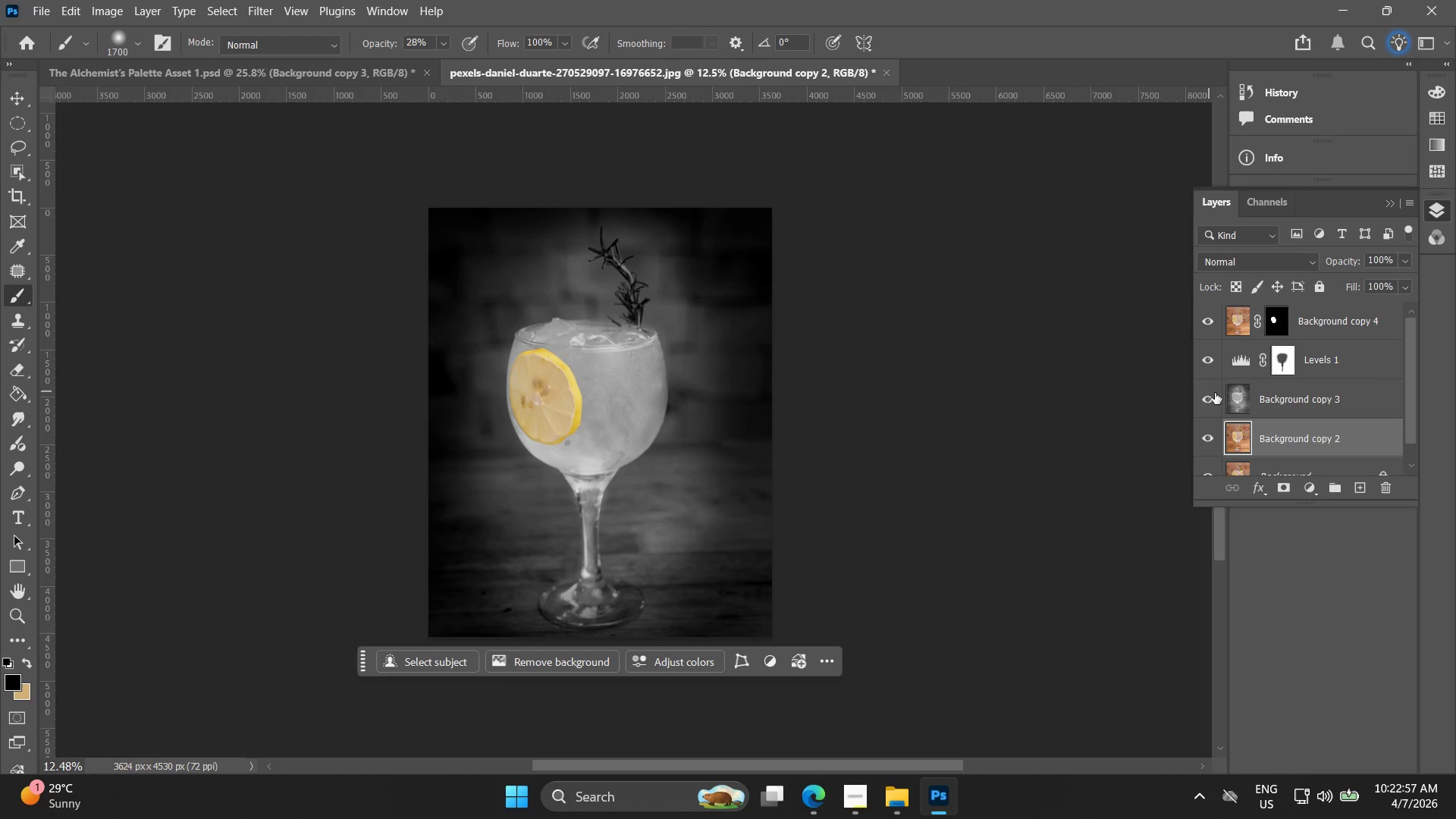 
key(Control+ControlLeft)
 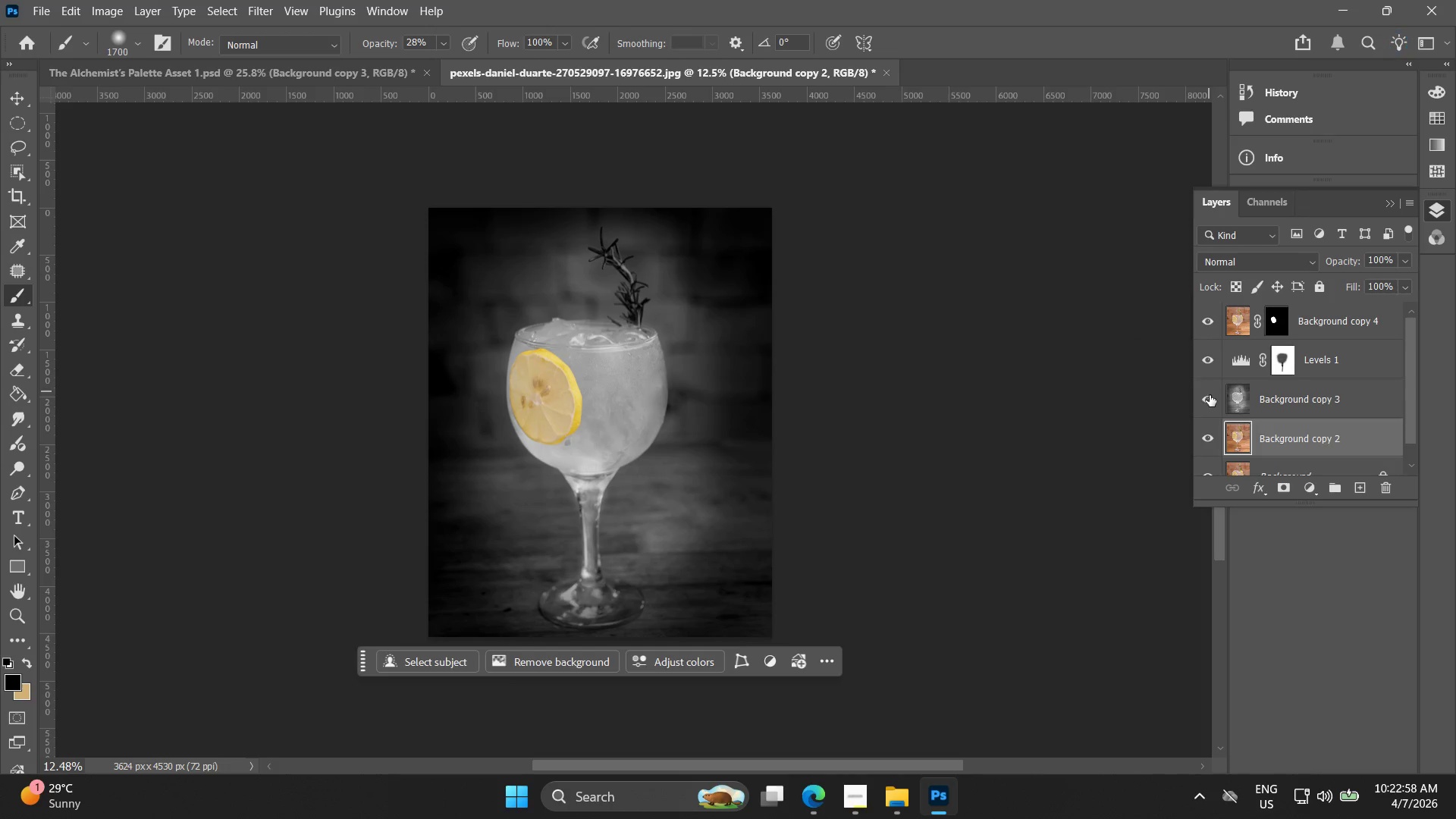 
key(Control+Z)
 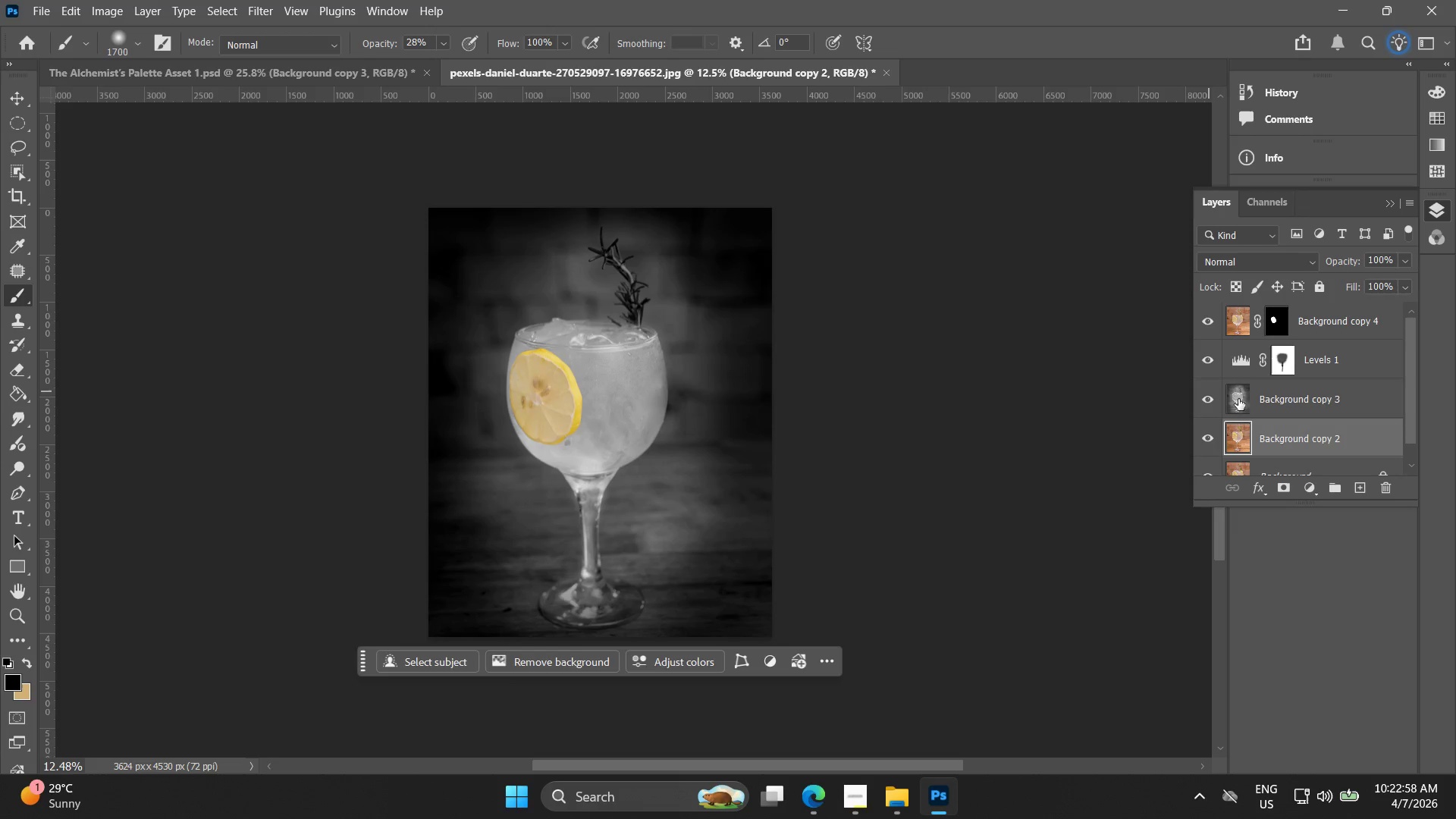 
key(Control+Z)
 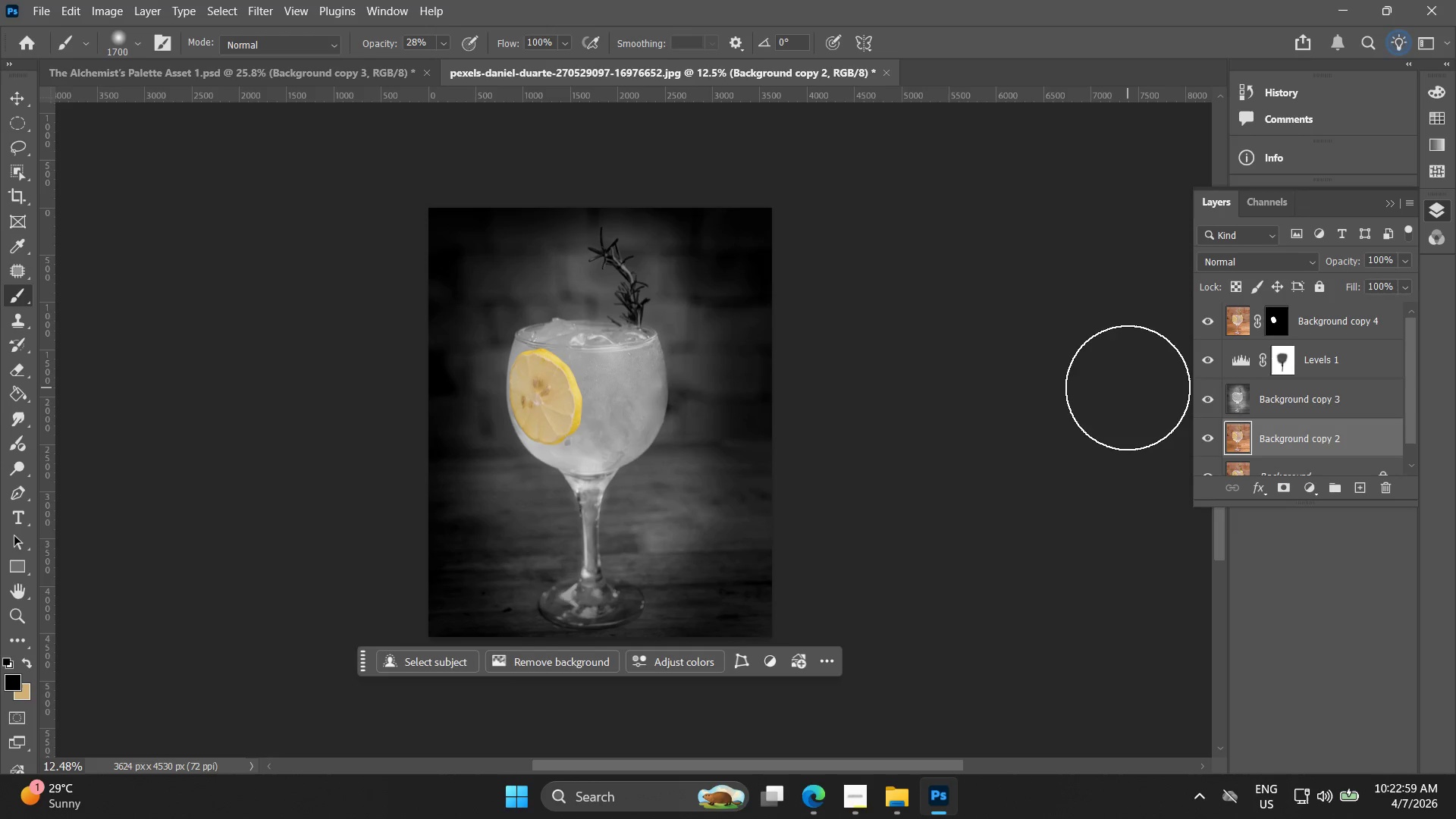 
key(Control+Z)
 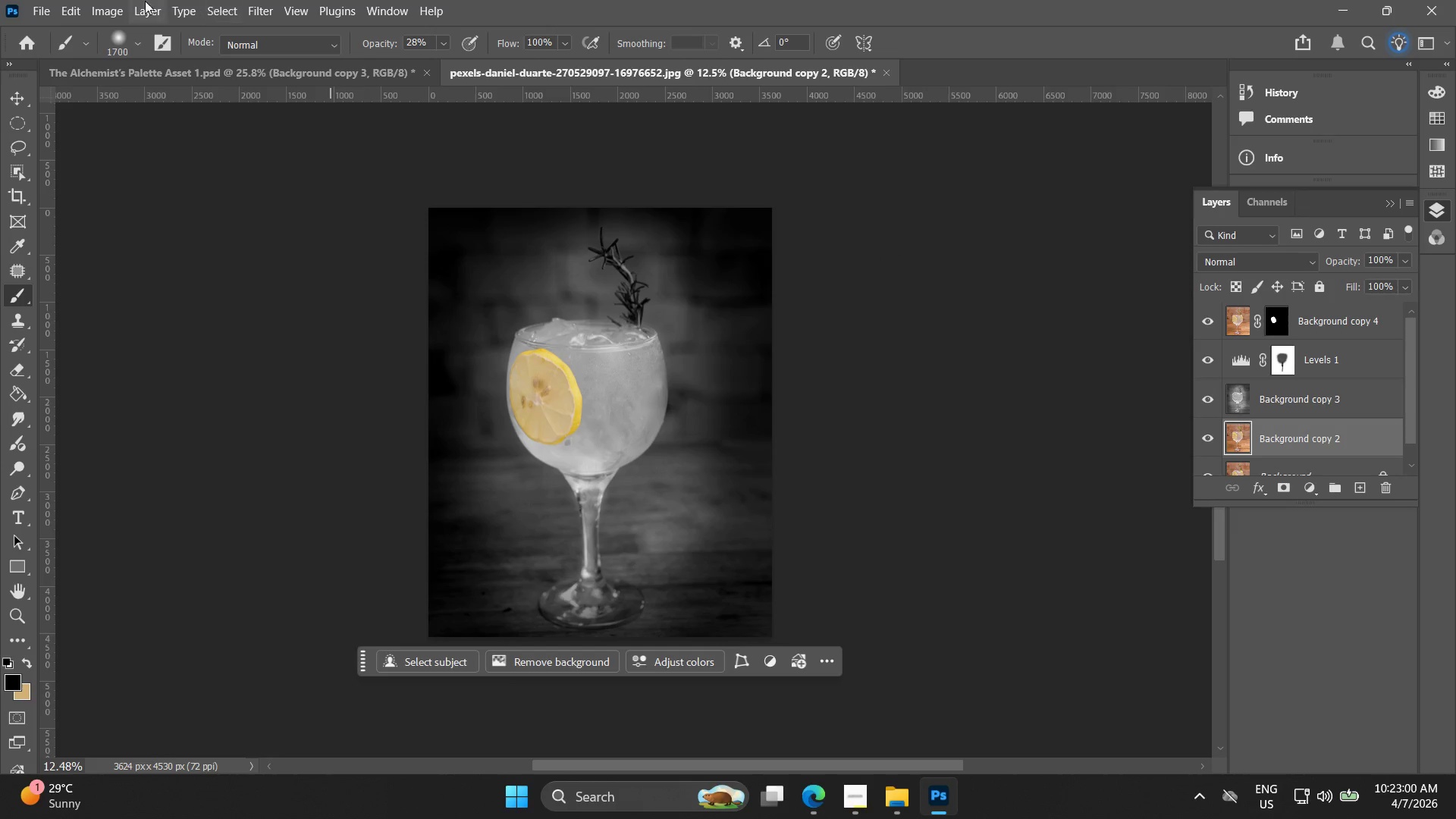 
left_click([43, 9])
 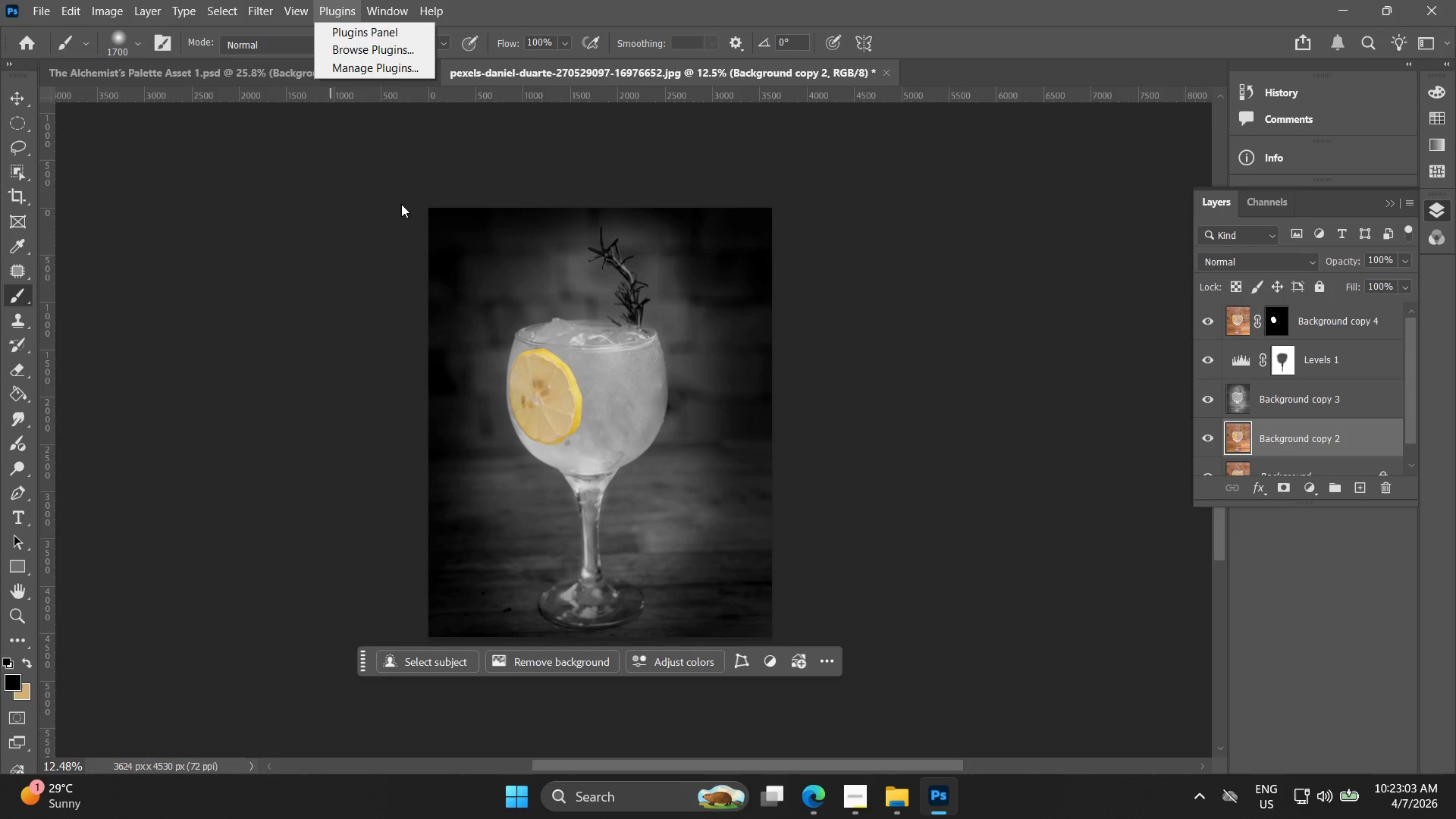 
key(Control+ControlLeft)
 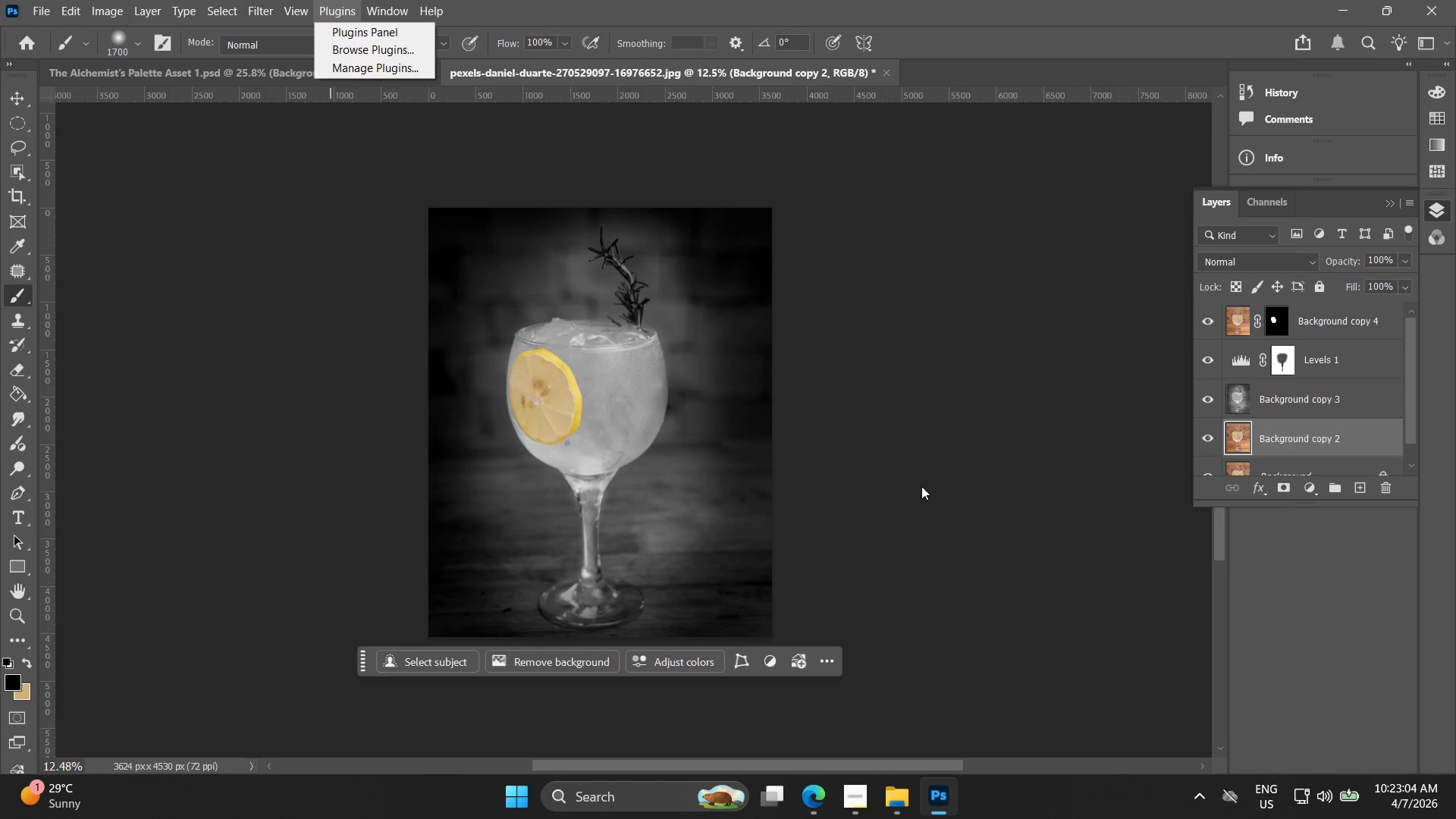 
left_click([921, 486])
 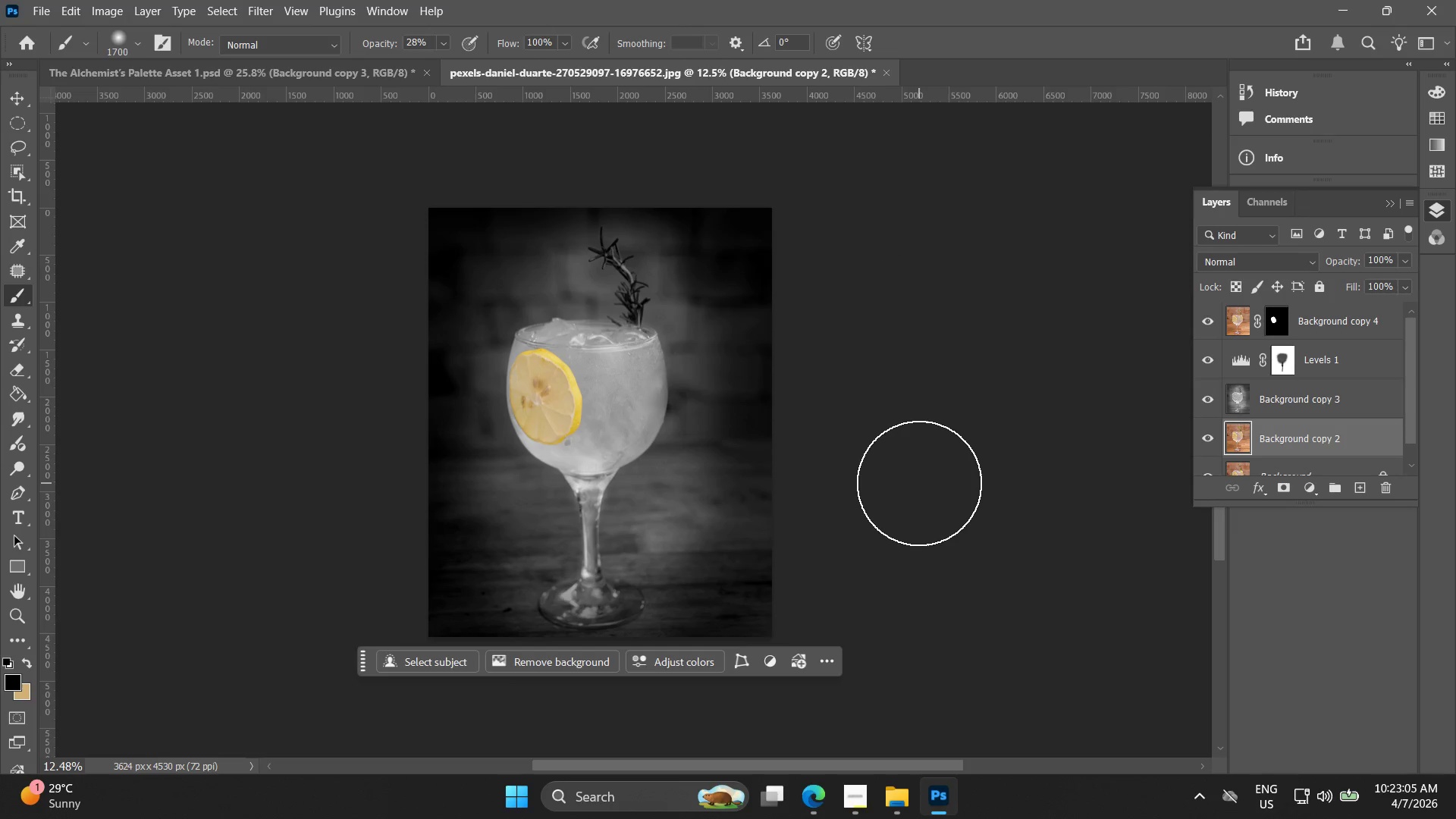 
key(Control+Z)
 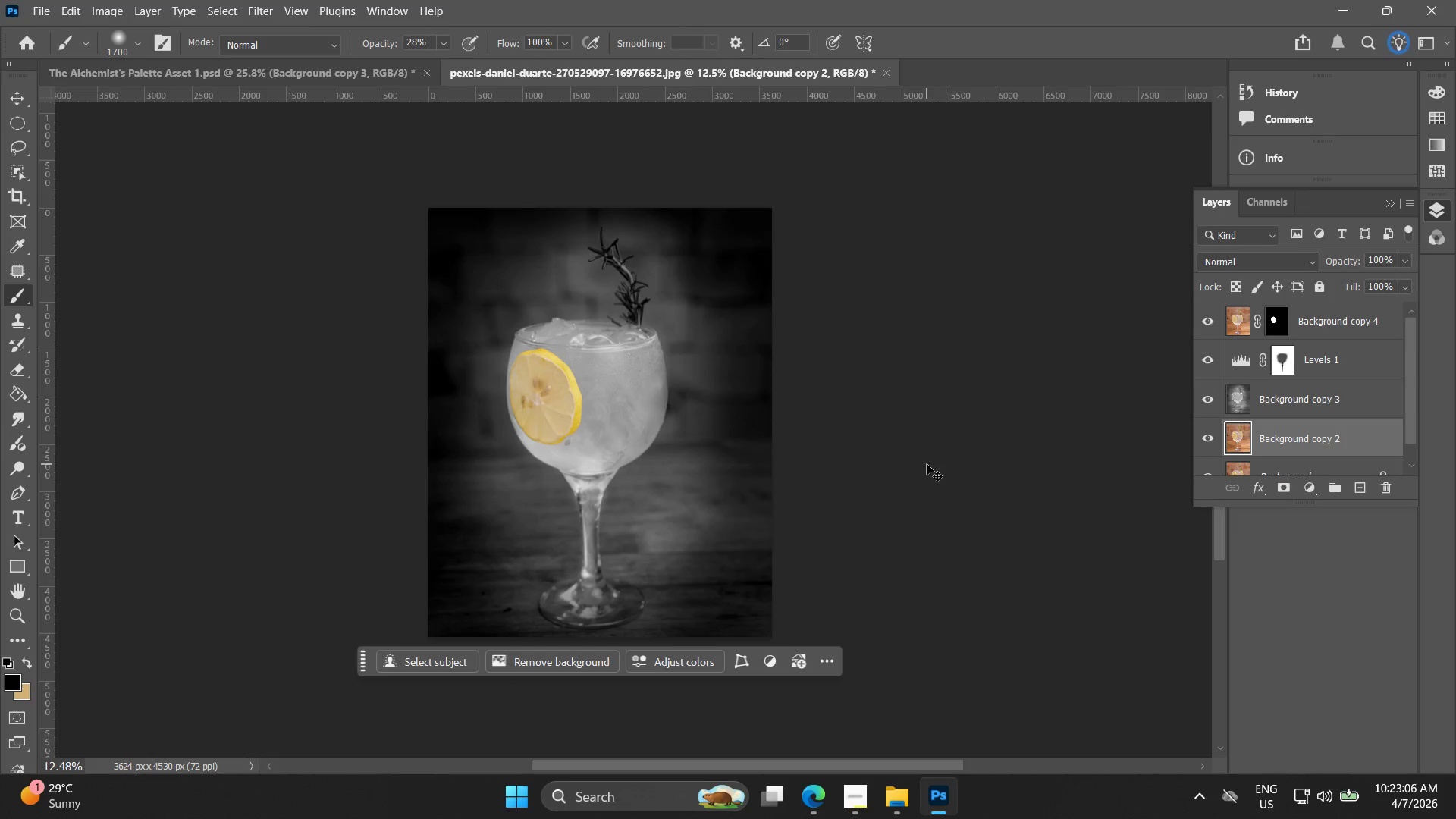 
key(Control+Z)
 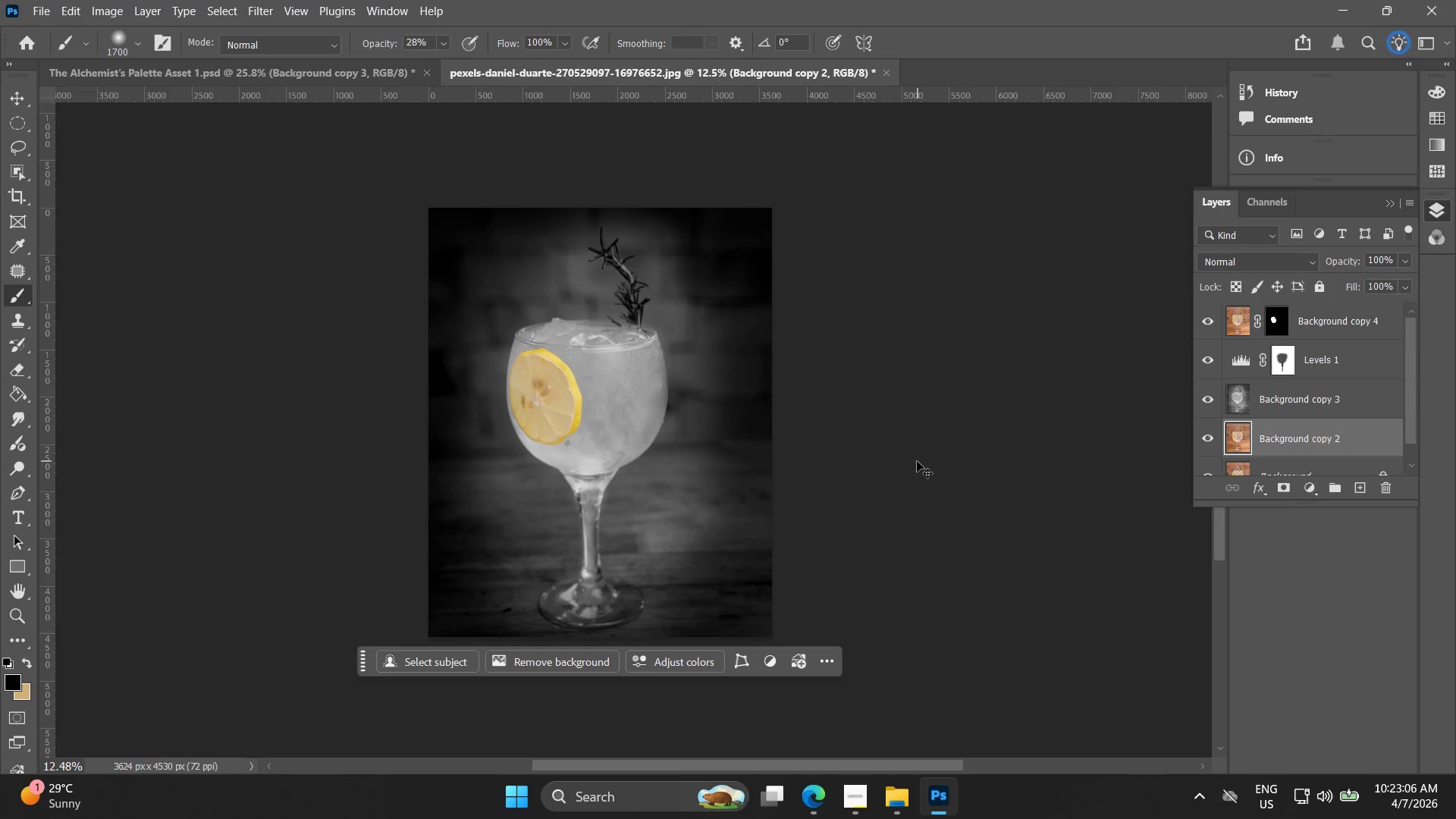 
key(Control+Z)
 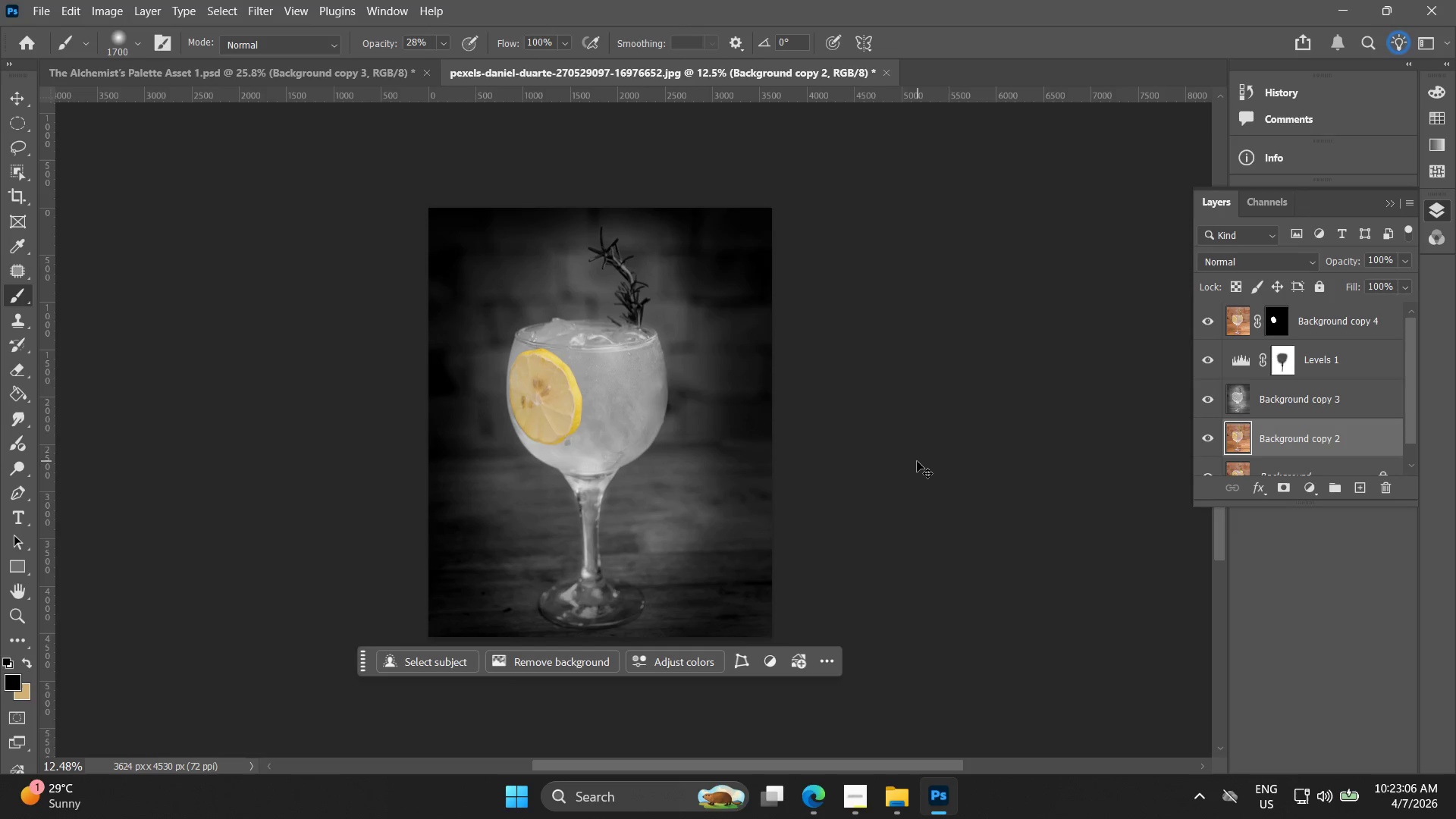 
key(Control+Z)
 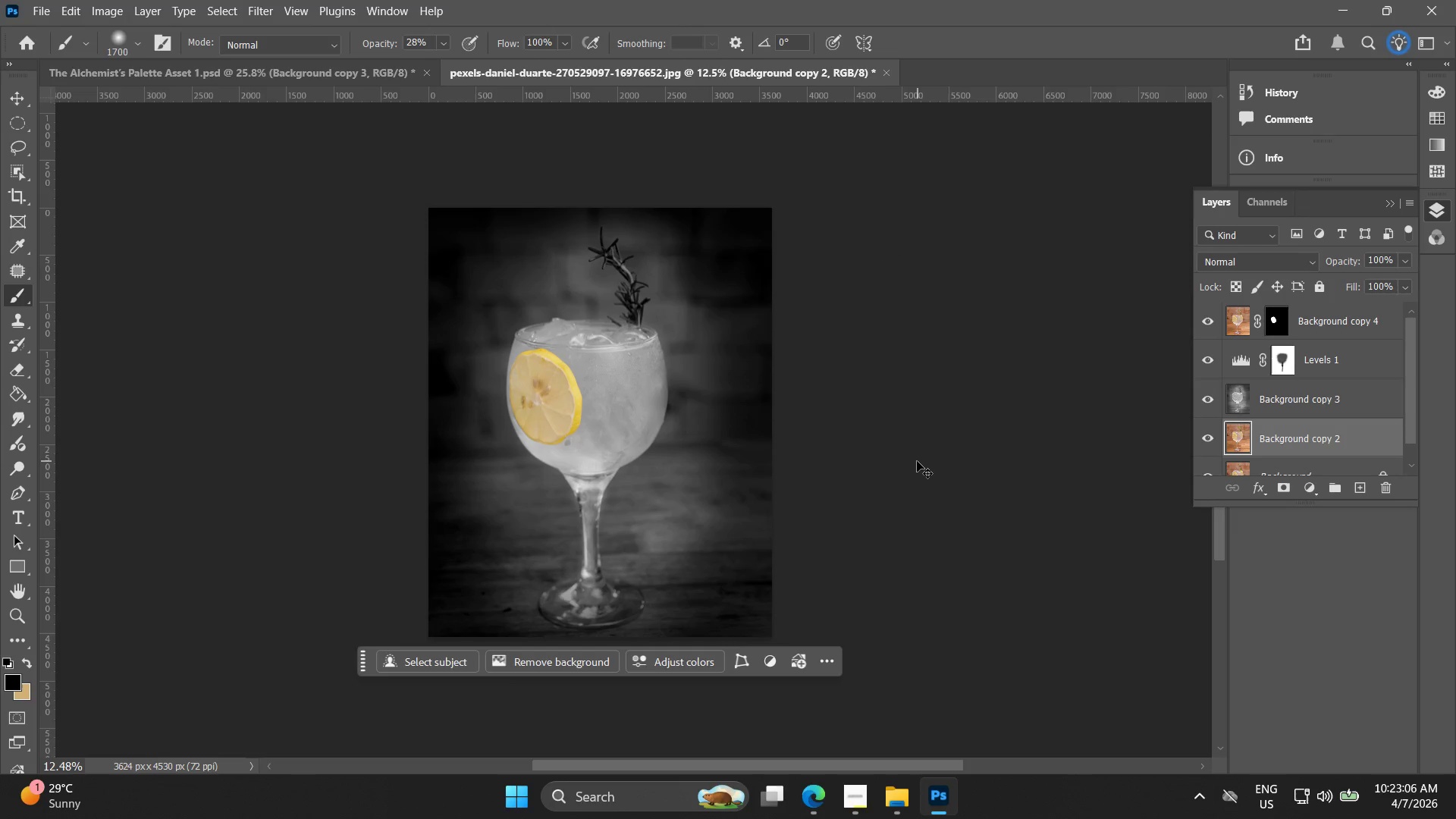 
key(Control+Z)
 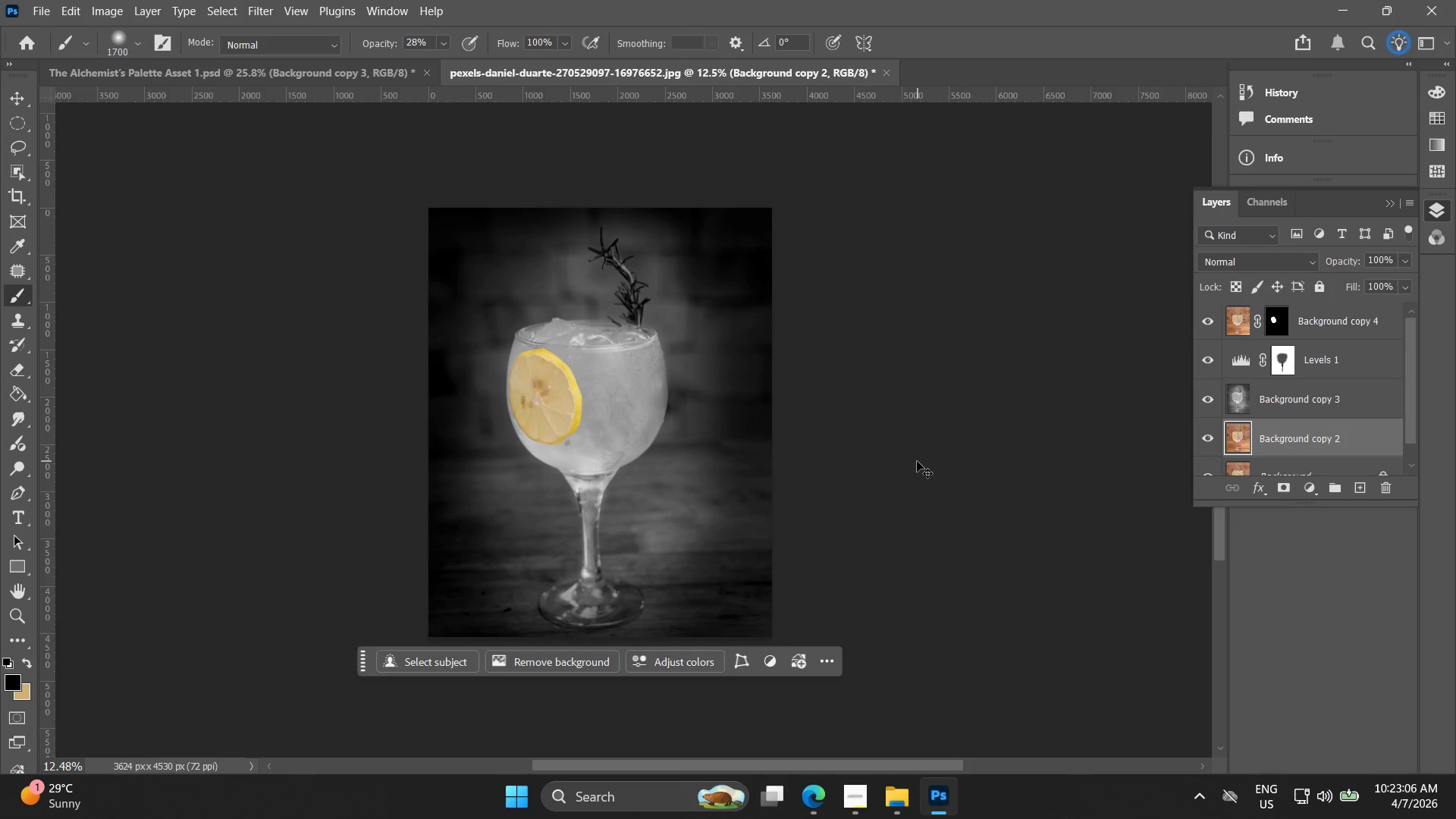 
key(Control+Z)
 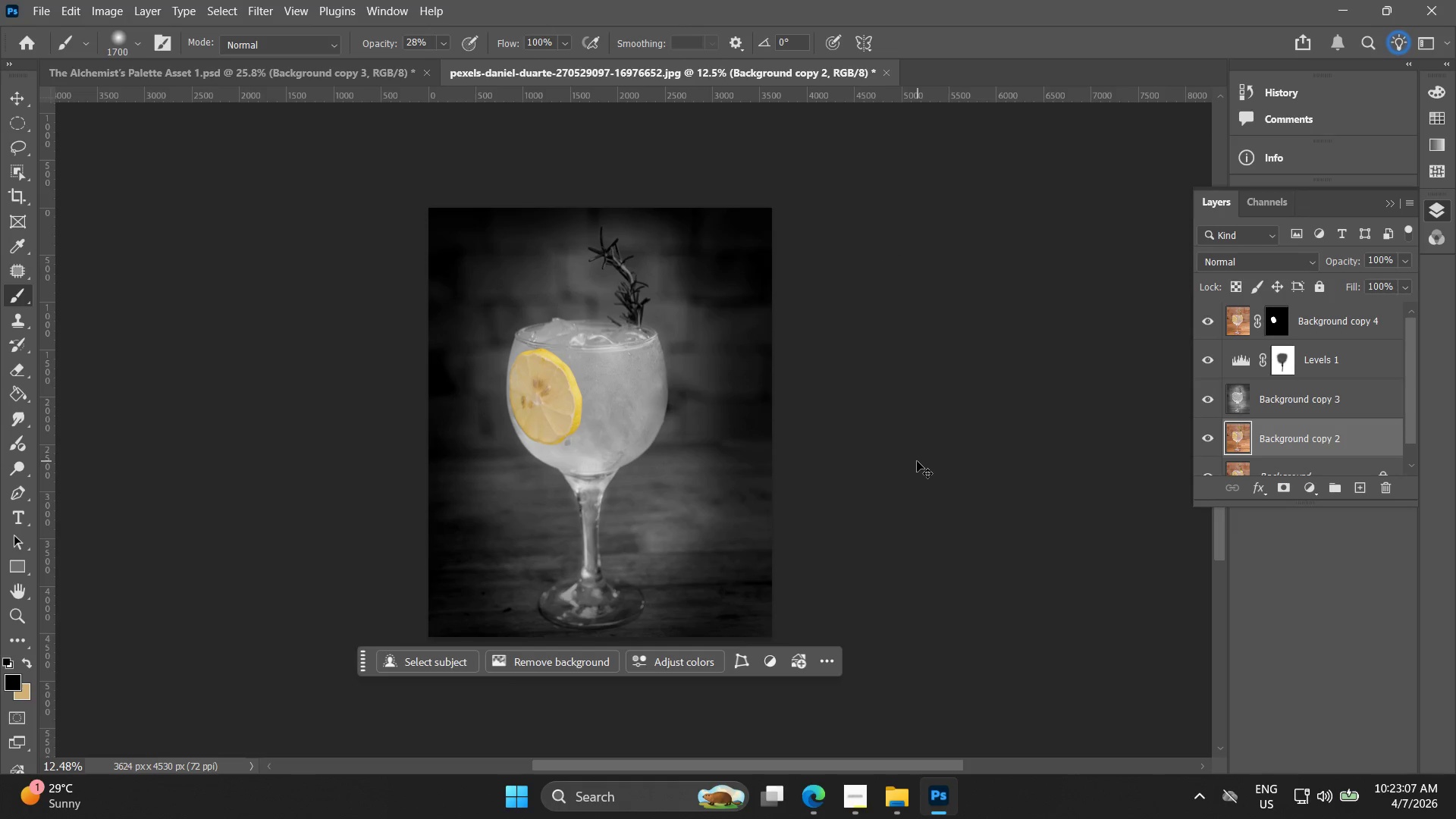 
key(Control+Z)
 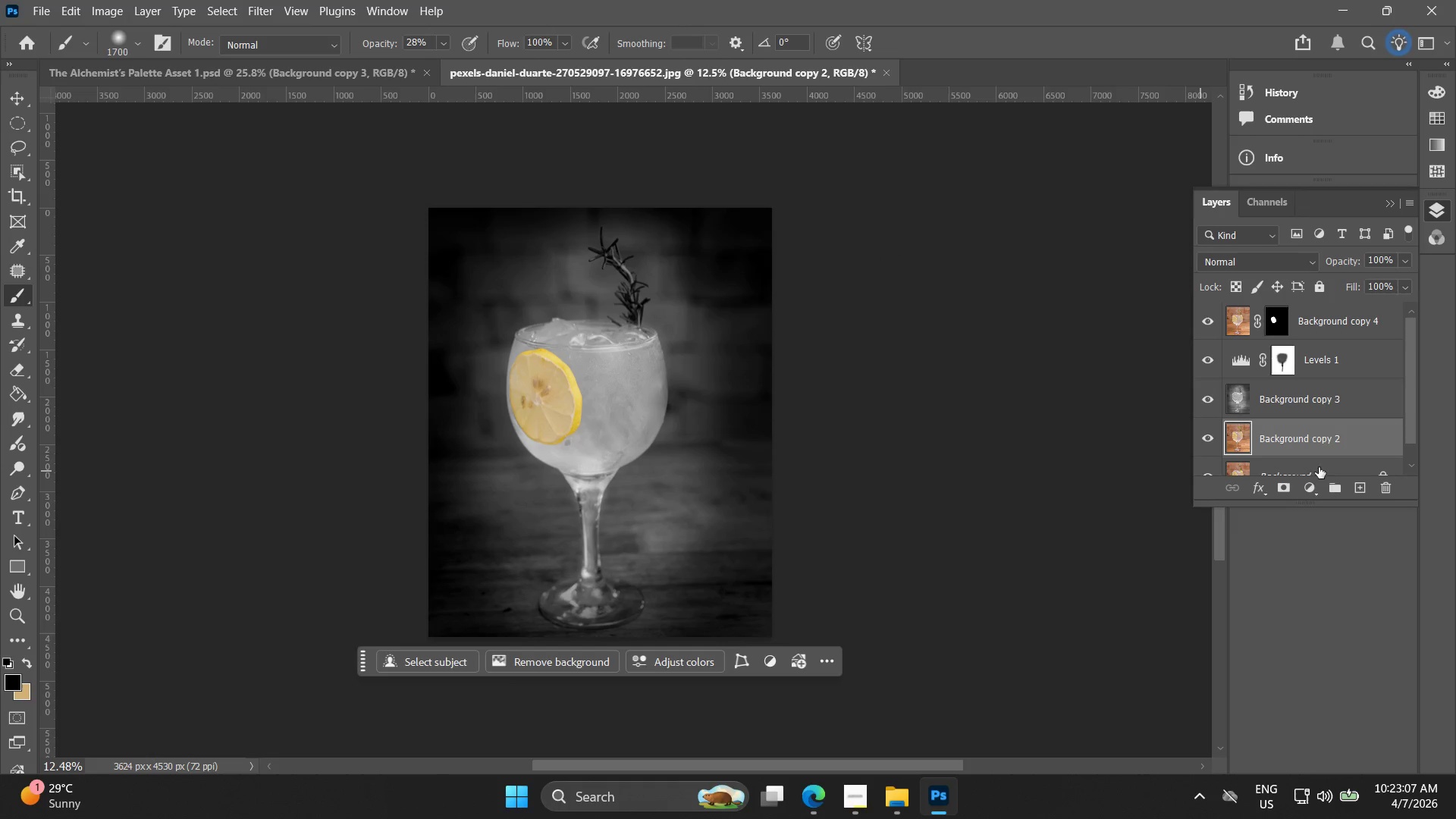 
left_click([1325, 442])
 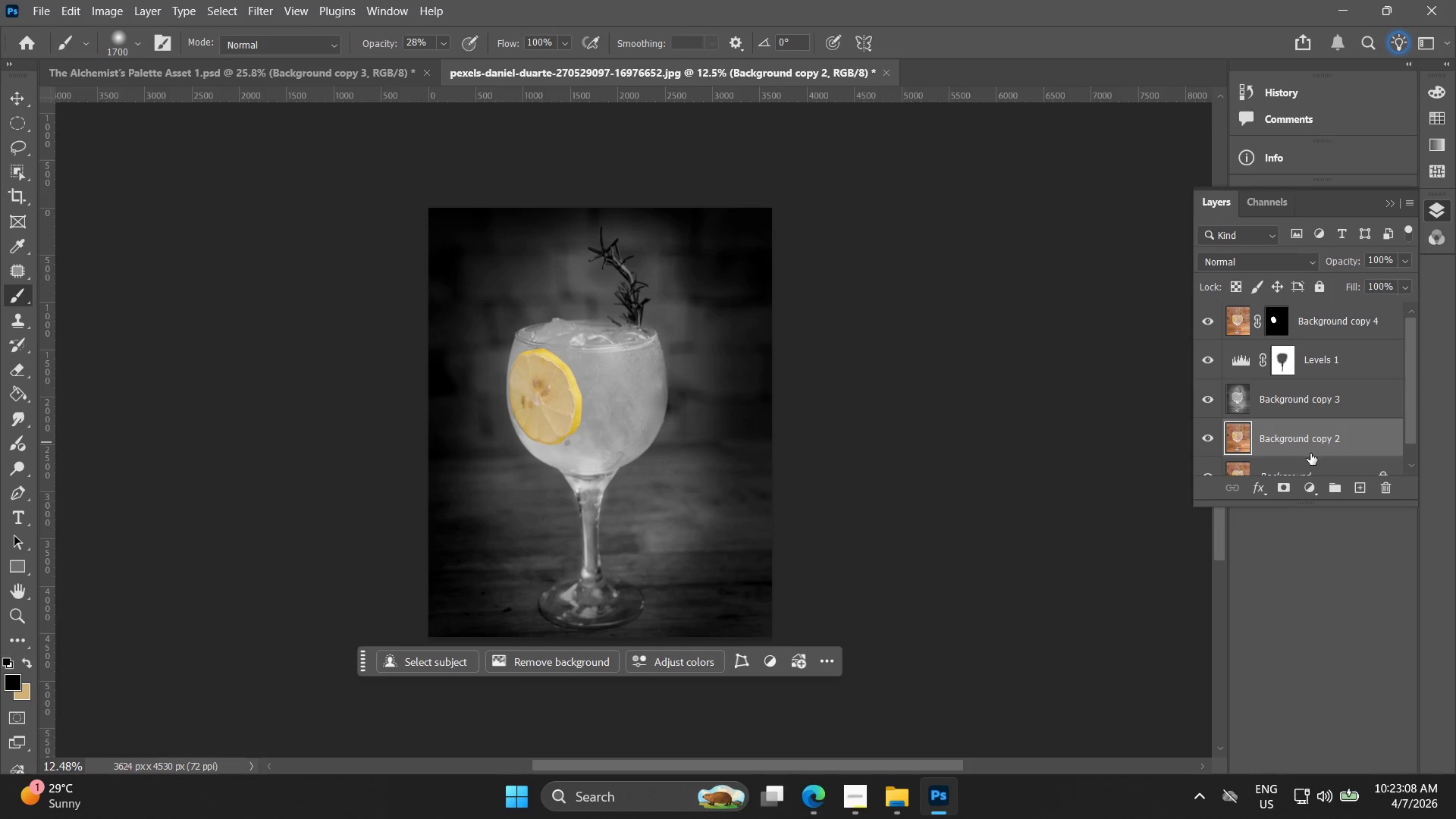 
key(Delete)
 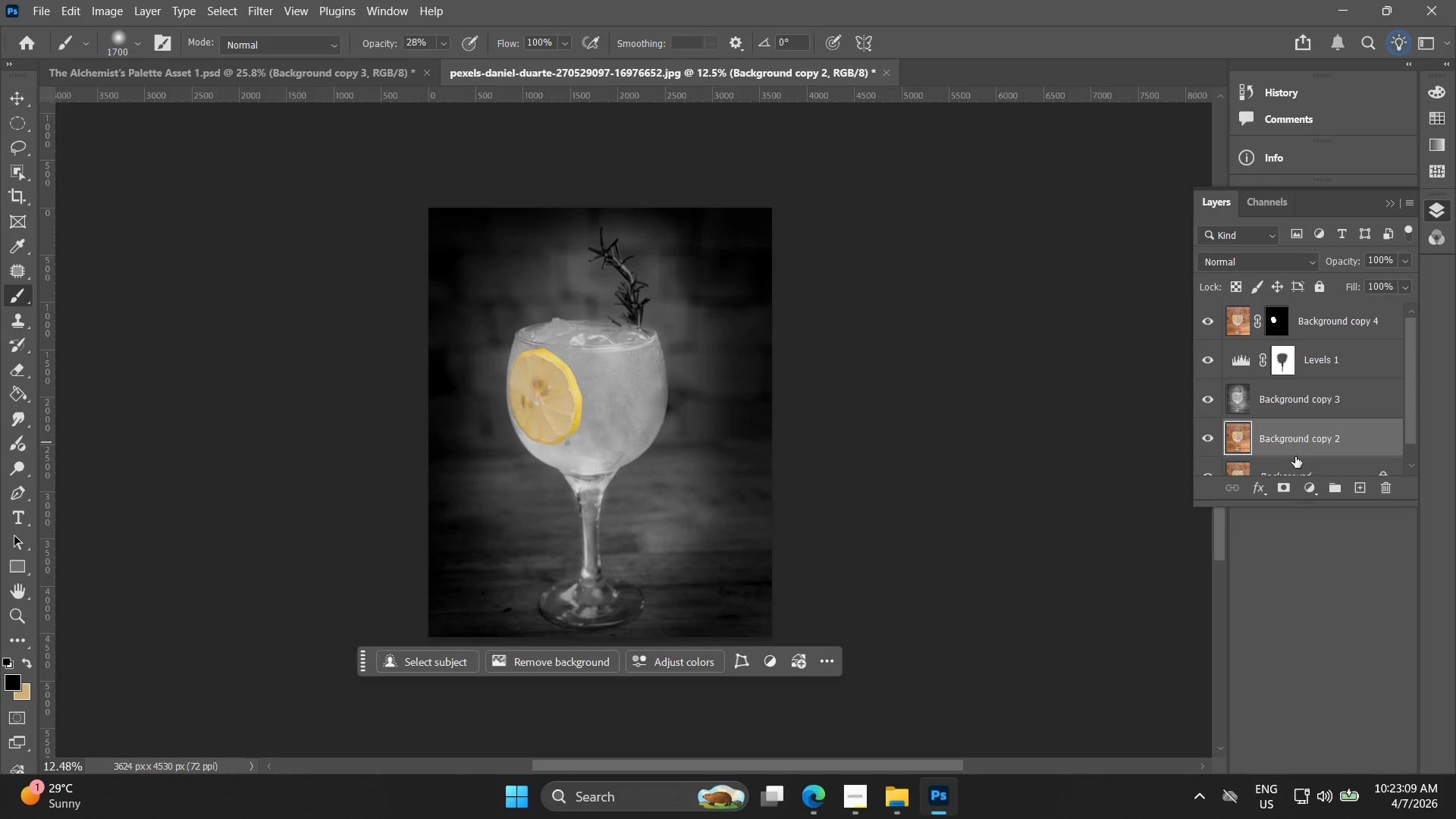 
key(Delete)
 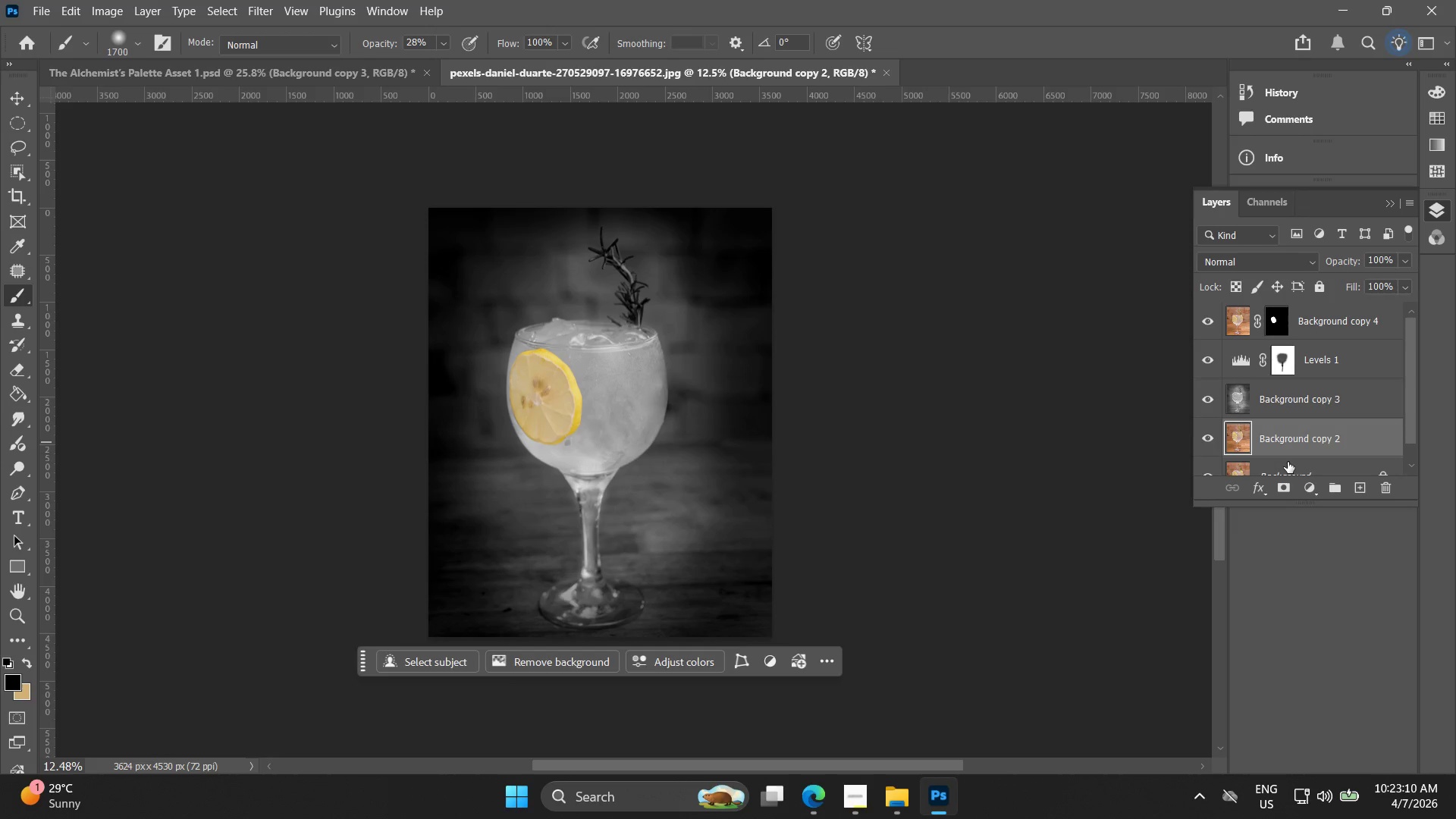 
key(Delete)
 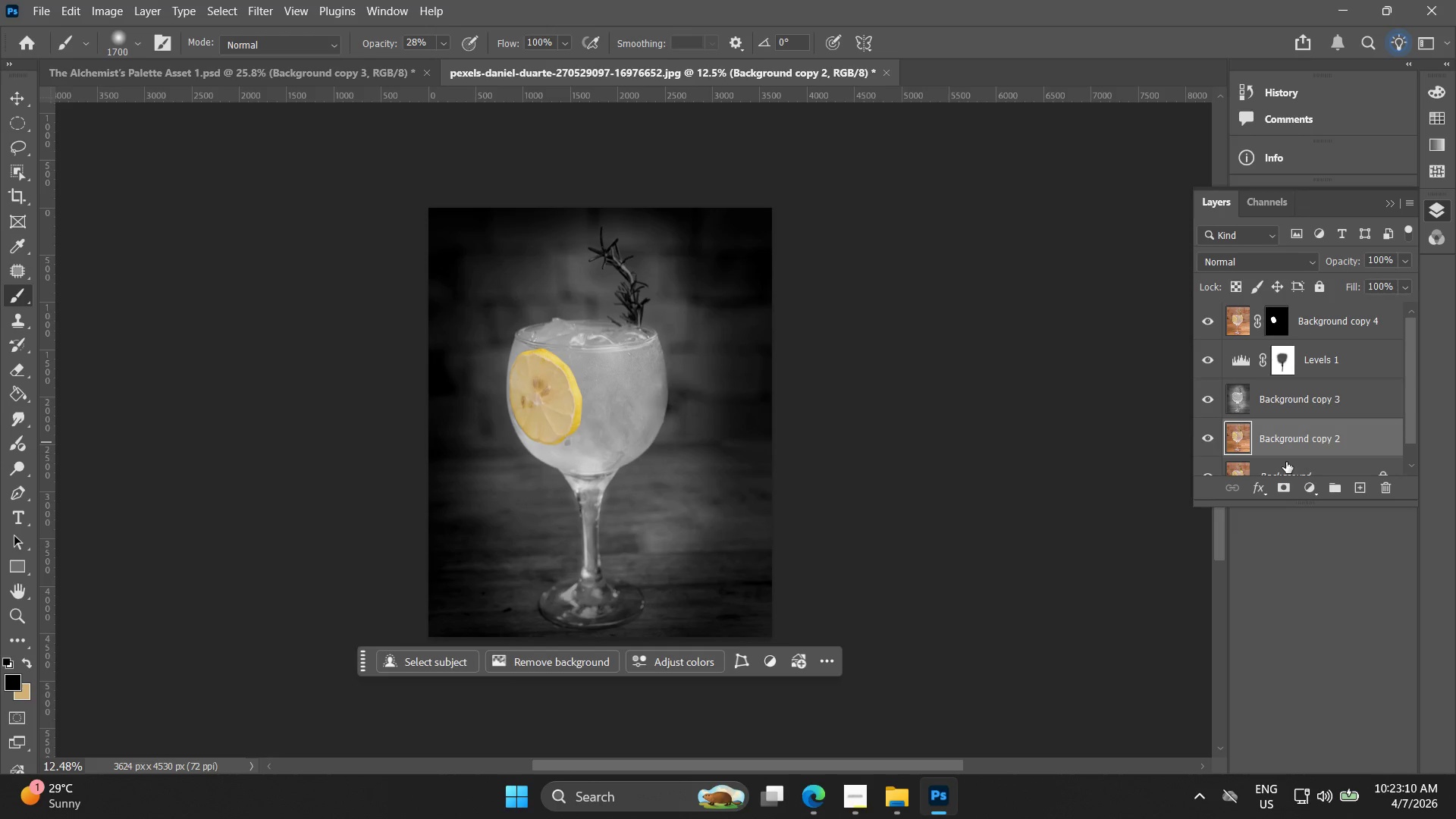 
key(Delete)
 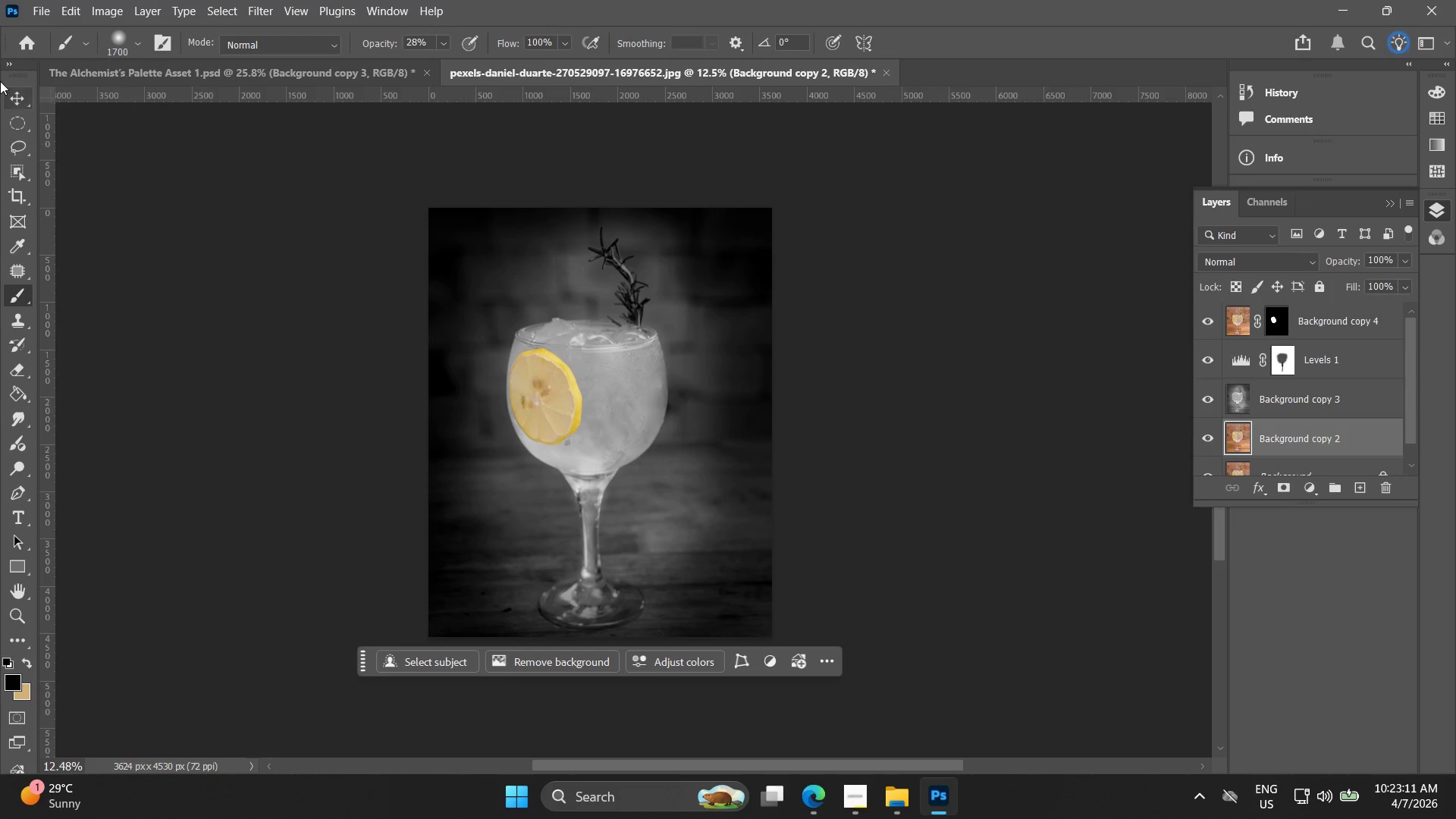 
left_click([16, 99])
 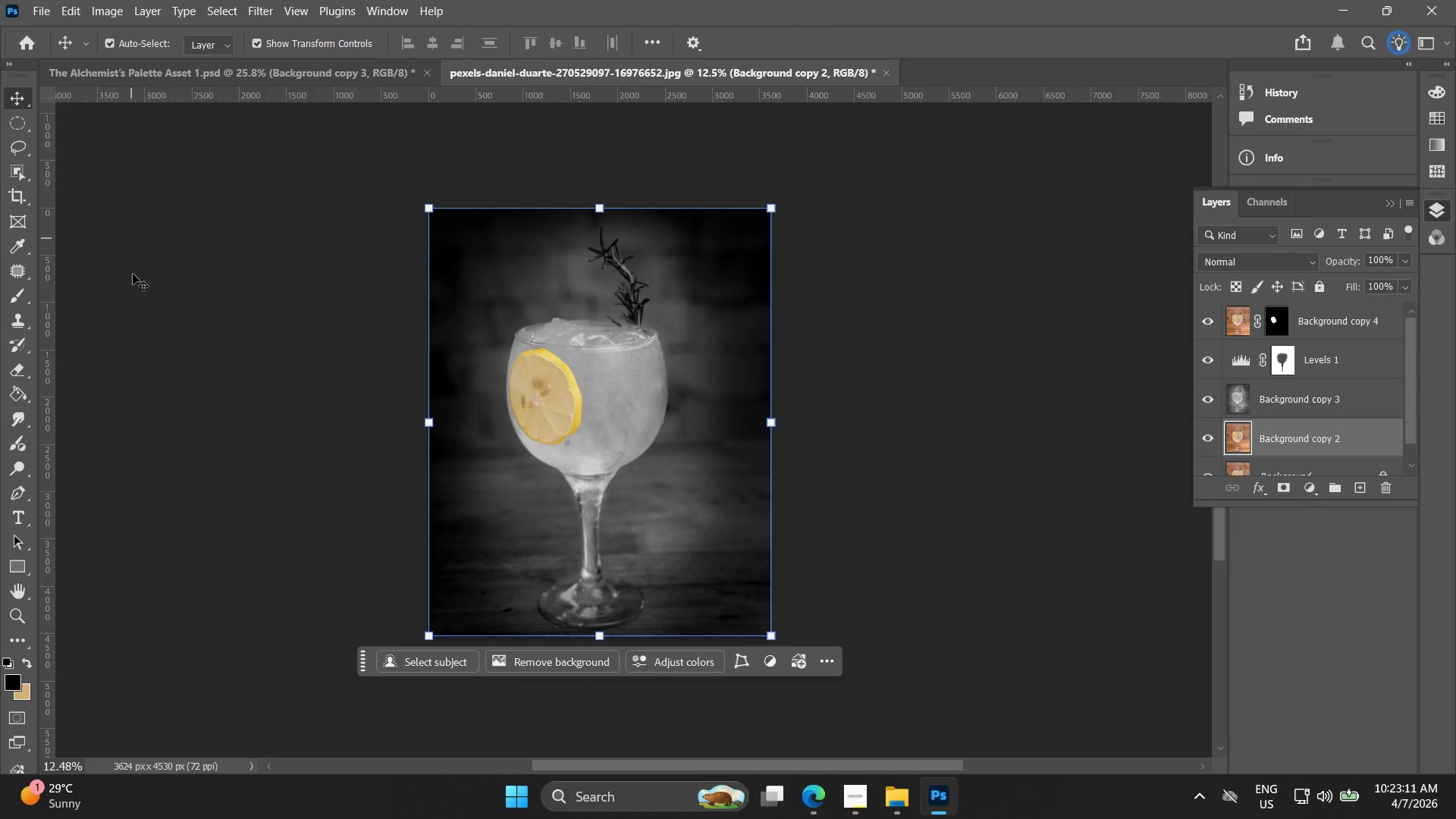 
left_click([165, 381])
 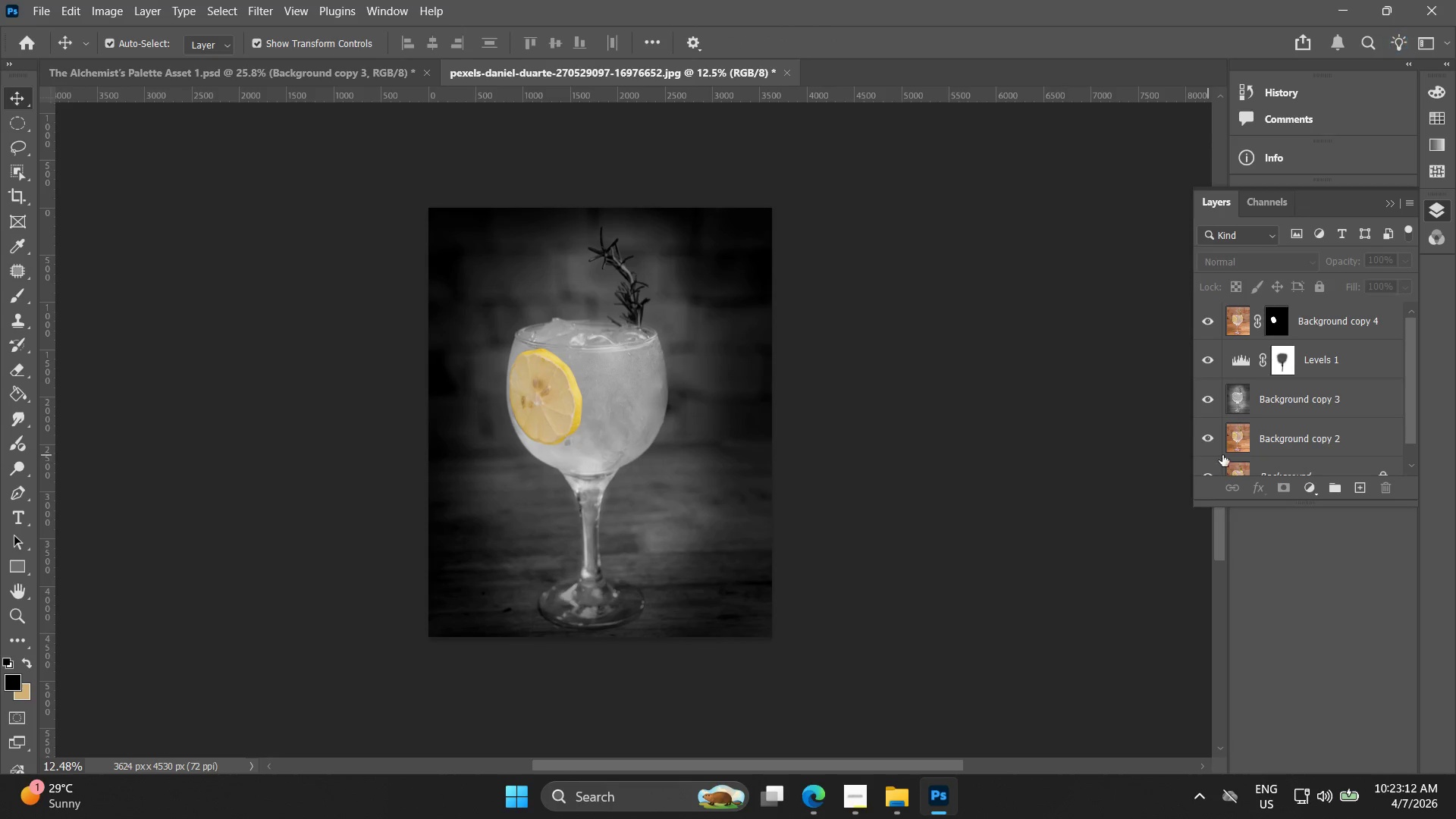 
left_click([1256, 435])
 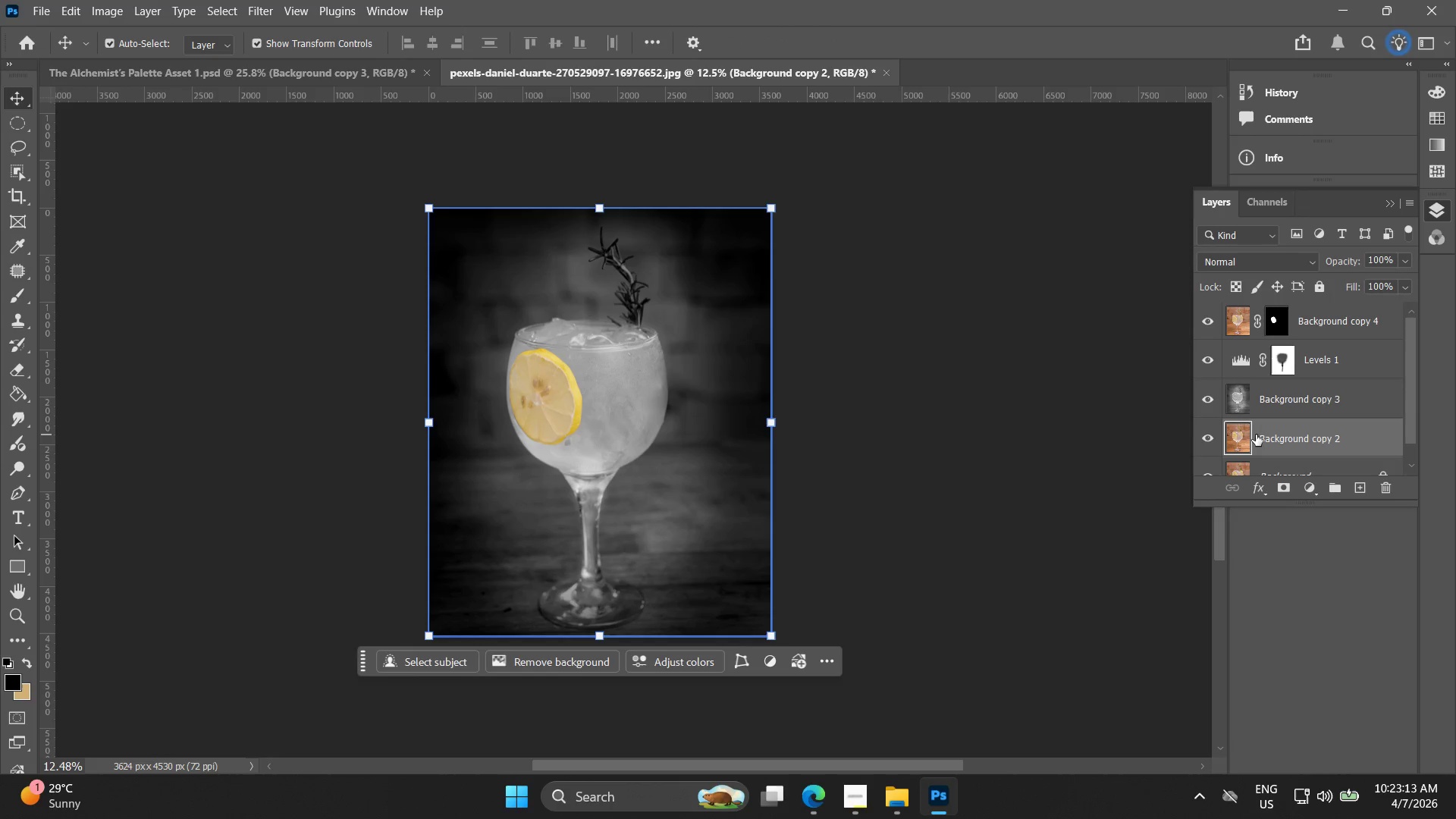 
key(Delete)
 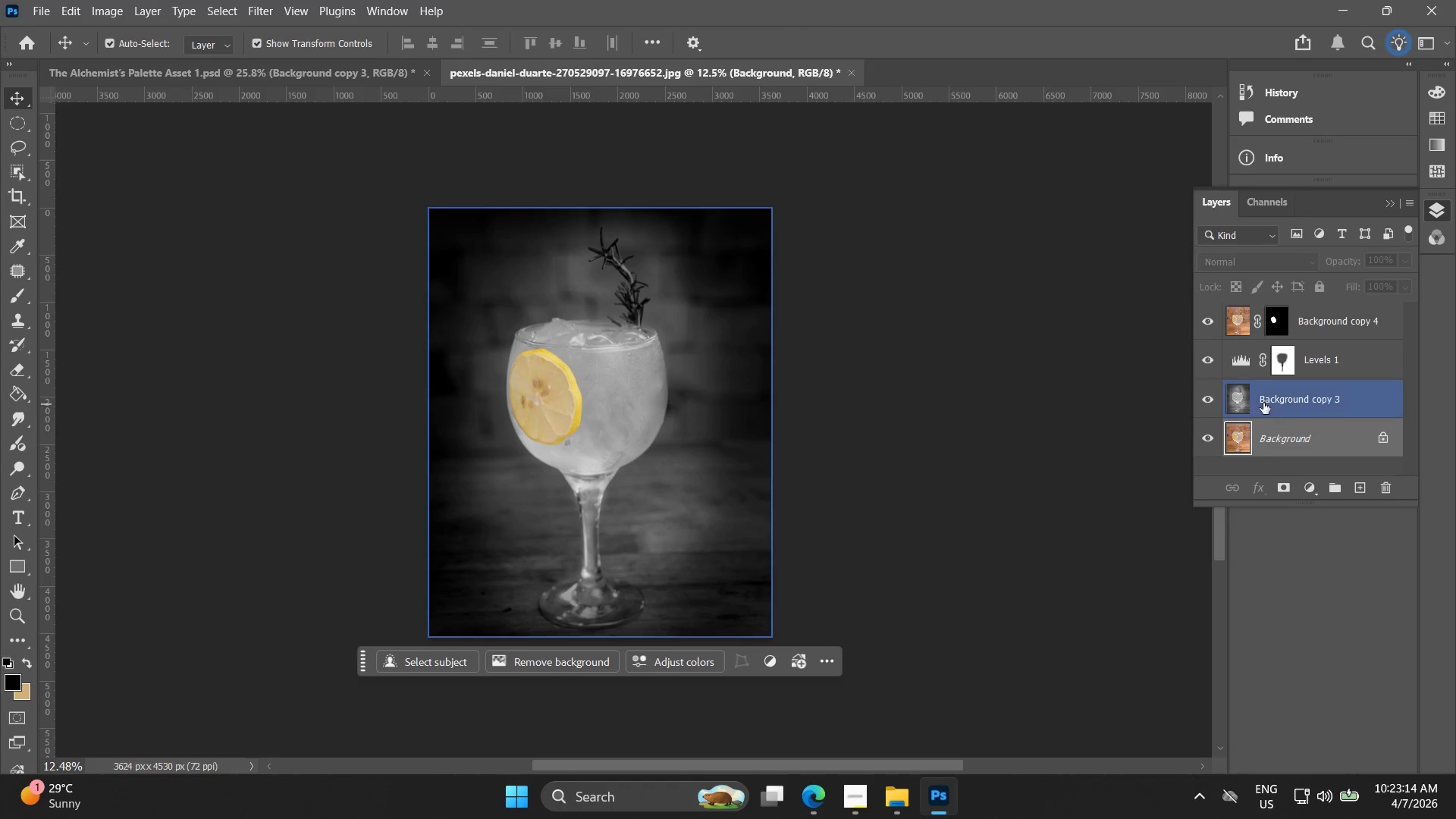 
left_click([1265, 400])
 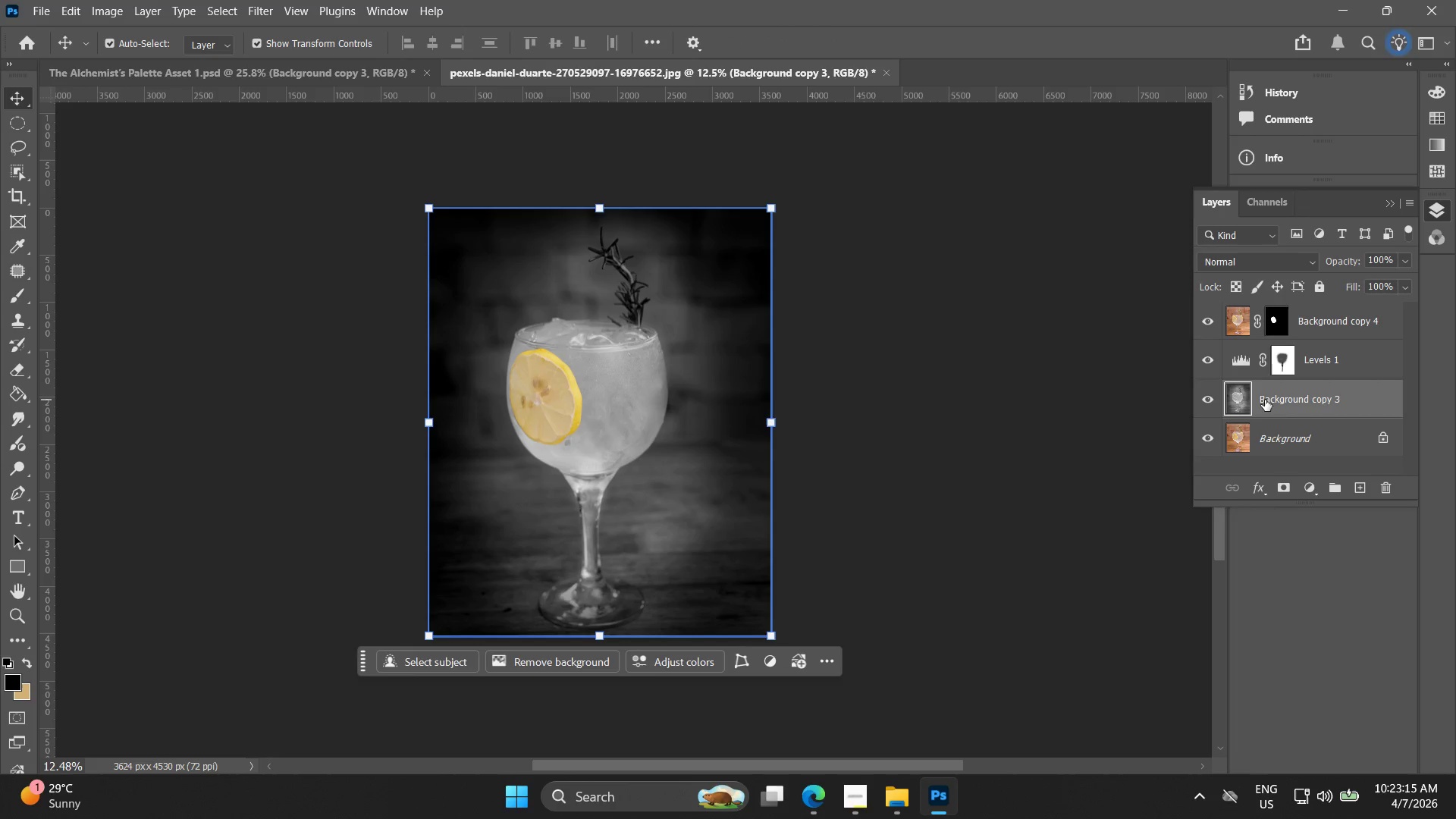 
right_click([1265, 400])
 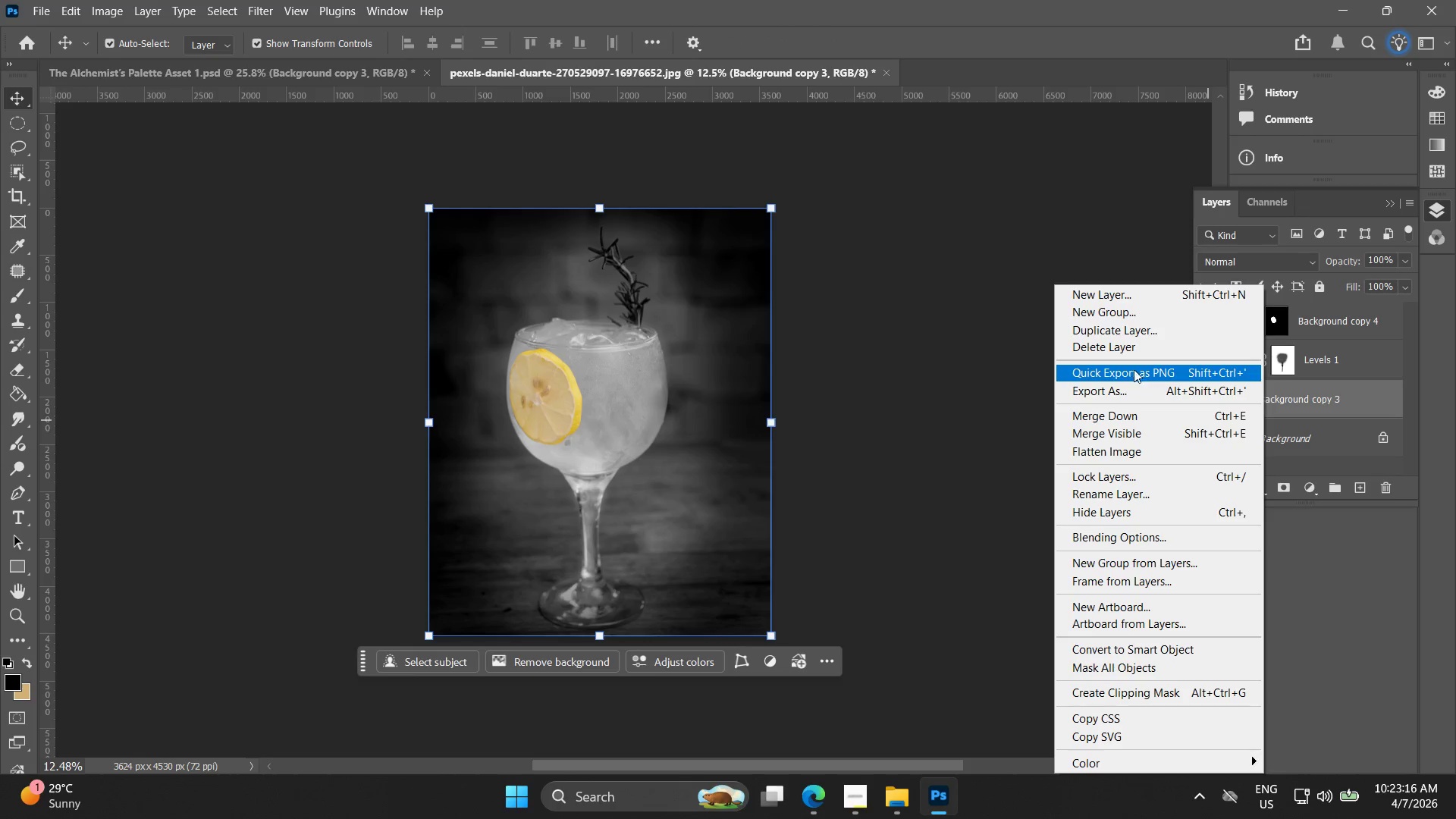 
left_click([1120, 327])
 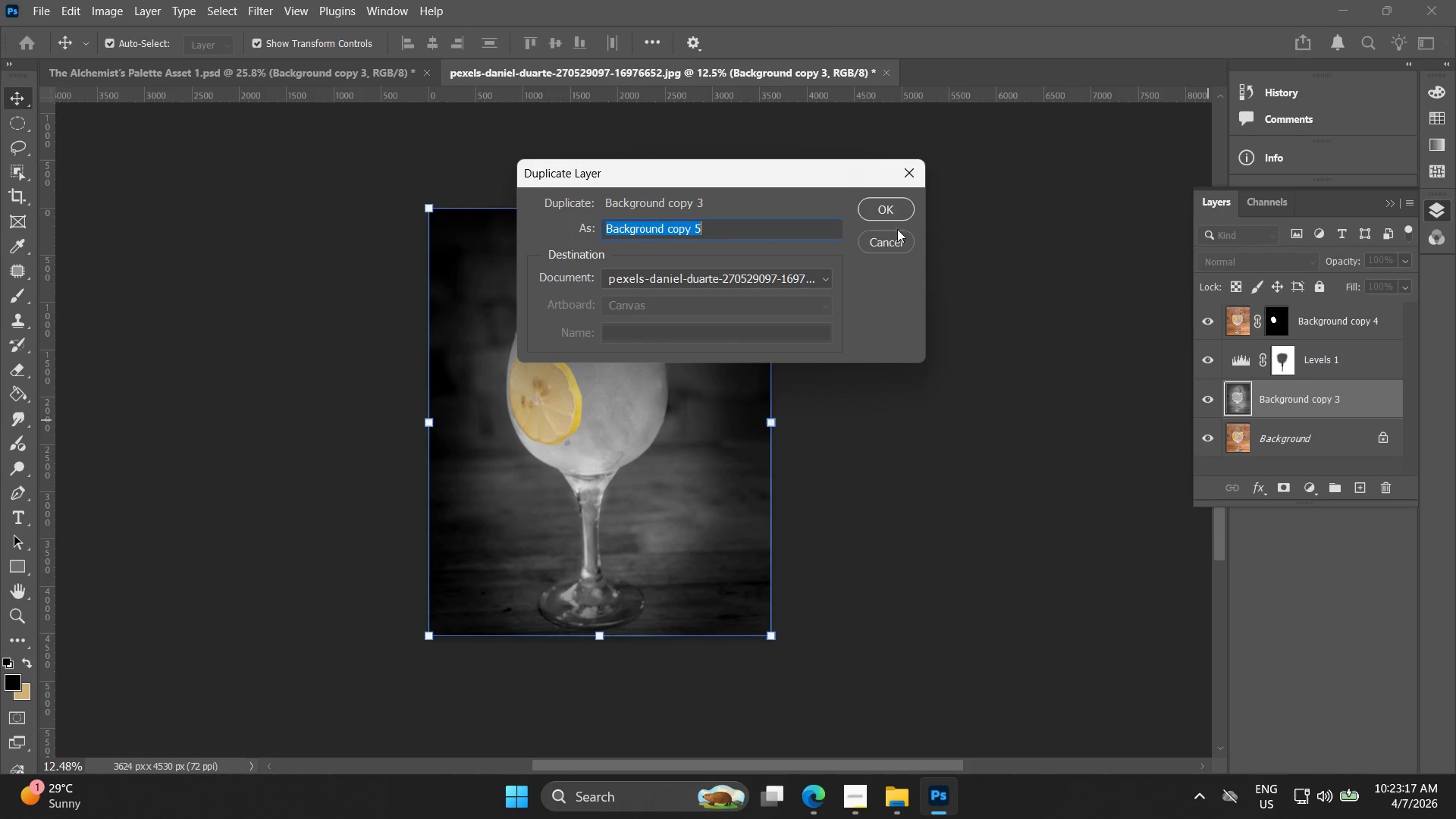 
left_click([886, 206])
 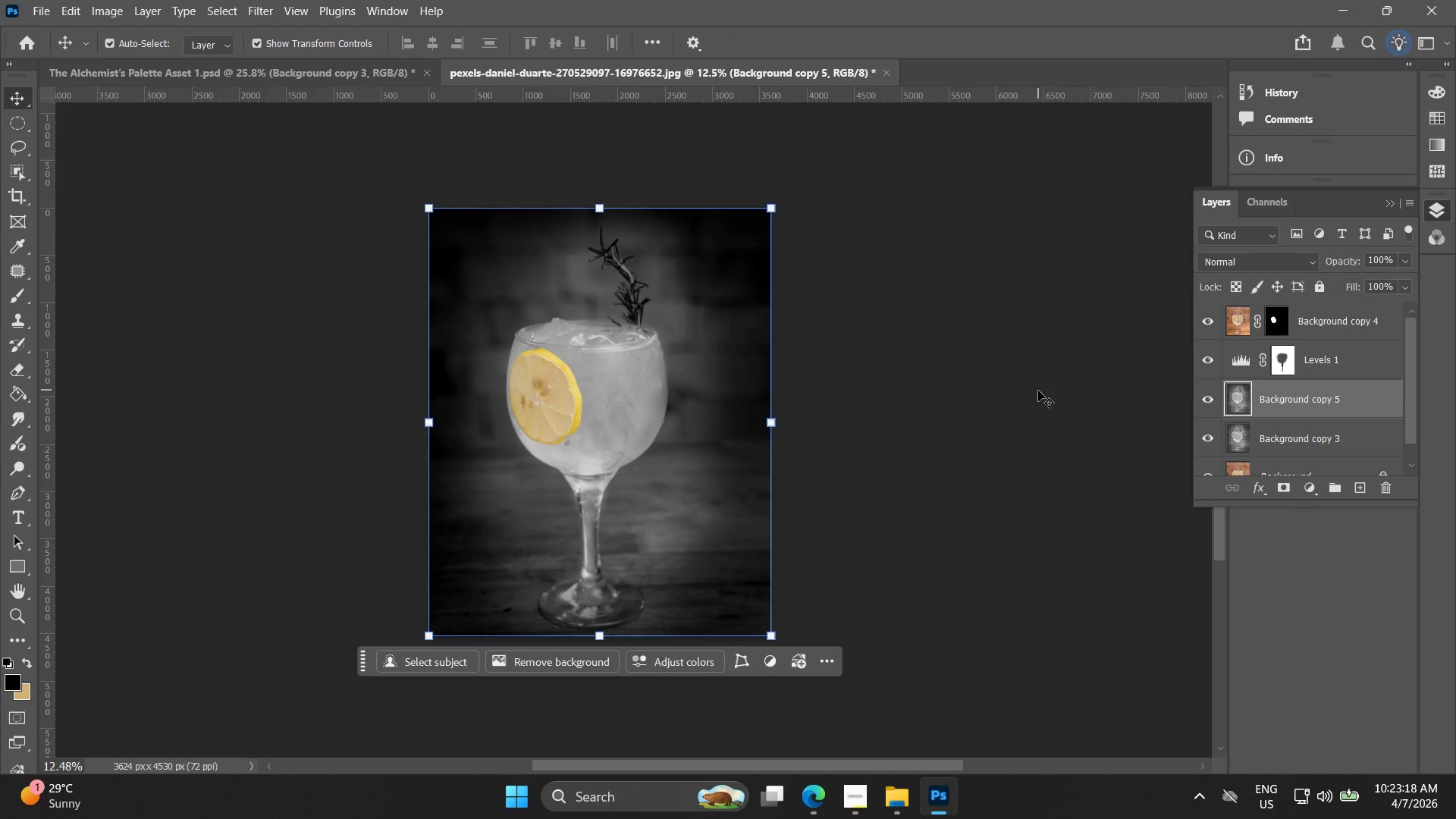 
key(Control+Z)
 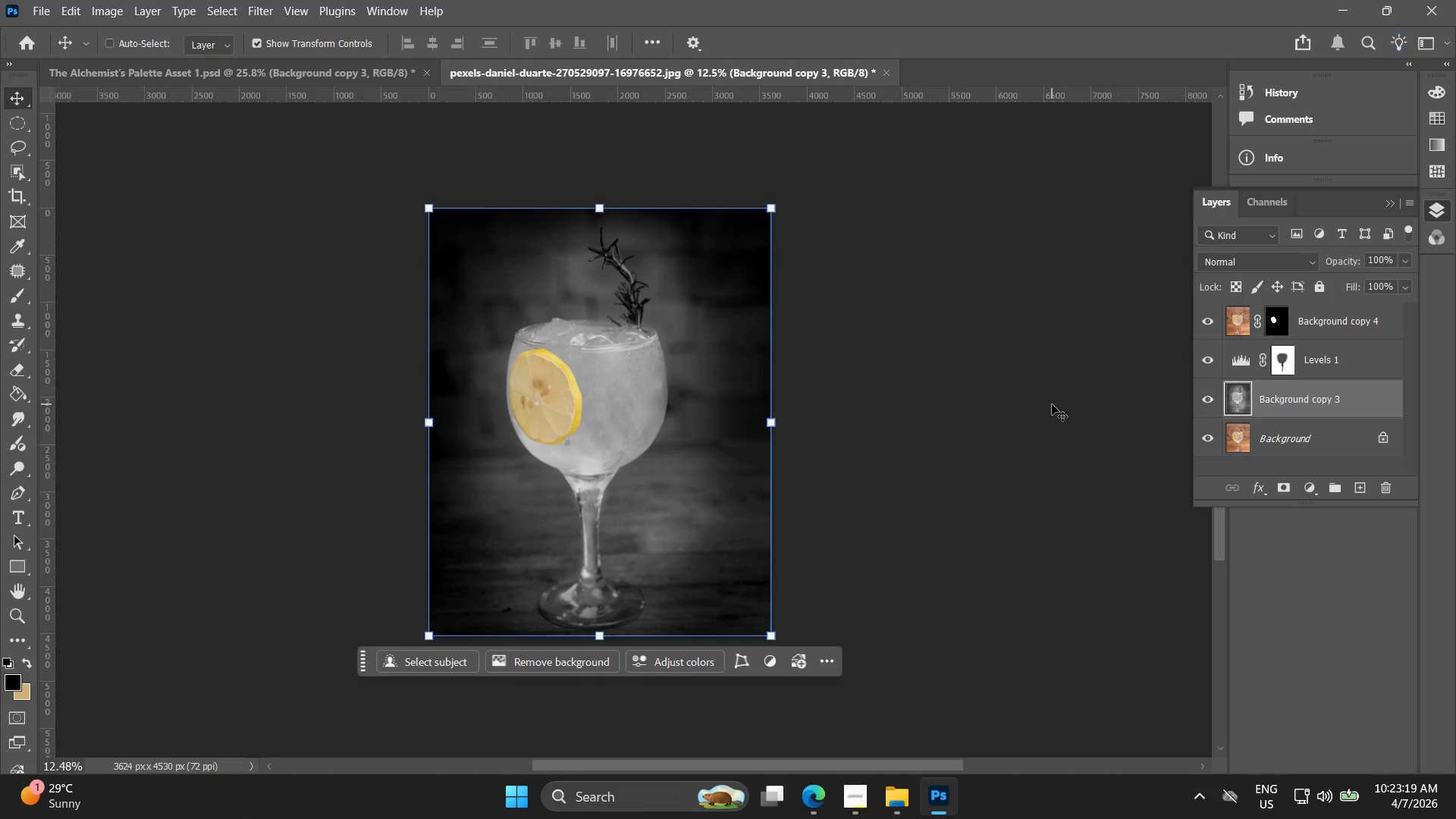 
key(Control+Z)
 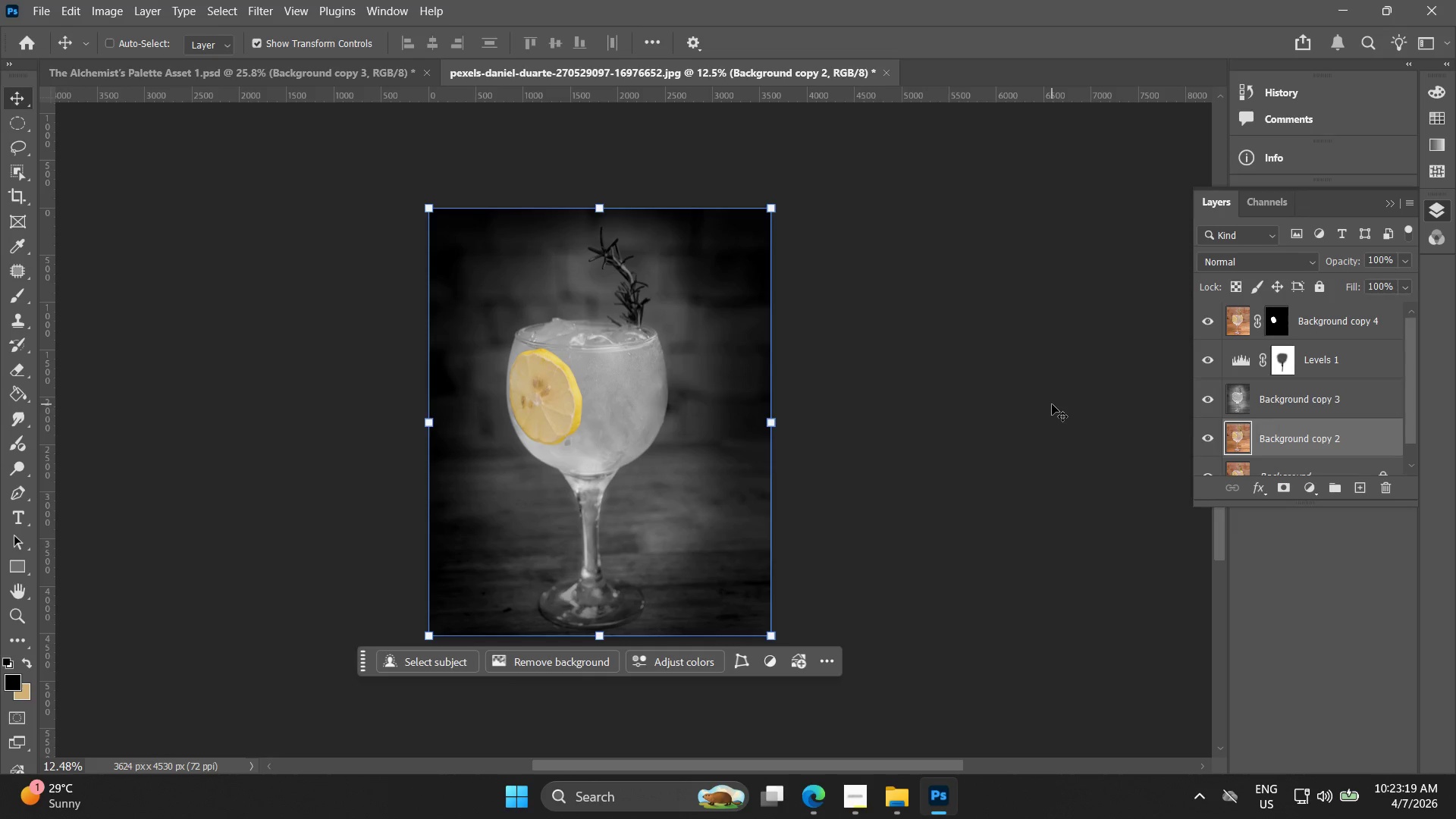 
key(Control+Z)
 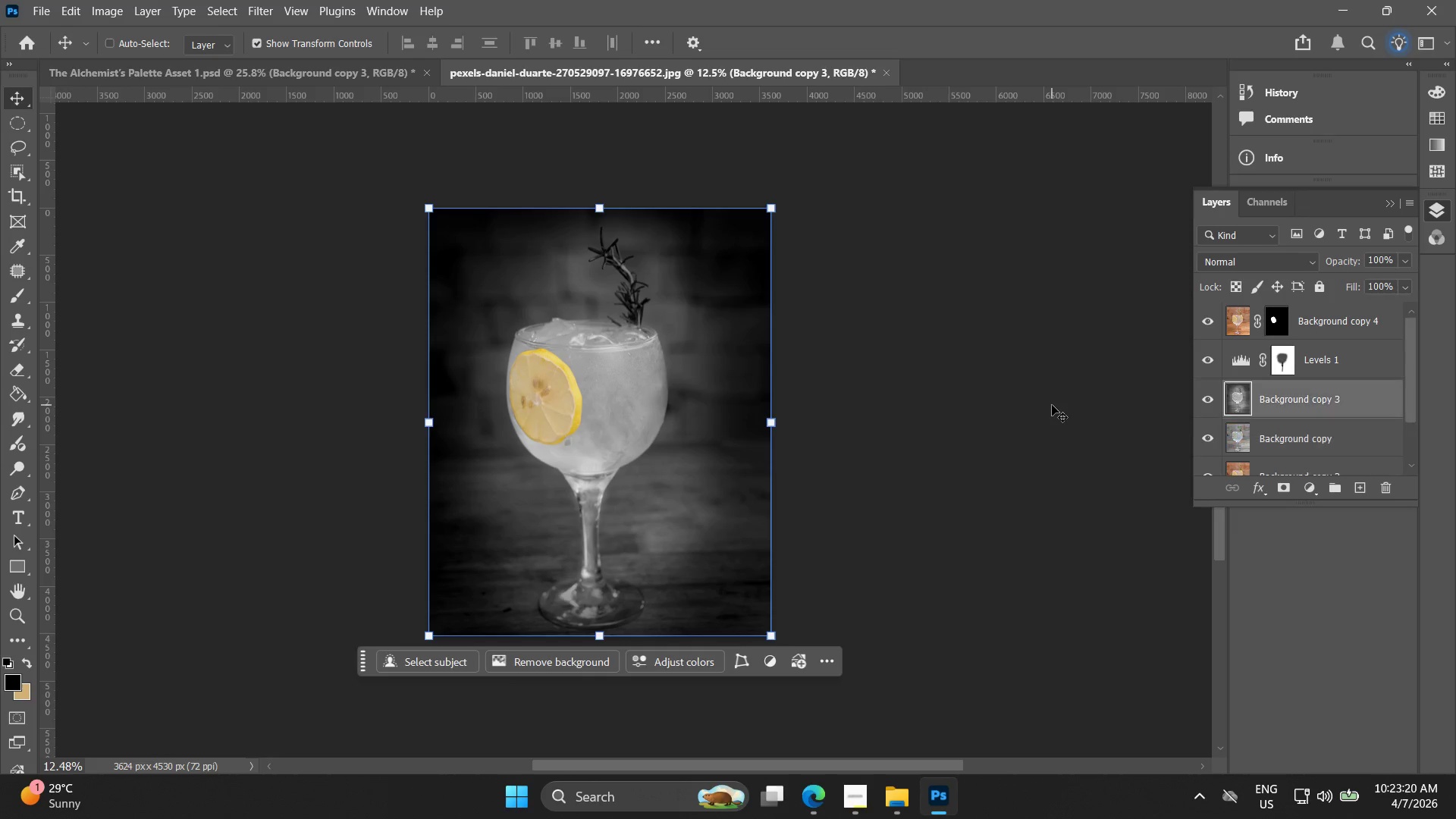 
key(Control+Z)
 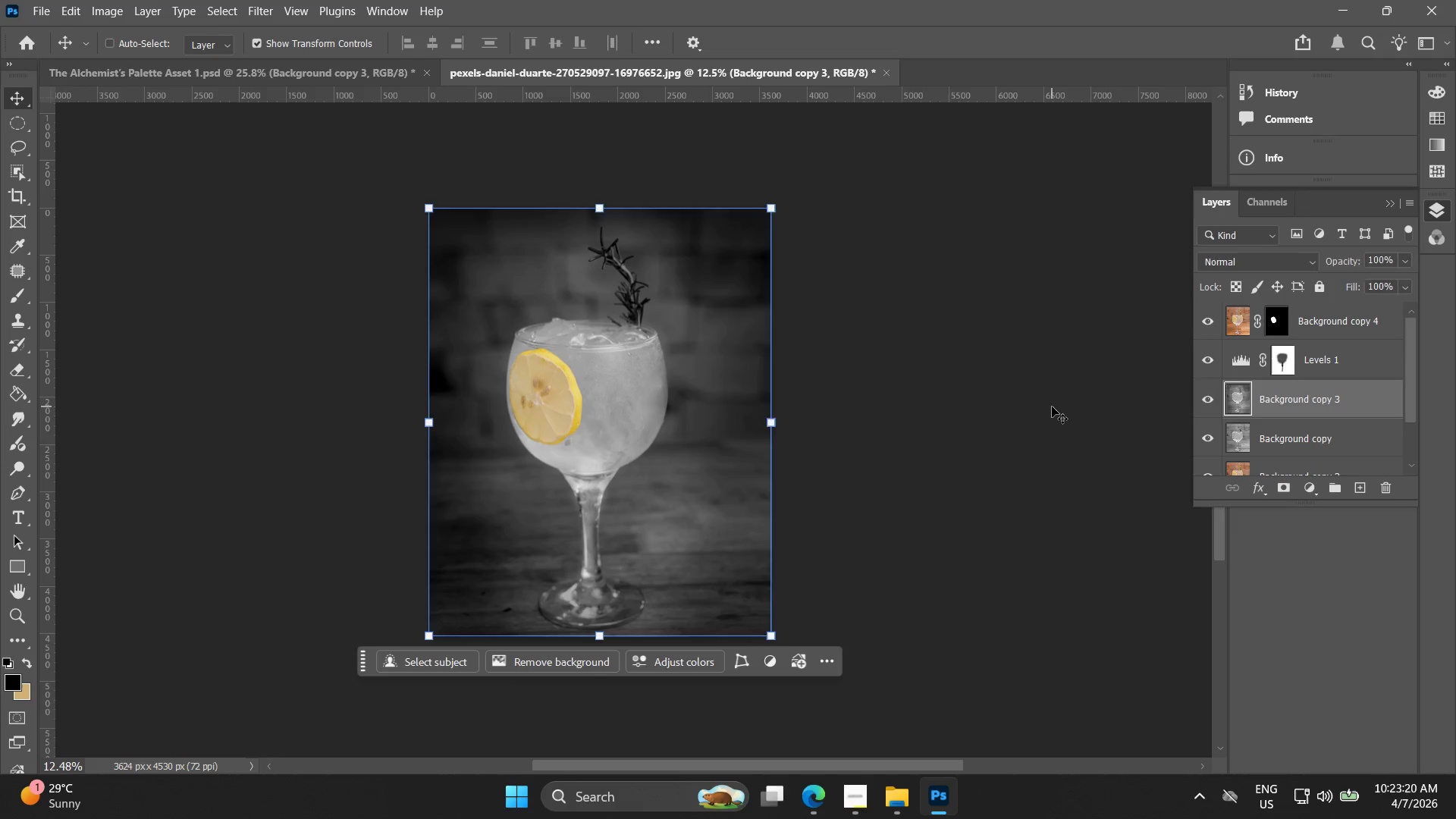 
key(Control+Z)
 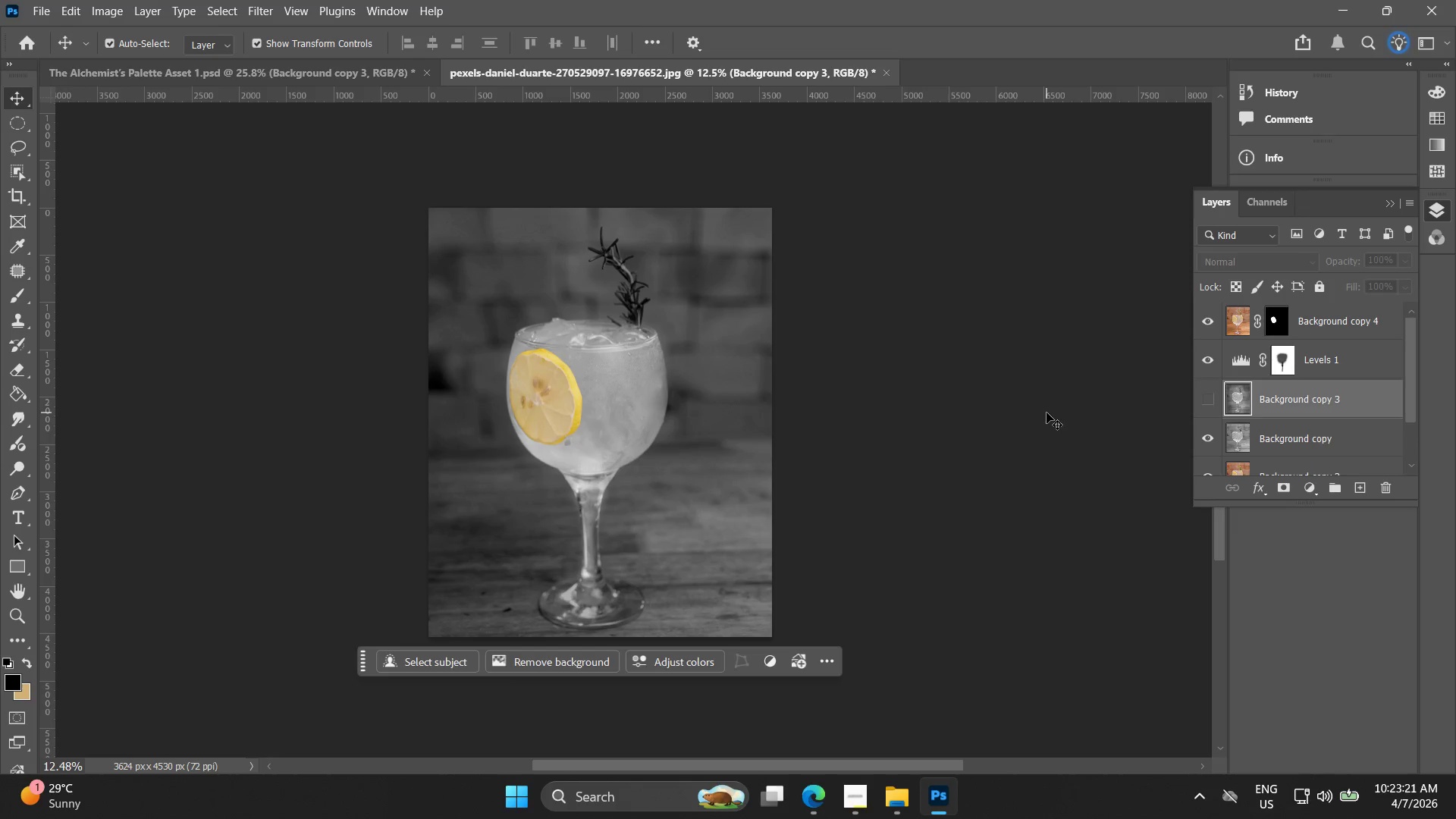 
key(Control+Z)
 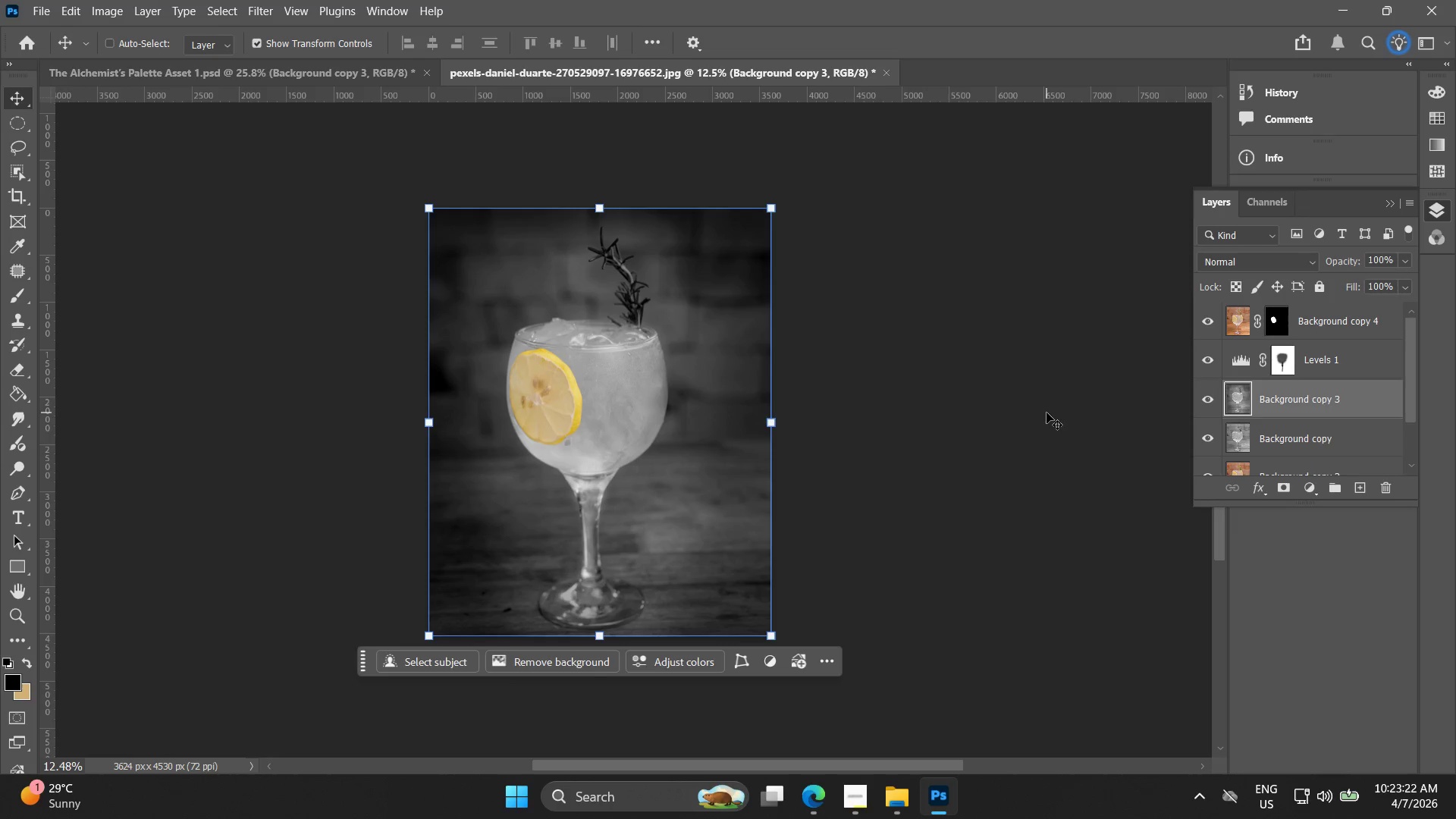 
key(Control+Z)
 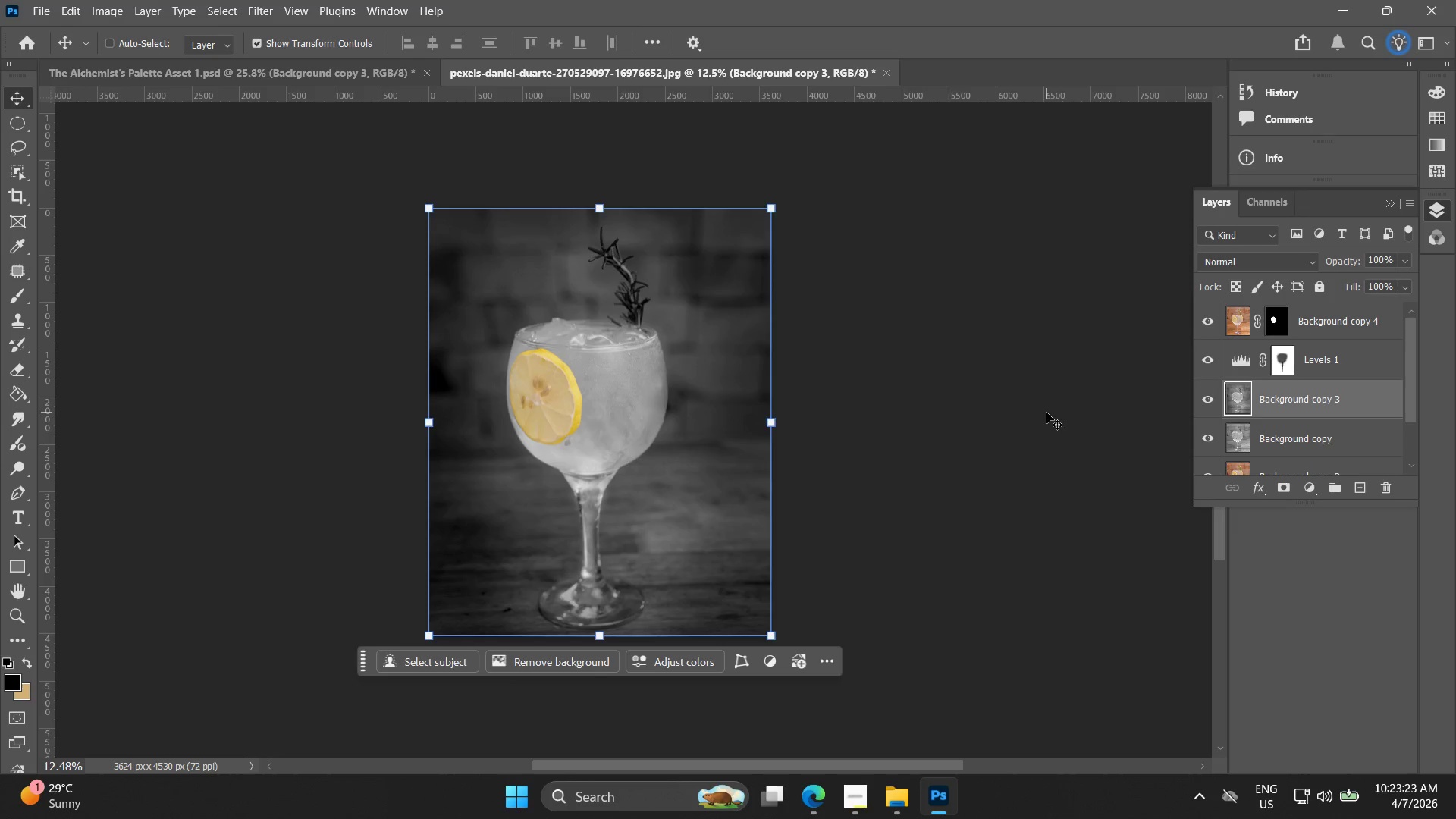 
key(Control+Z)
 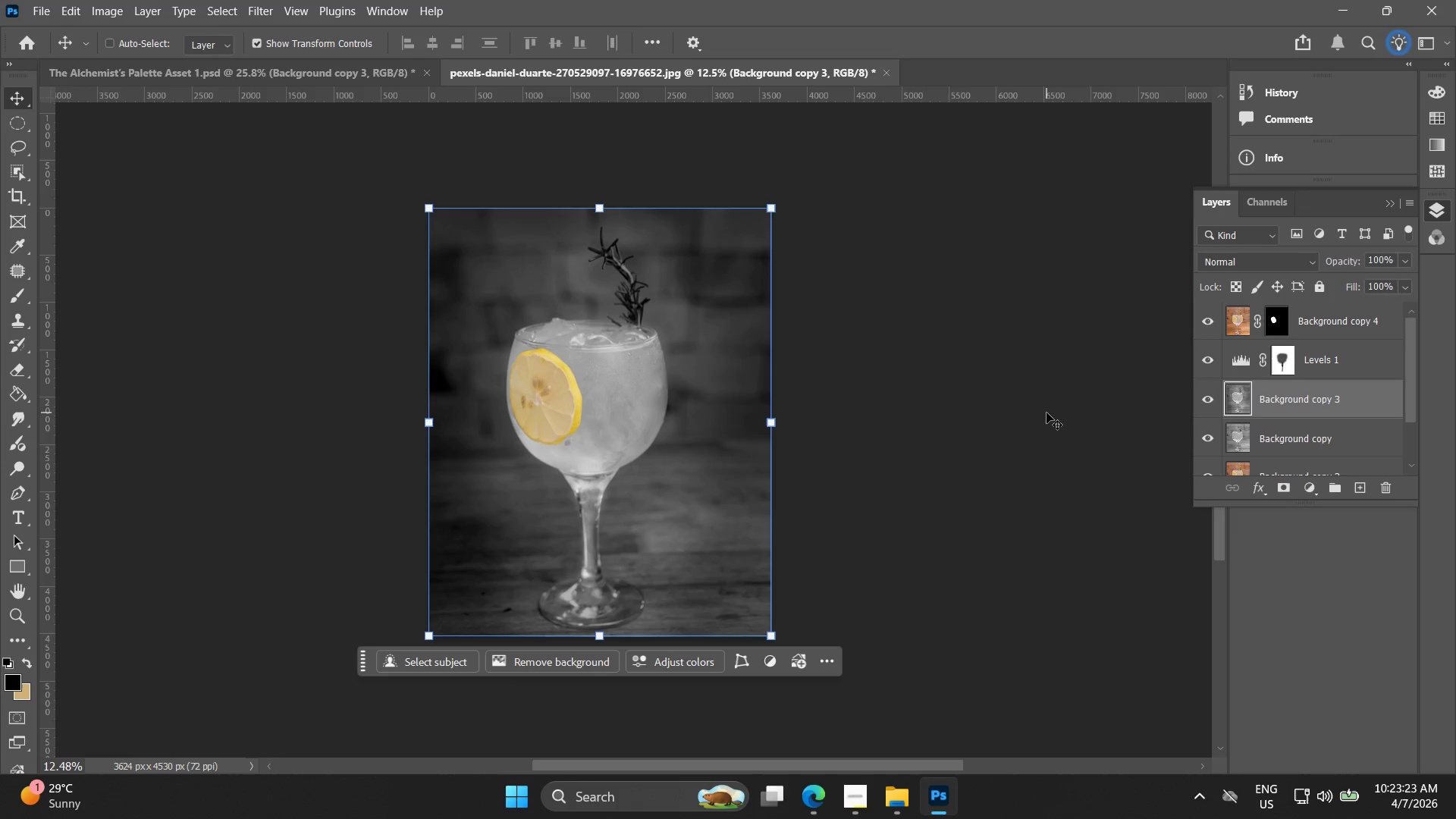 
key(Control+Z)
 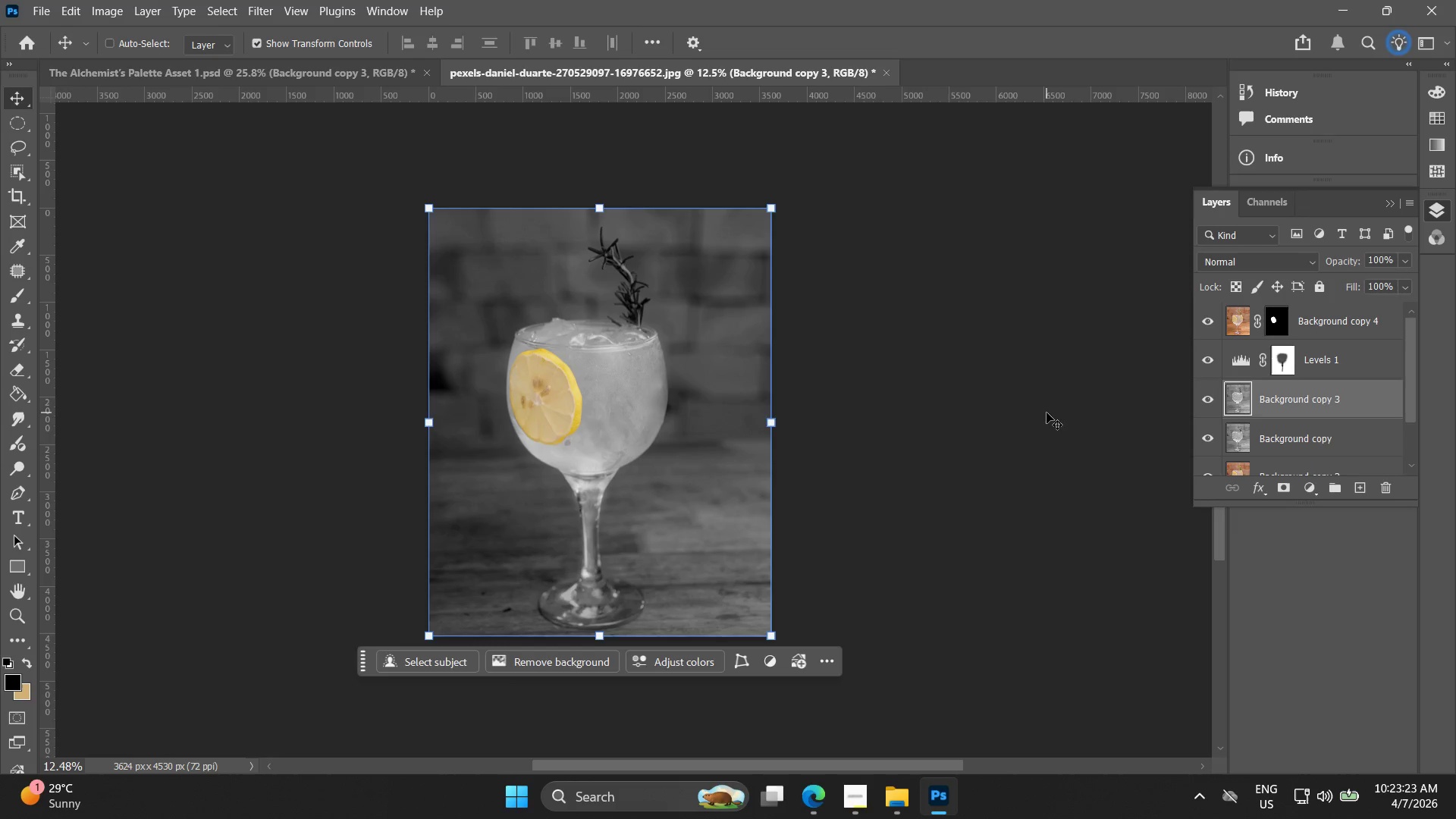 
key(Control+Z)
 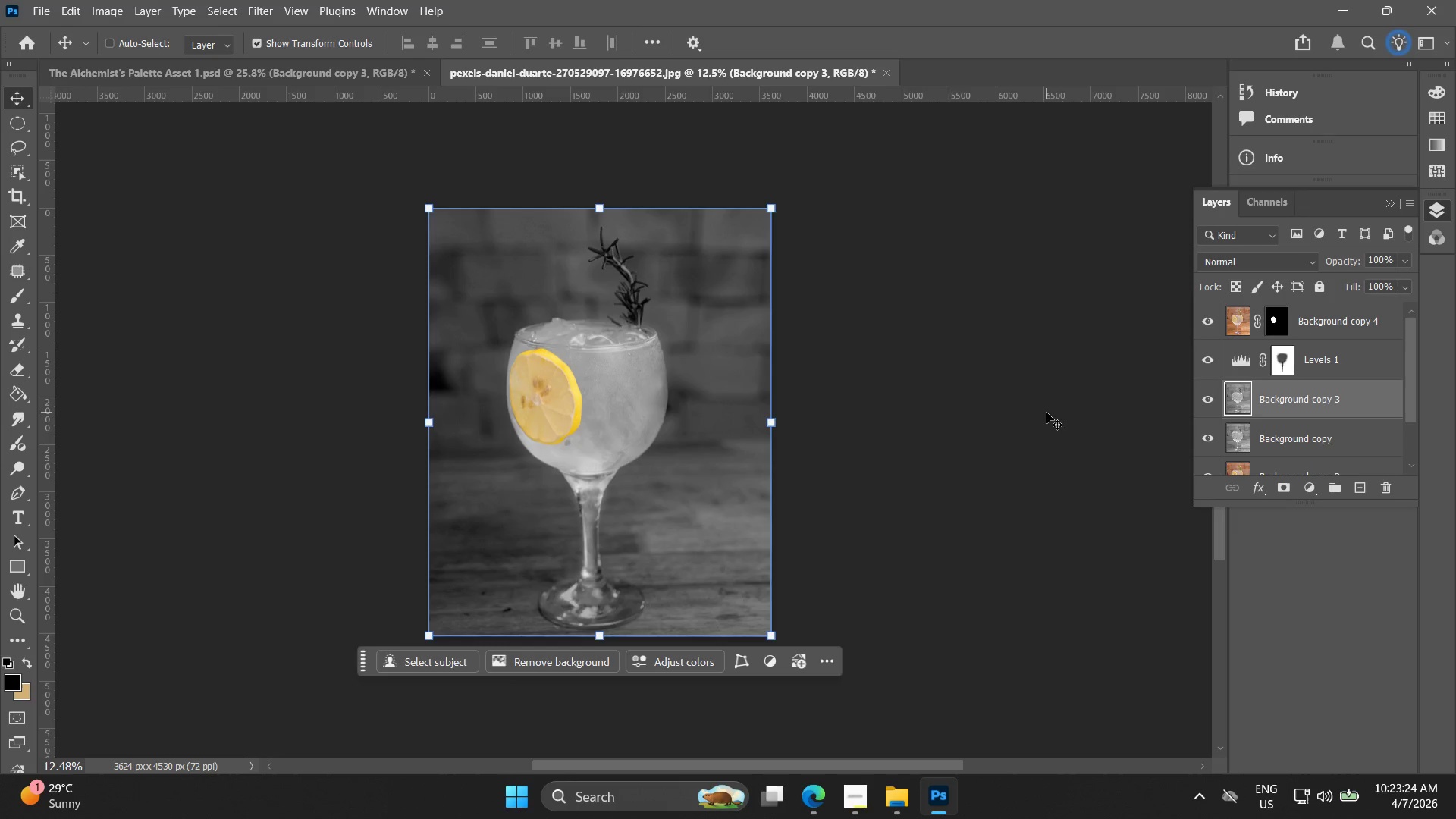 
key(Control+Z)
 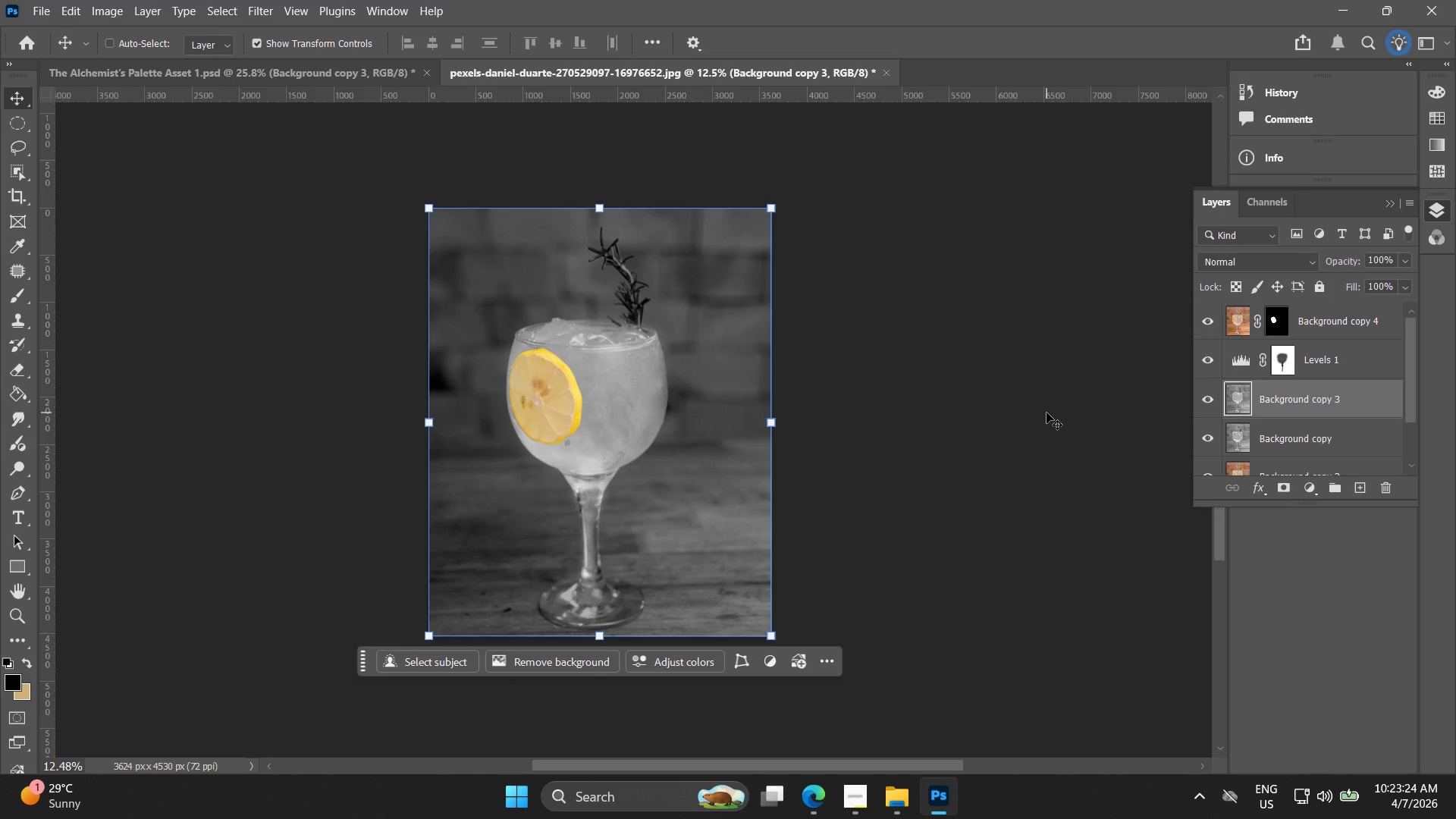 
key(Control+Z)
 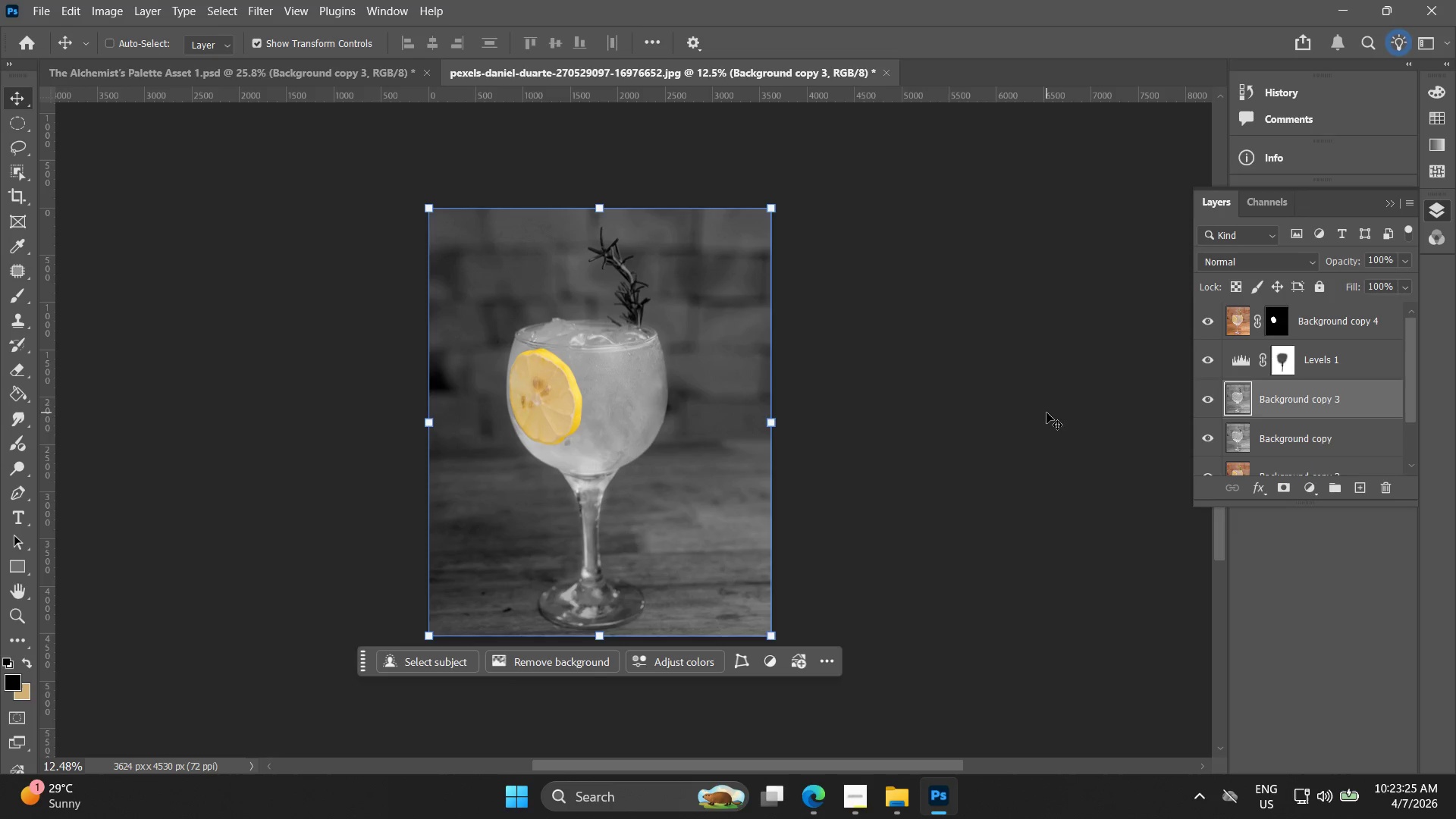 
key(Control+Z)
 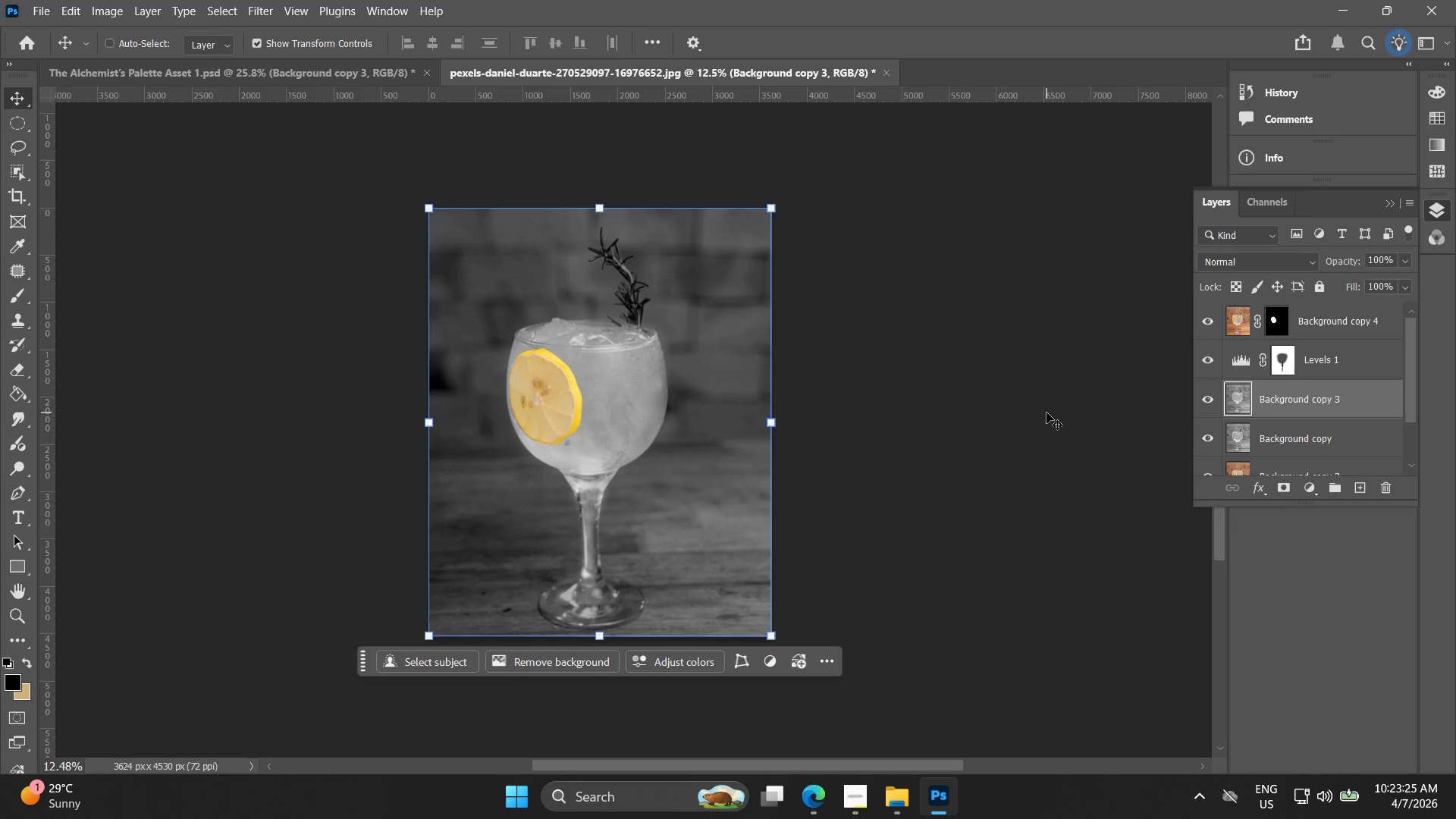 
key(Control+Z)
 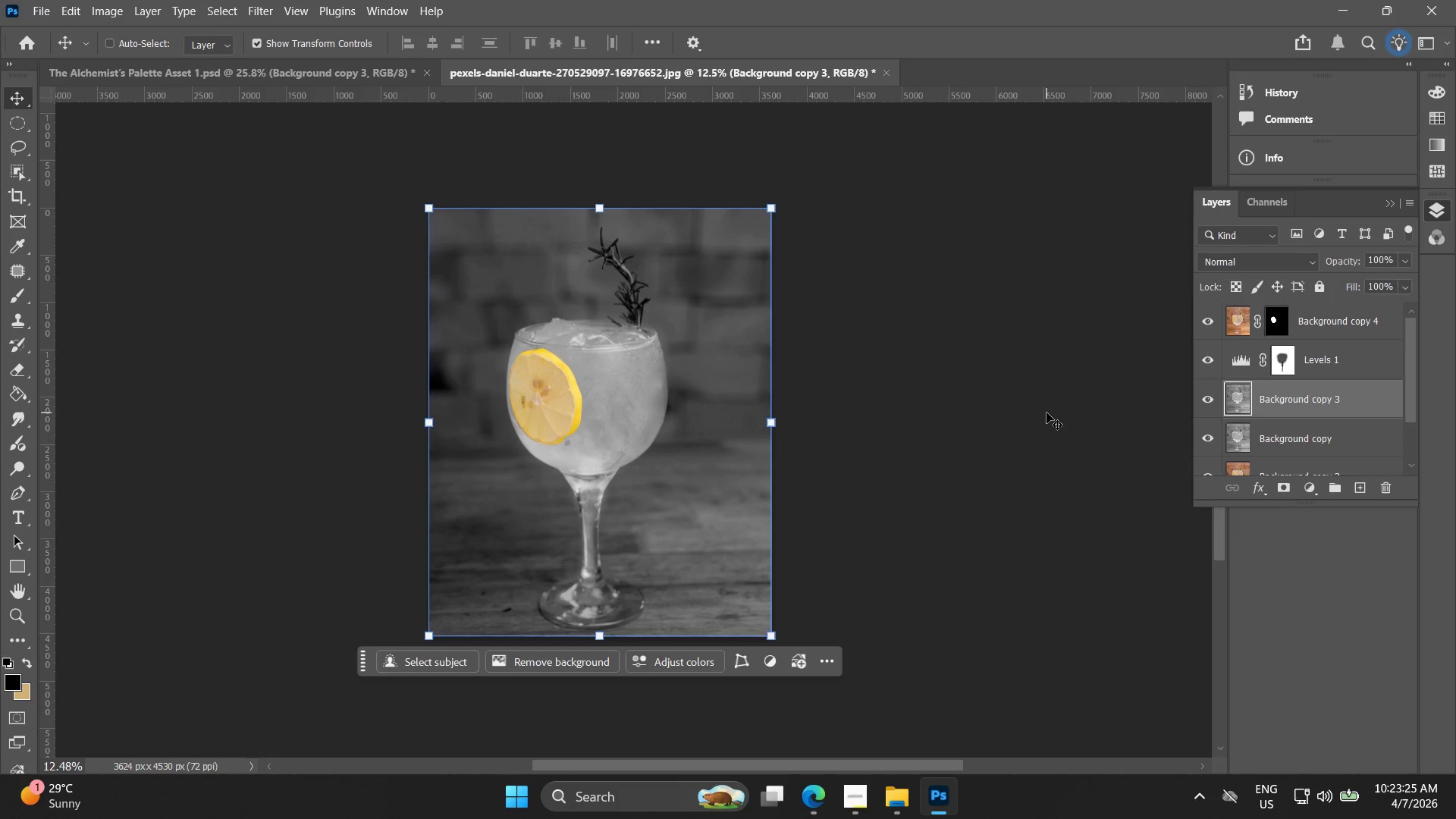 
key(Control+Z)
 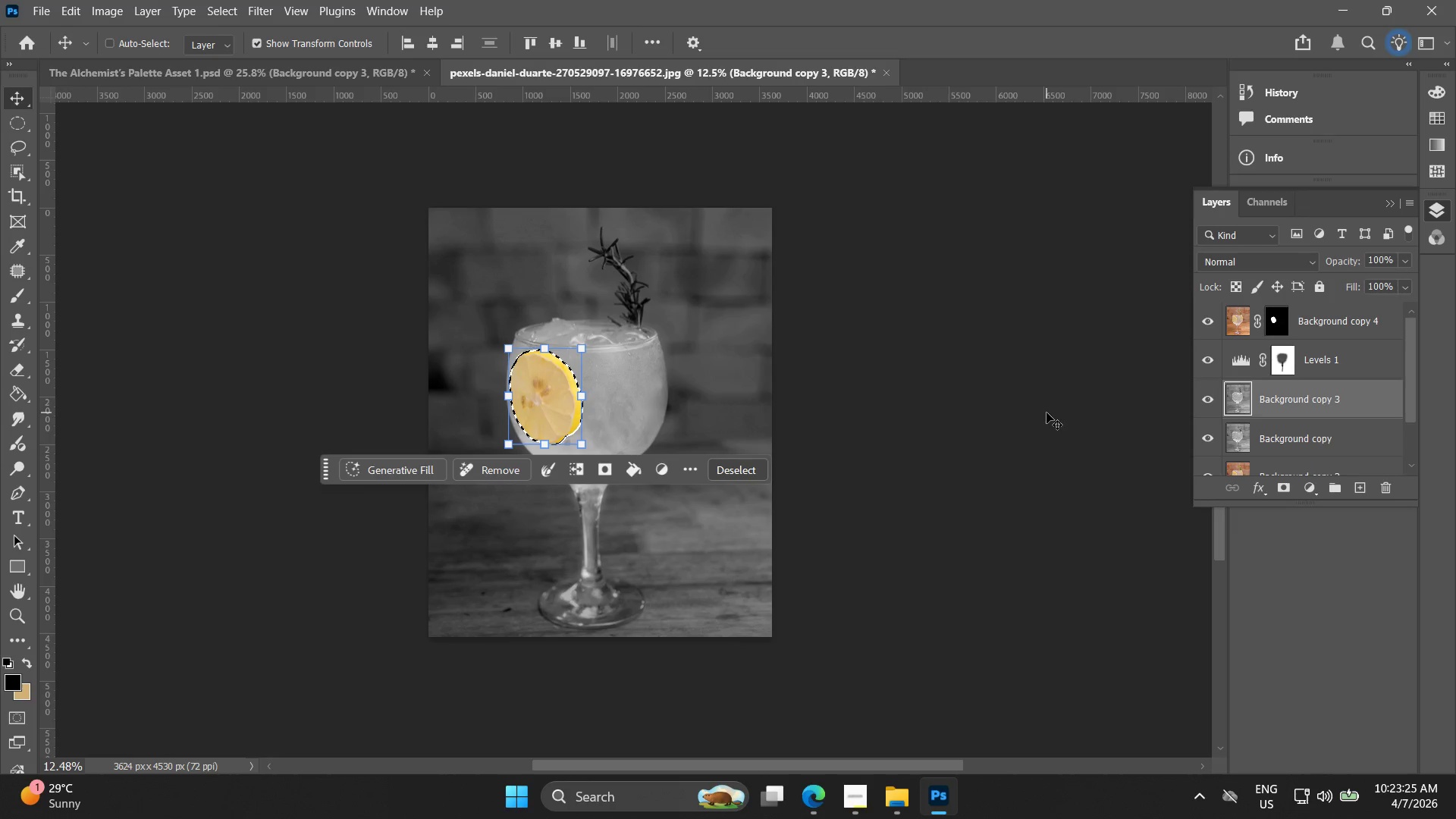 
key(Control+Shift+Z)
 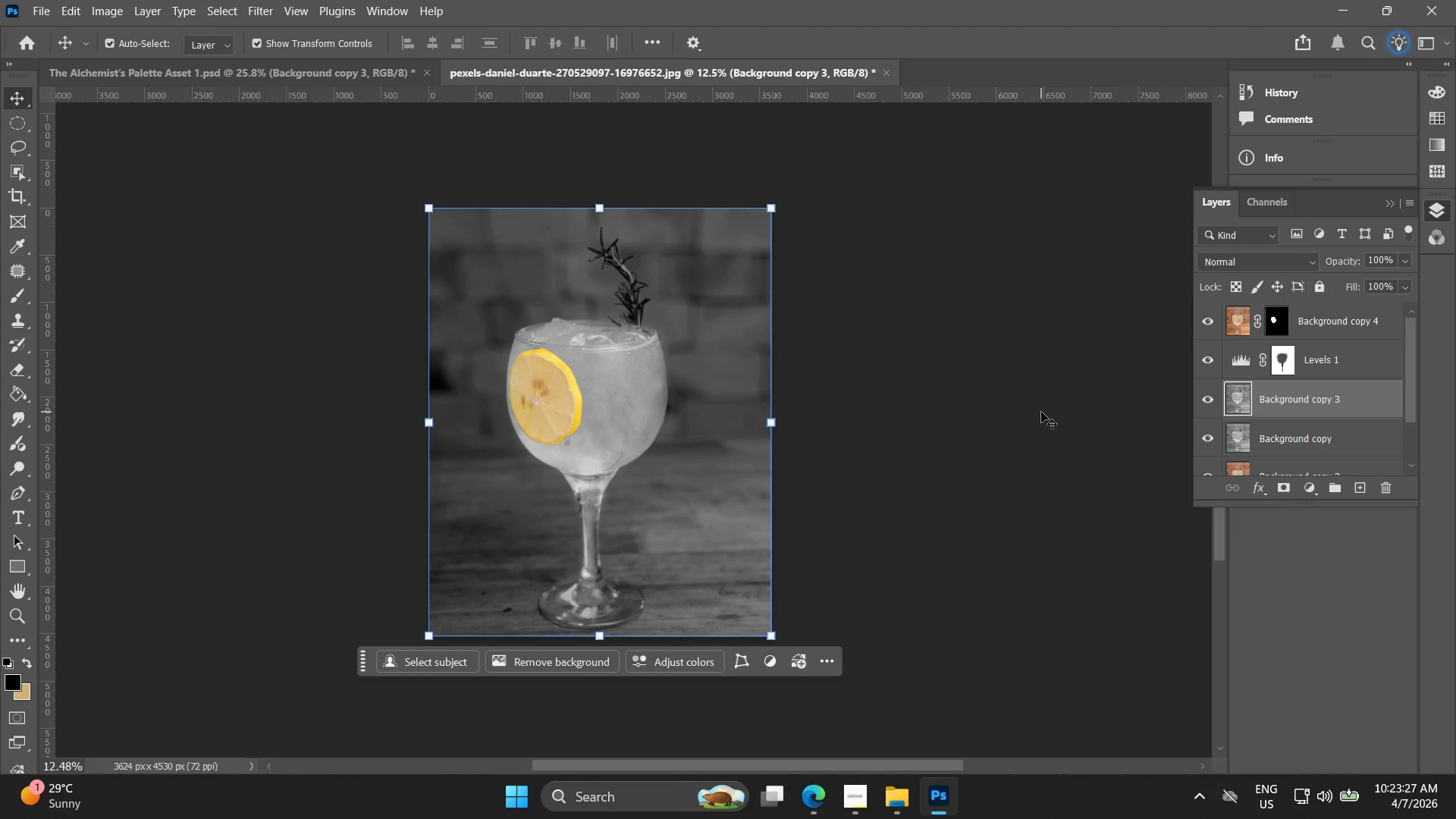 
left_click([1041, 412])
 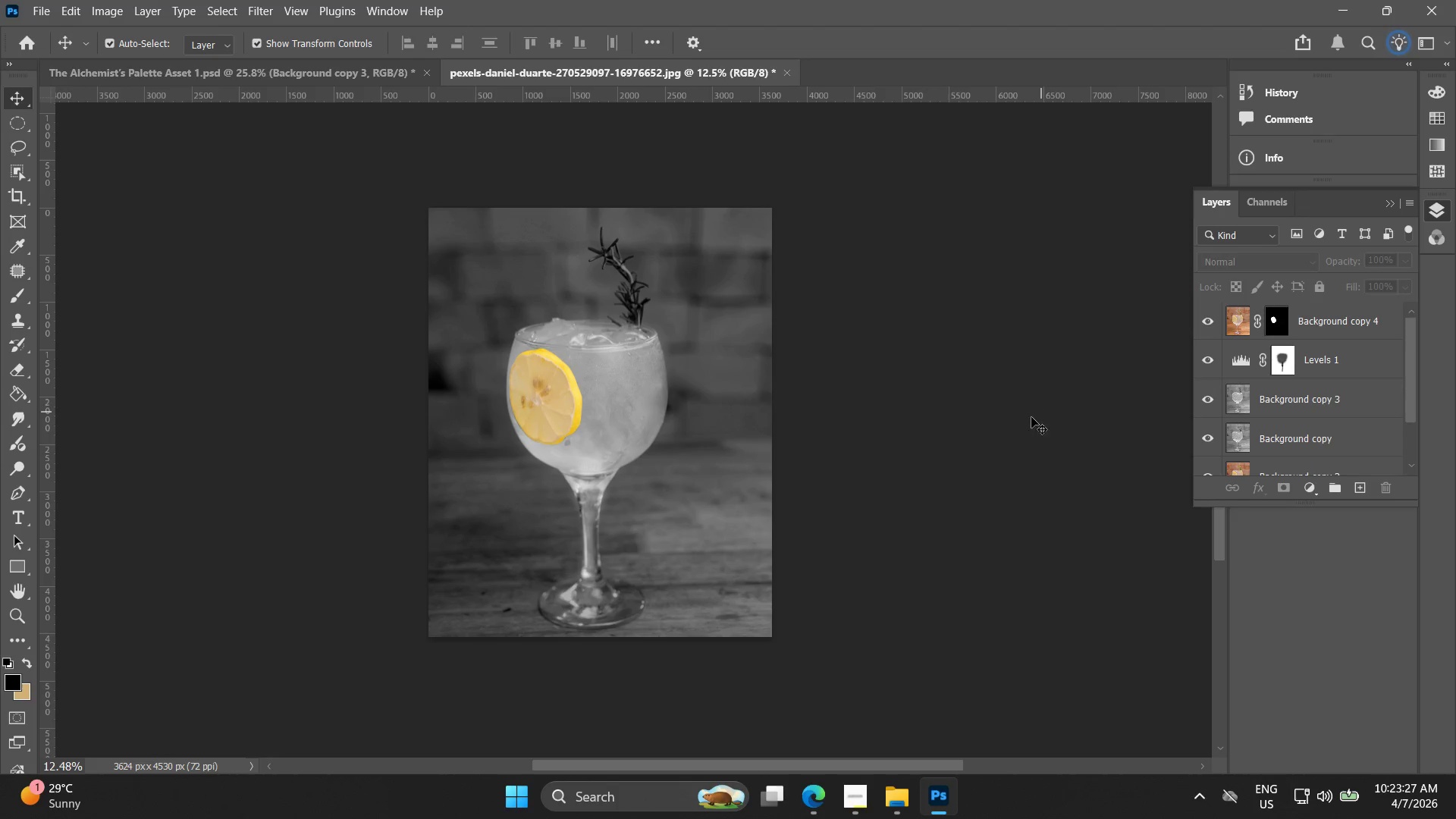 
hold_key(key=AltLeft, duration=1.5)
 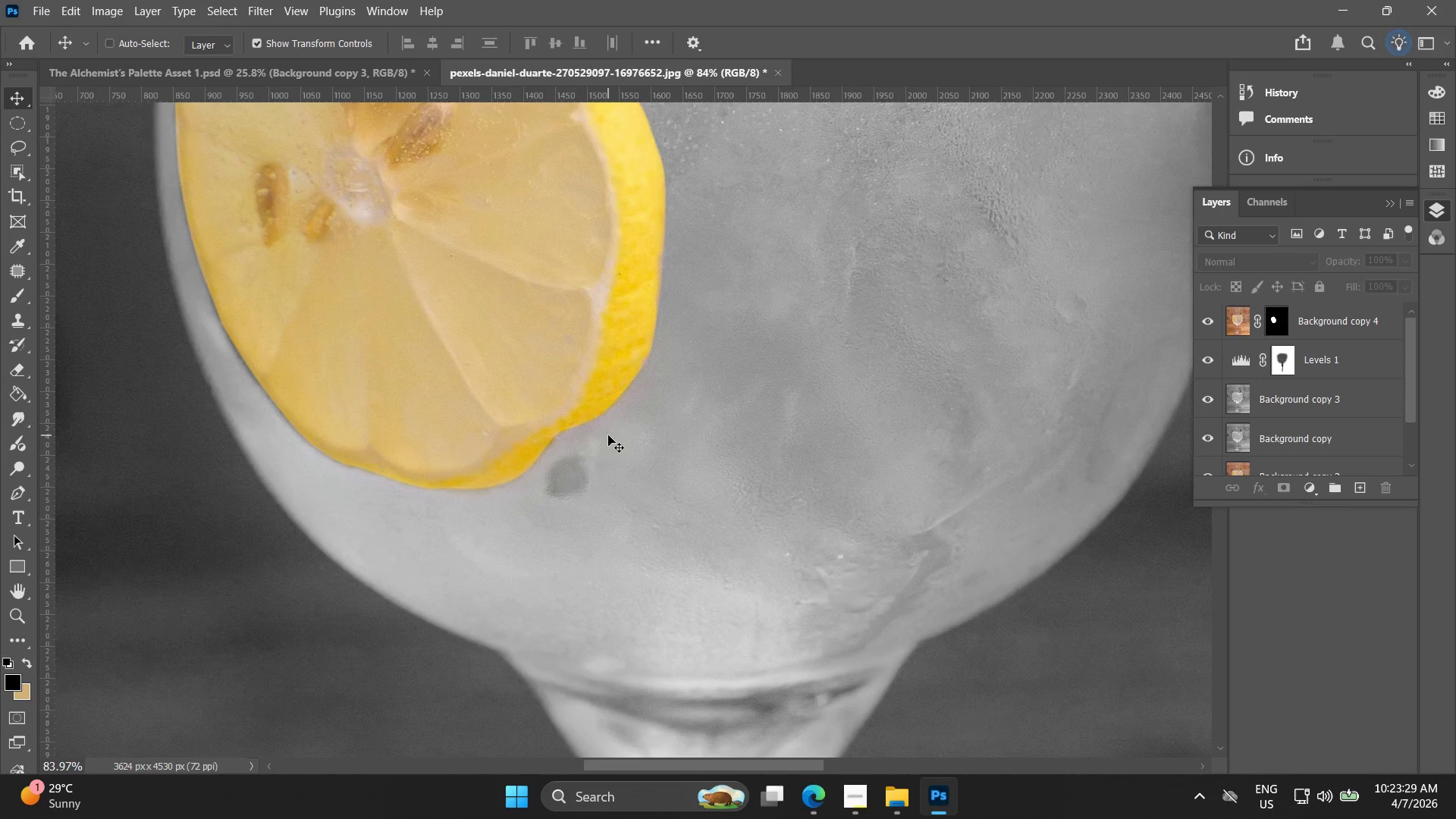 
key(Alt+AltLeft)
 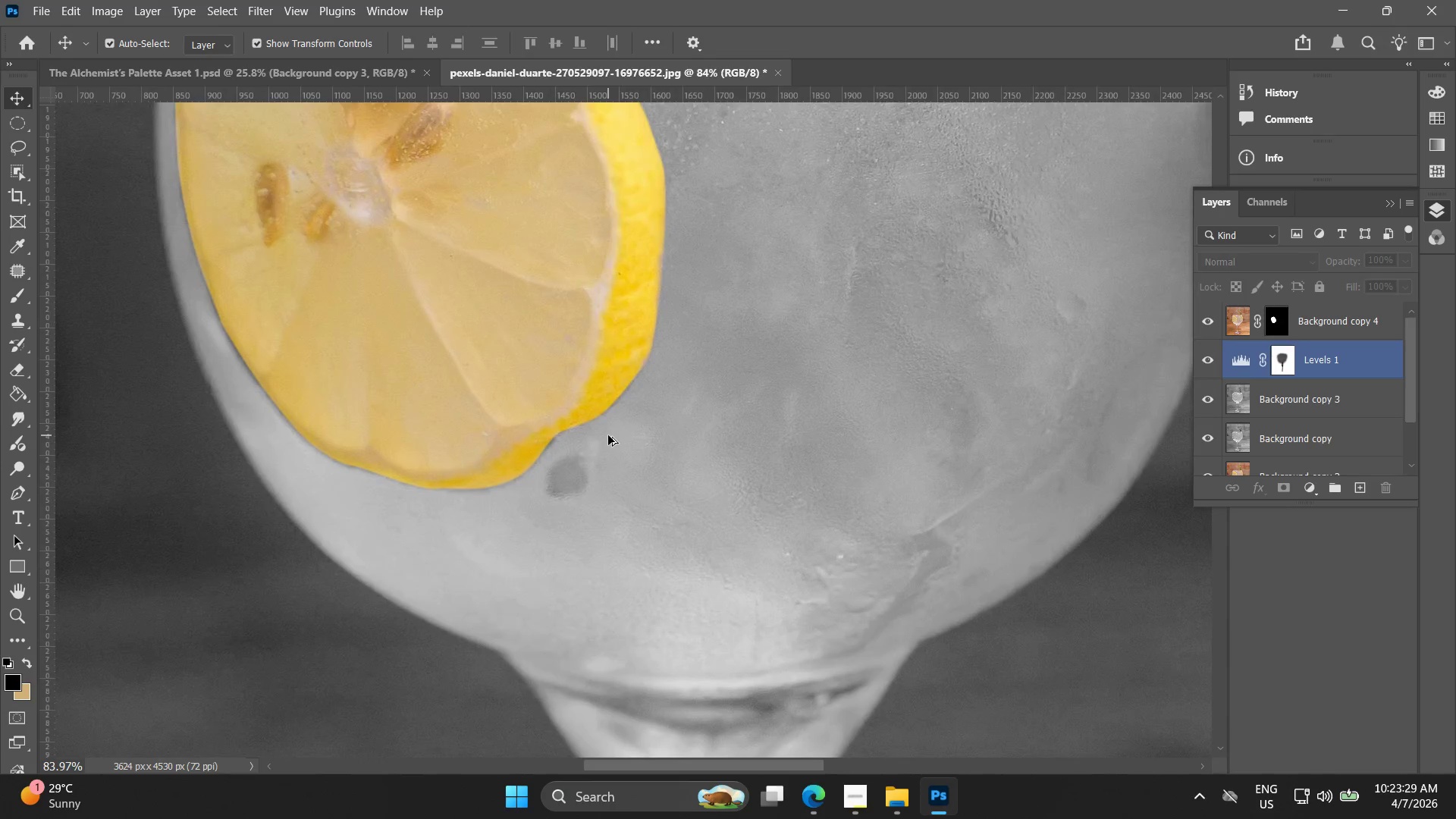 
key(Alt+AltLeft)
 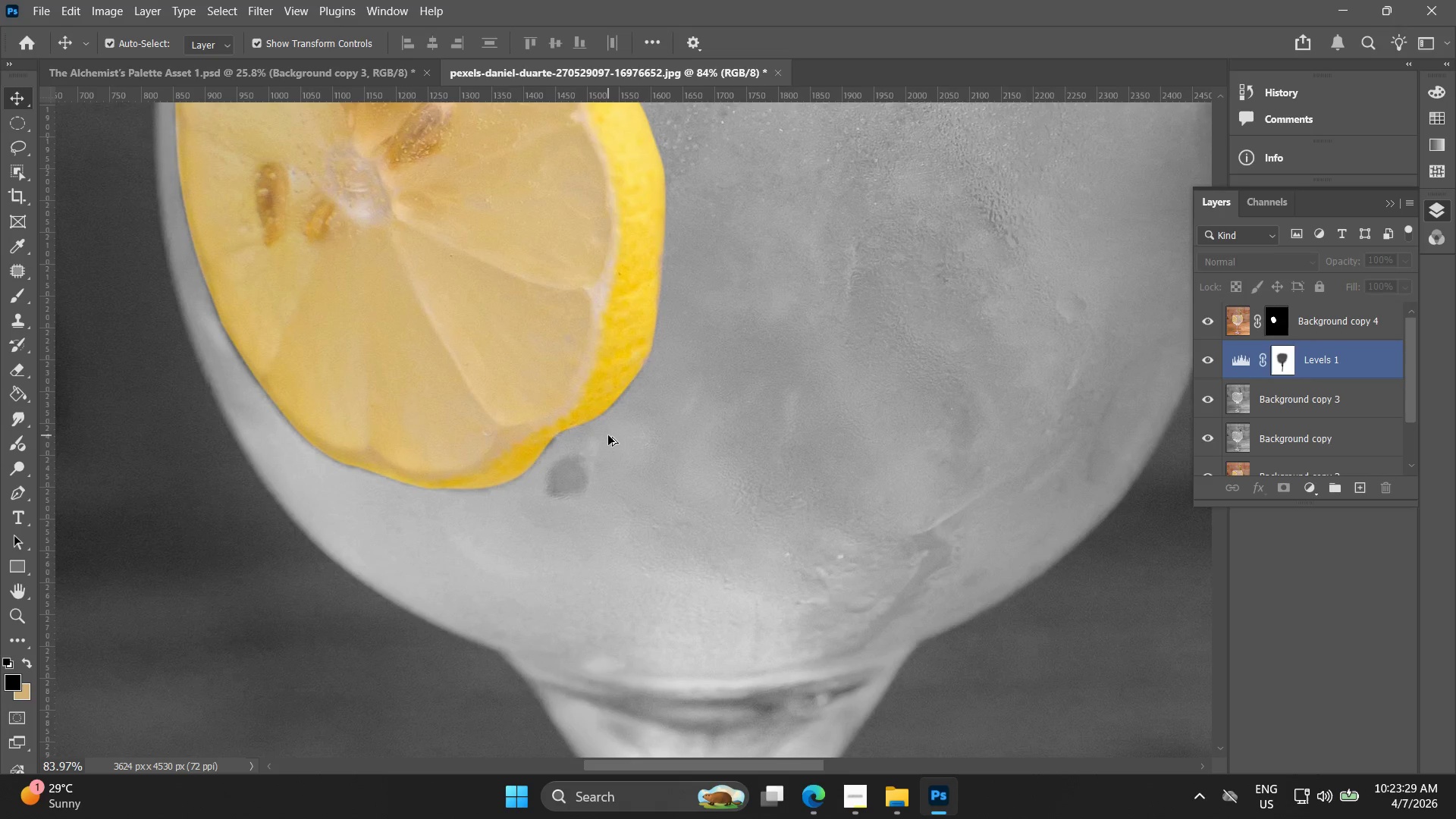 
key(Alt+AltLeft)
 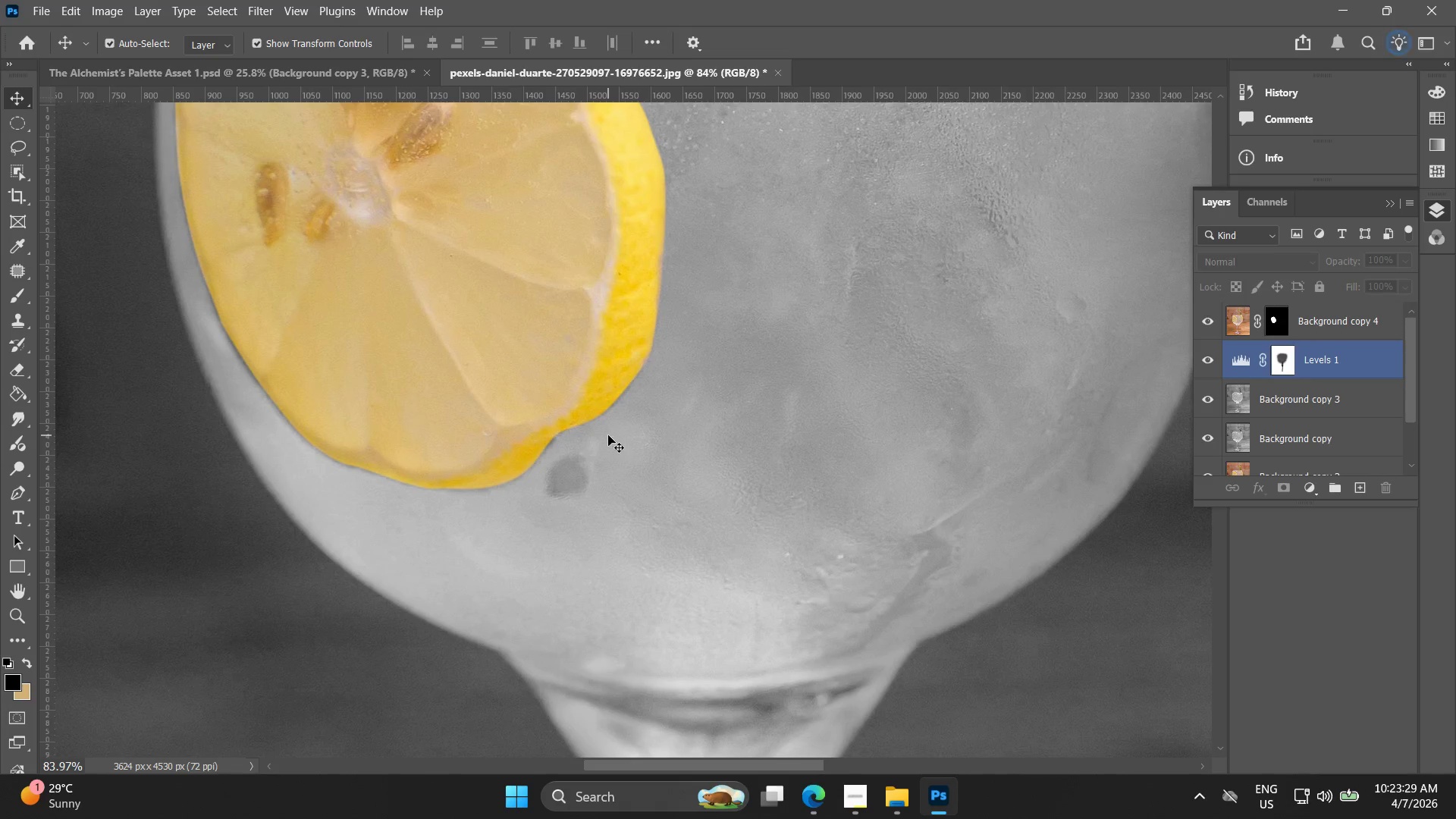 
scroll: coordinate [608, 435], scroll_direction: up, amount: 20.0
 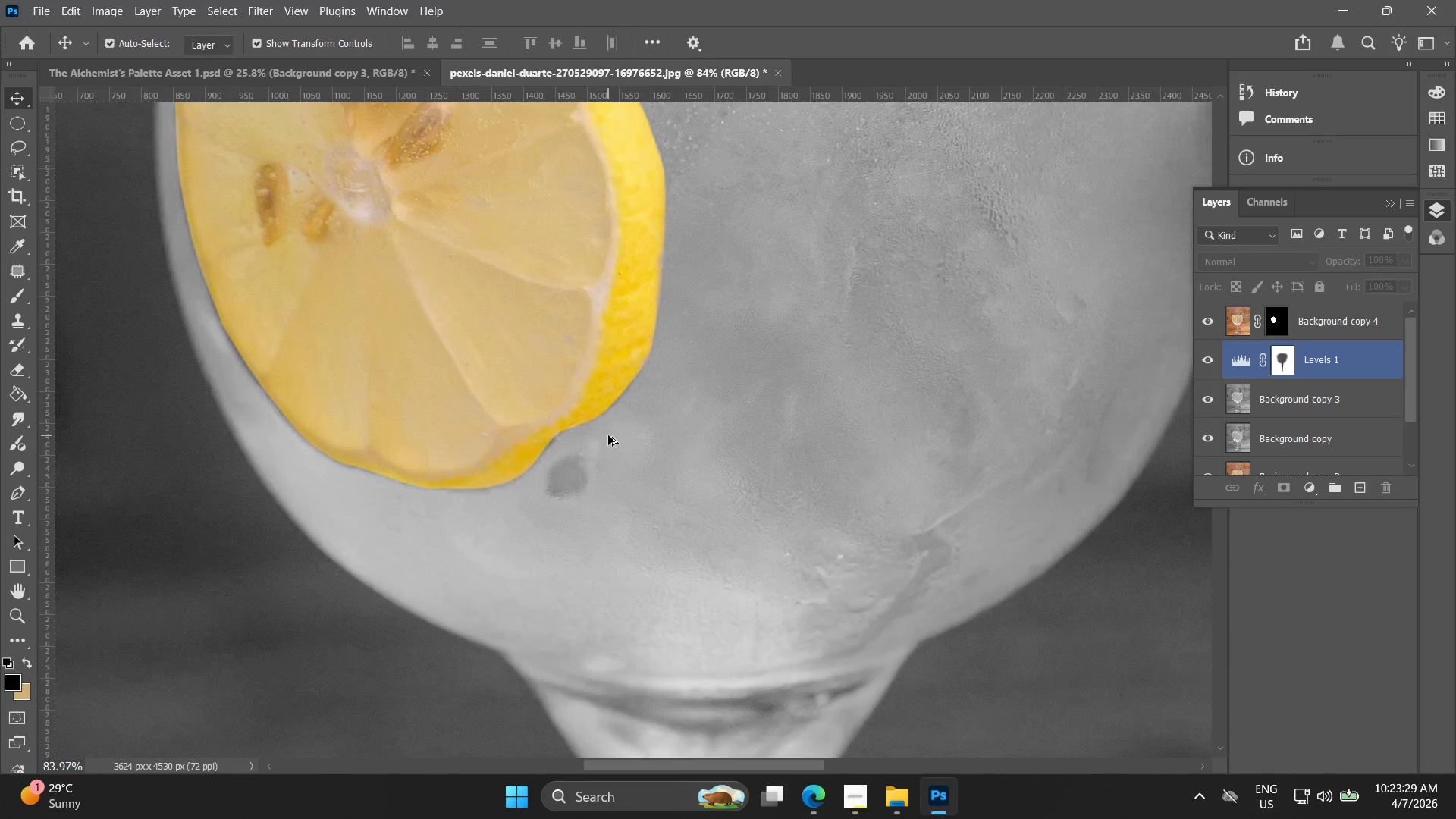 
key(Control+Shift+Z)
 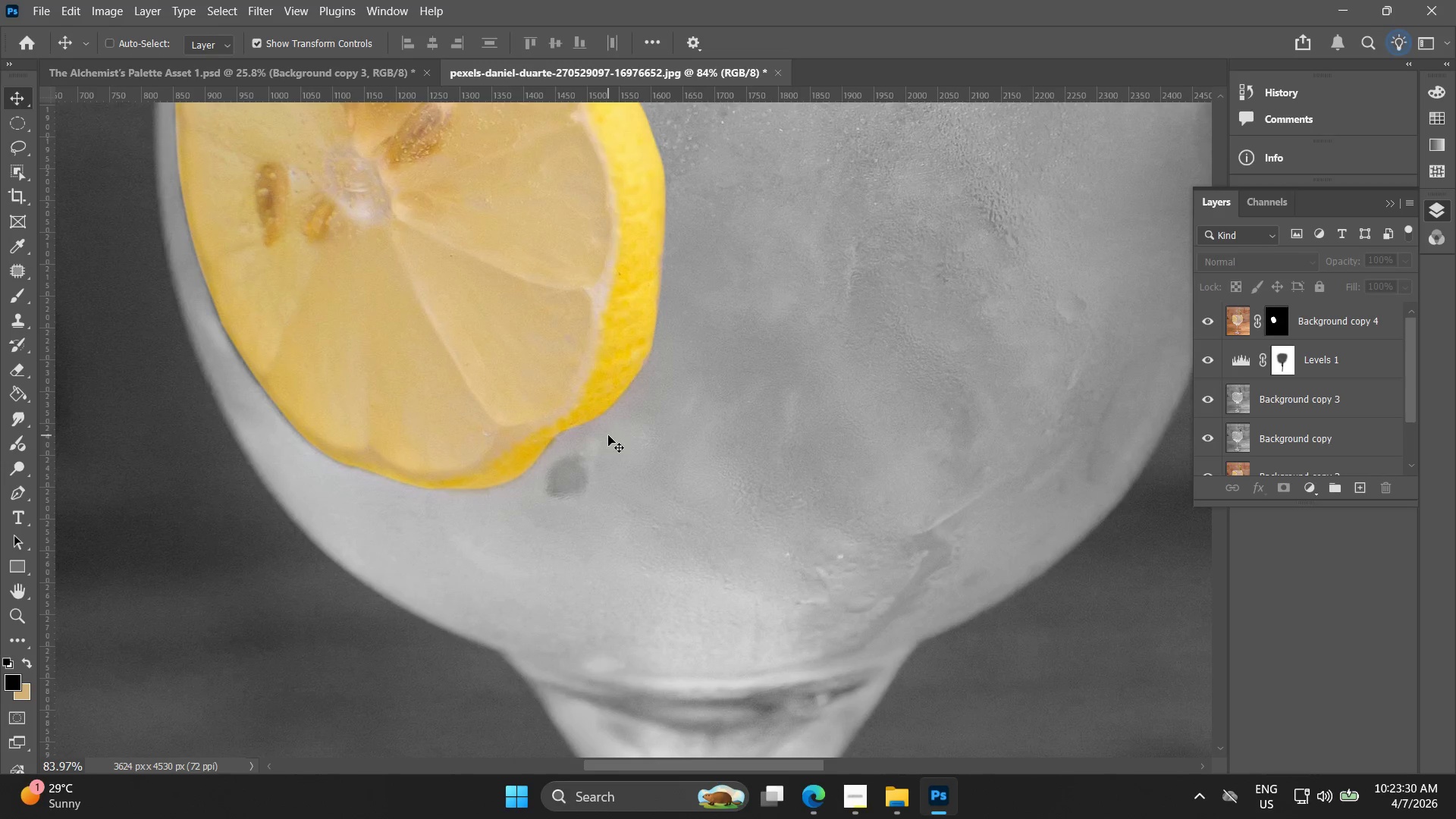 
key(Control+Shift+Z)
 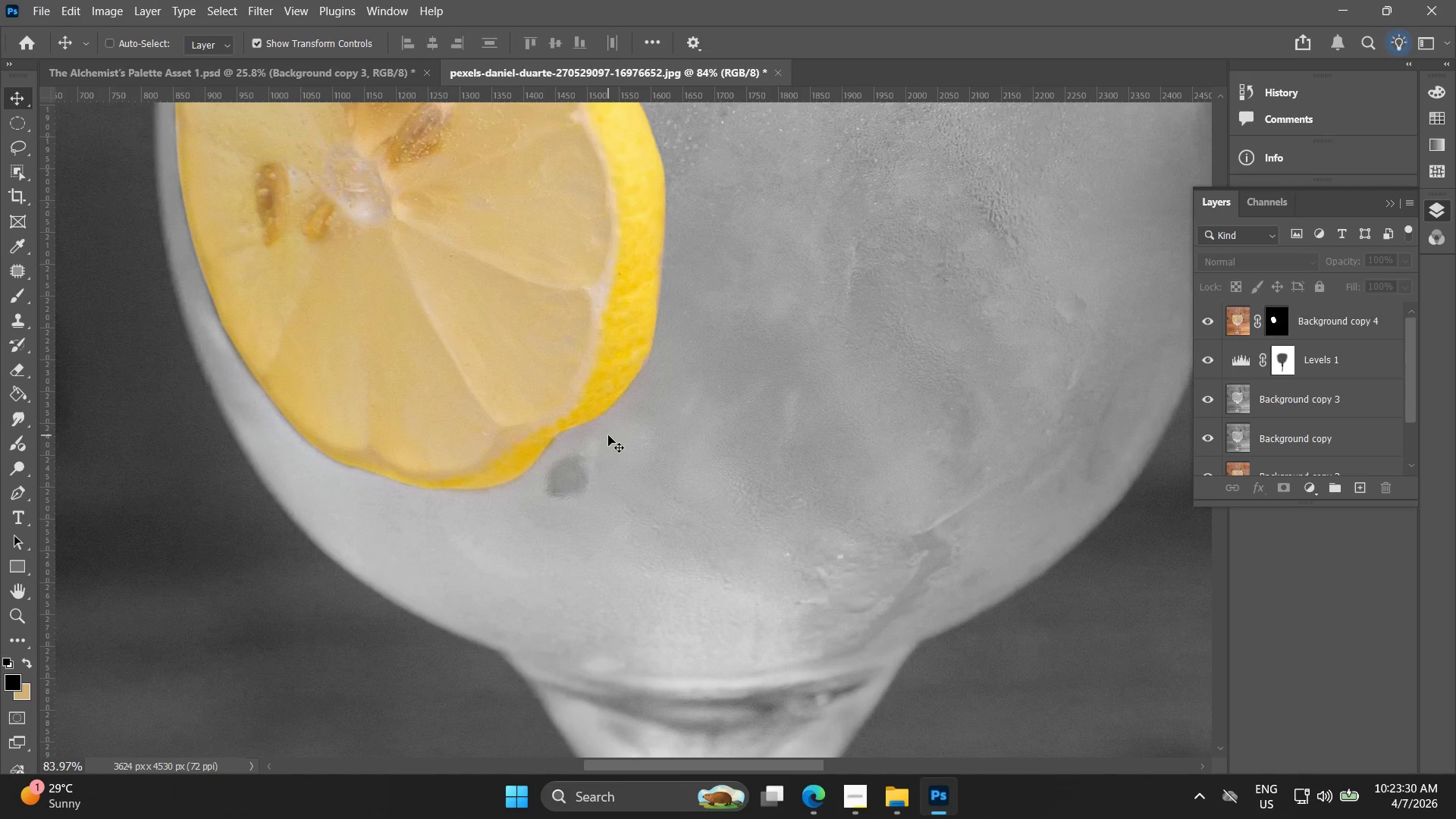 
key(Control+Shift+Z)
 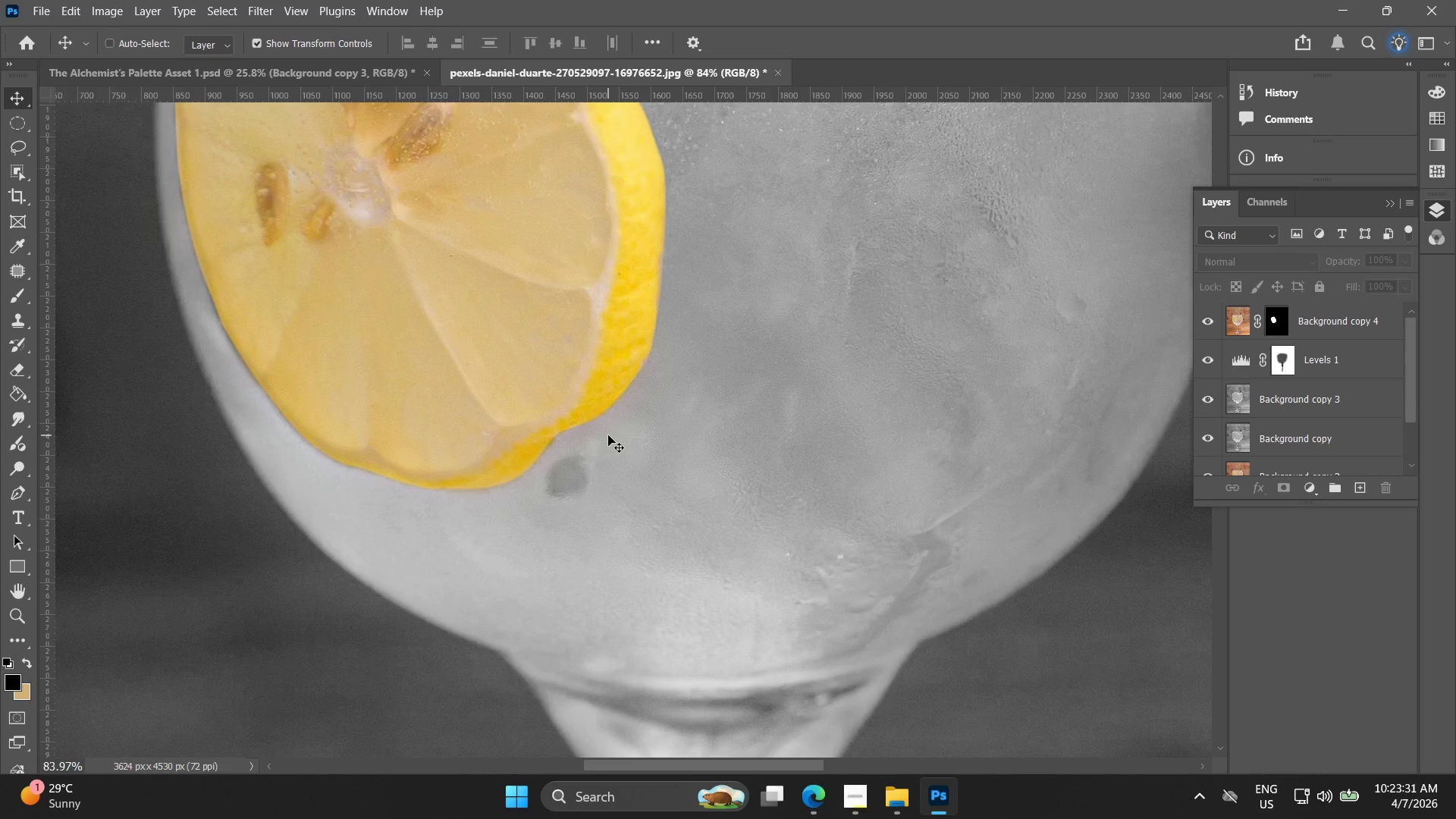 
key(Control+Shift+Z)
 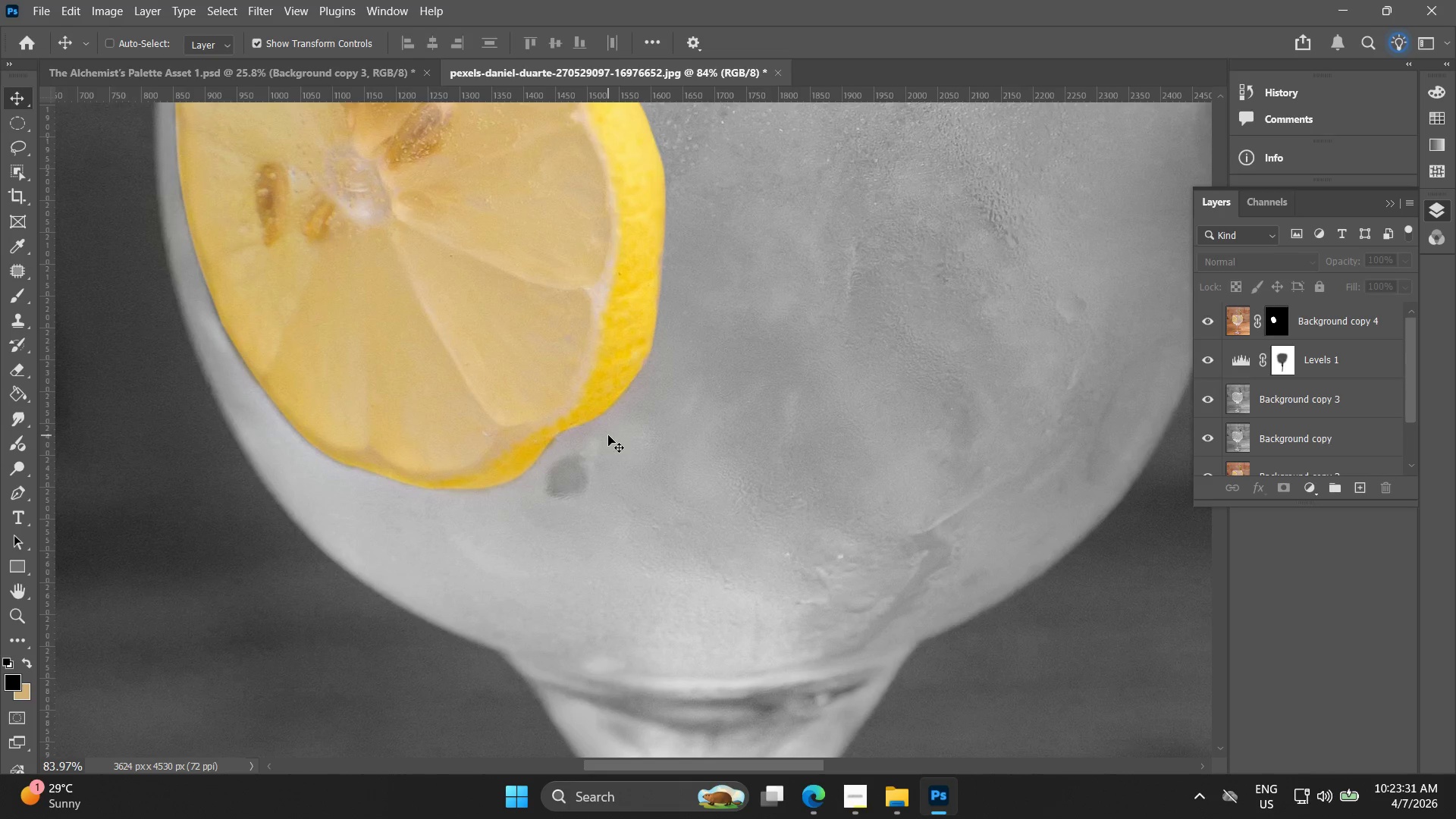 
key(Control+Shift+Z)
 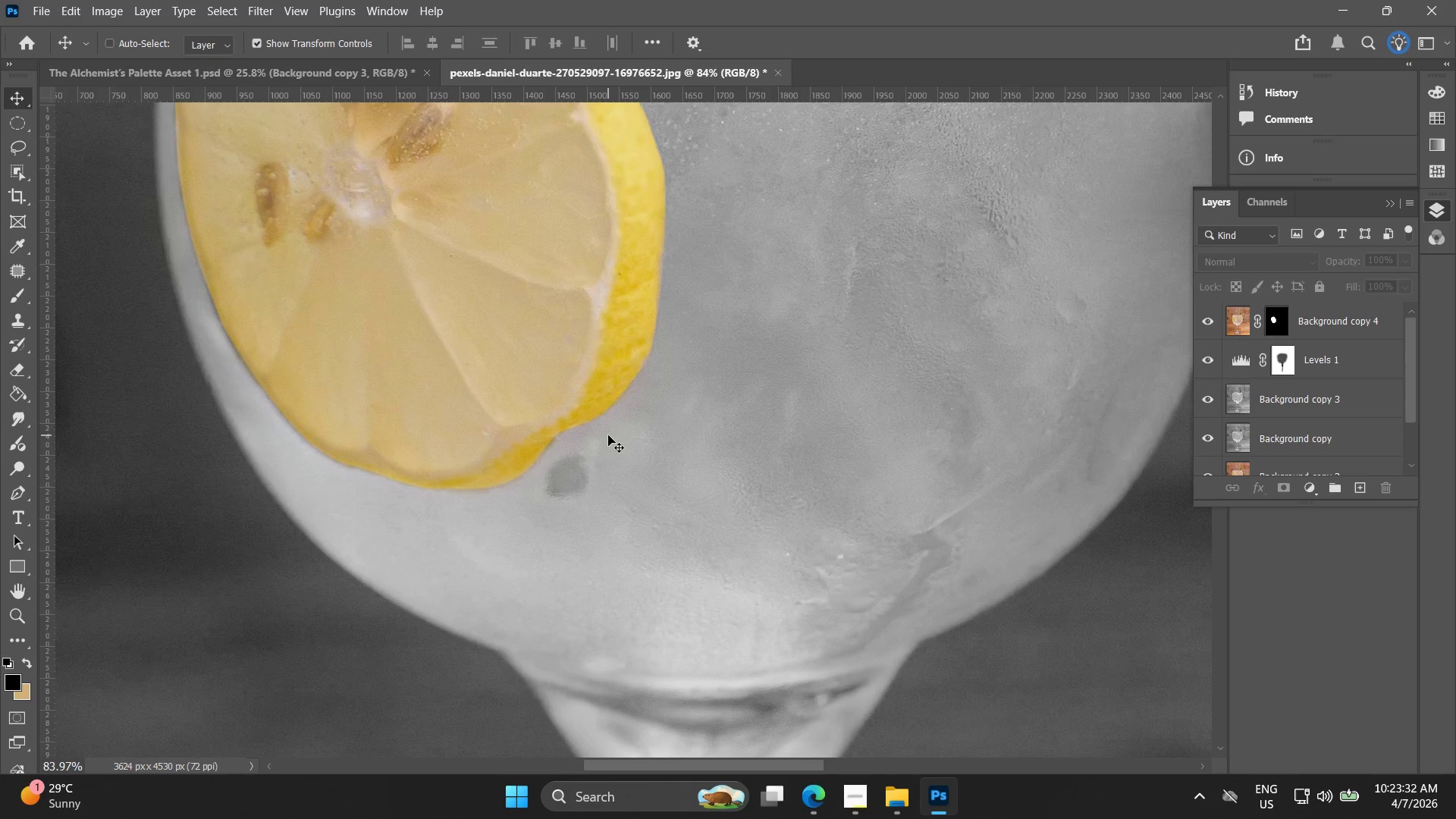 
hold_key(key=AltLeft, duration=0.48)
 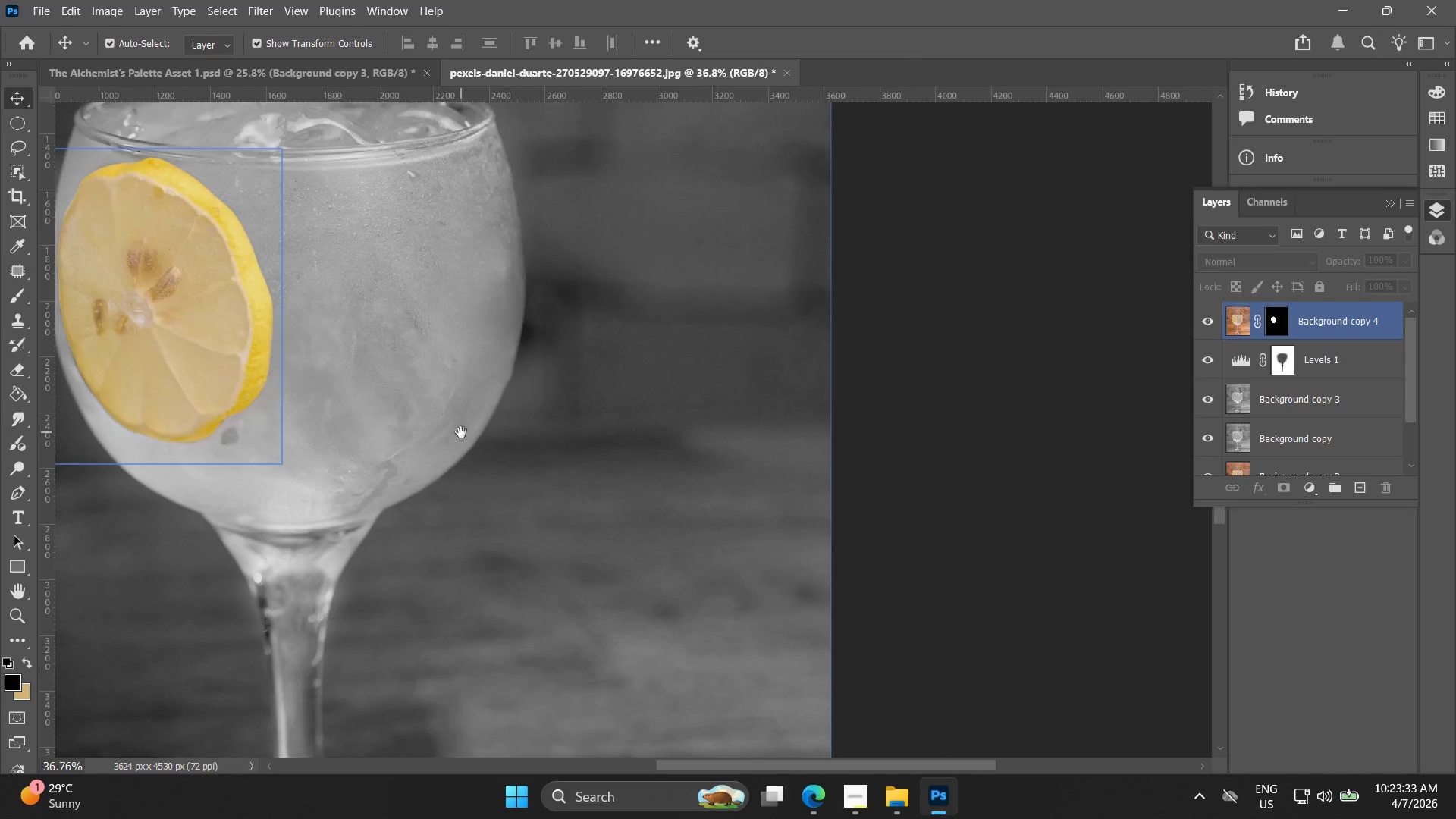 
hold_key(key=Space, duration=0.53)
 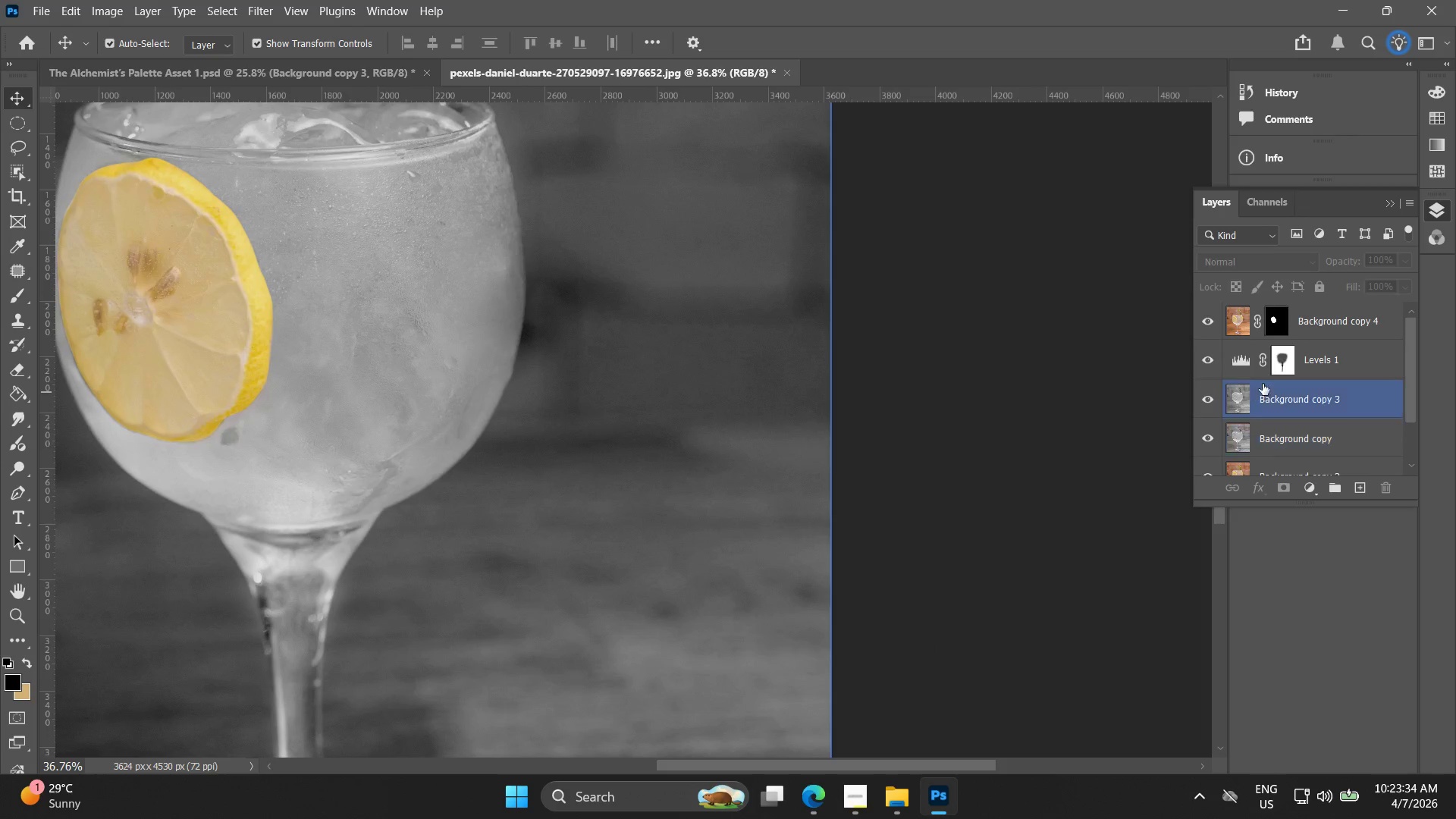 
left_click_drag(start_coordinate=[817, 451], to_coordinate=[461, 432])
 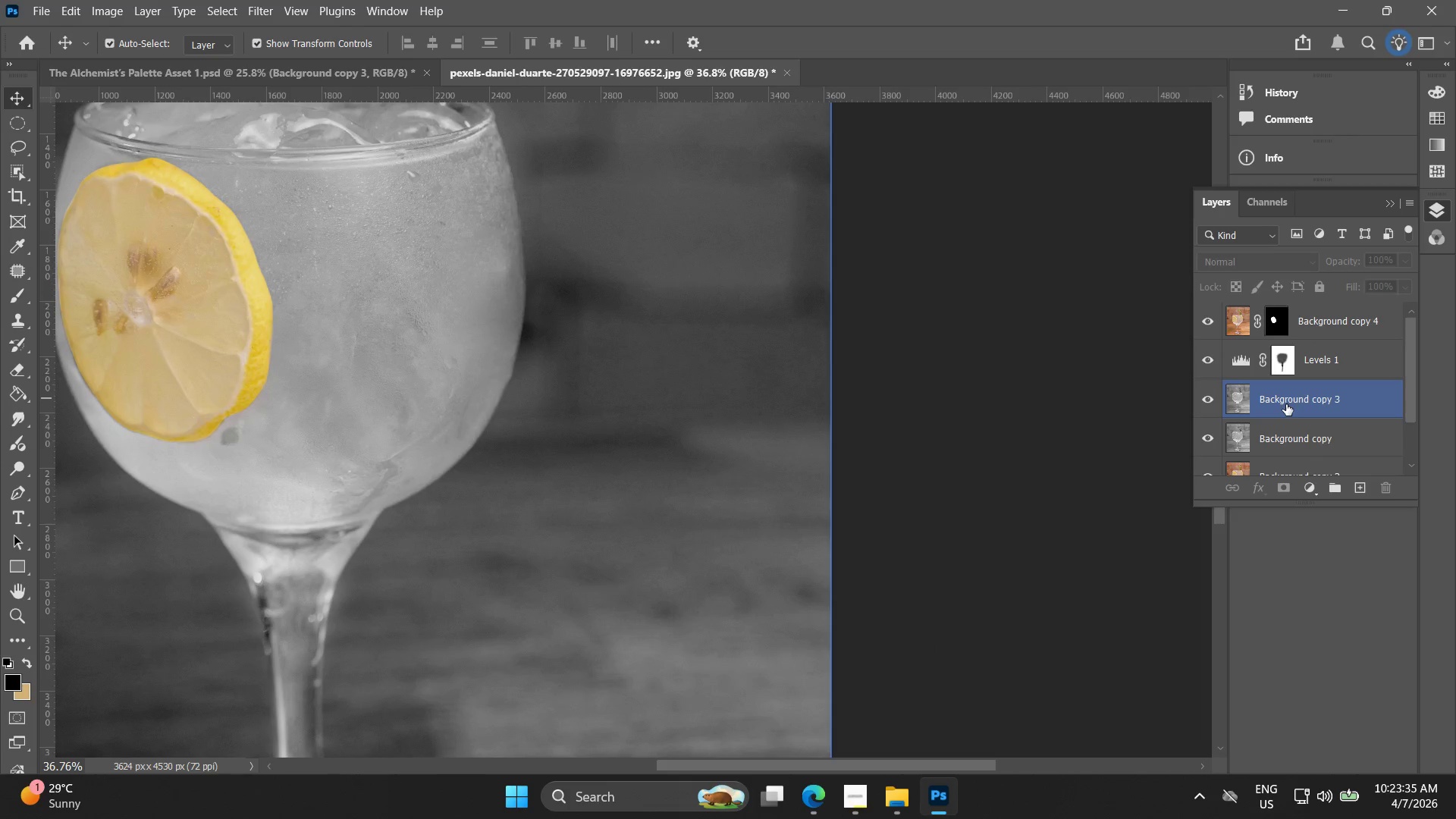 
scroll: coordinate [601, 437], scroll_direction: down, amount: 9.0
 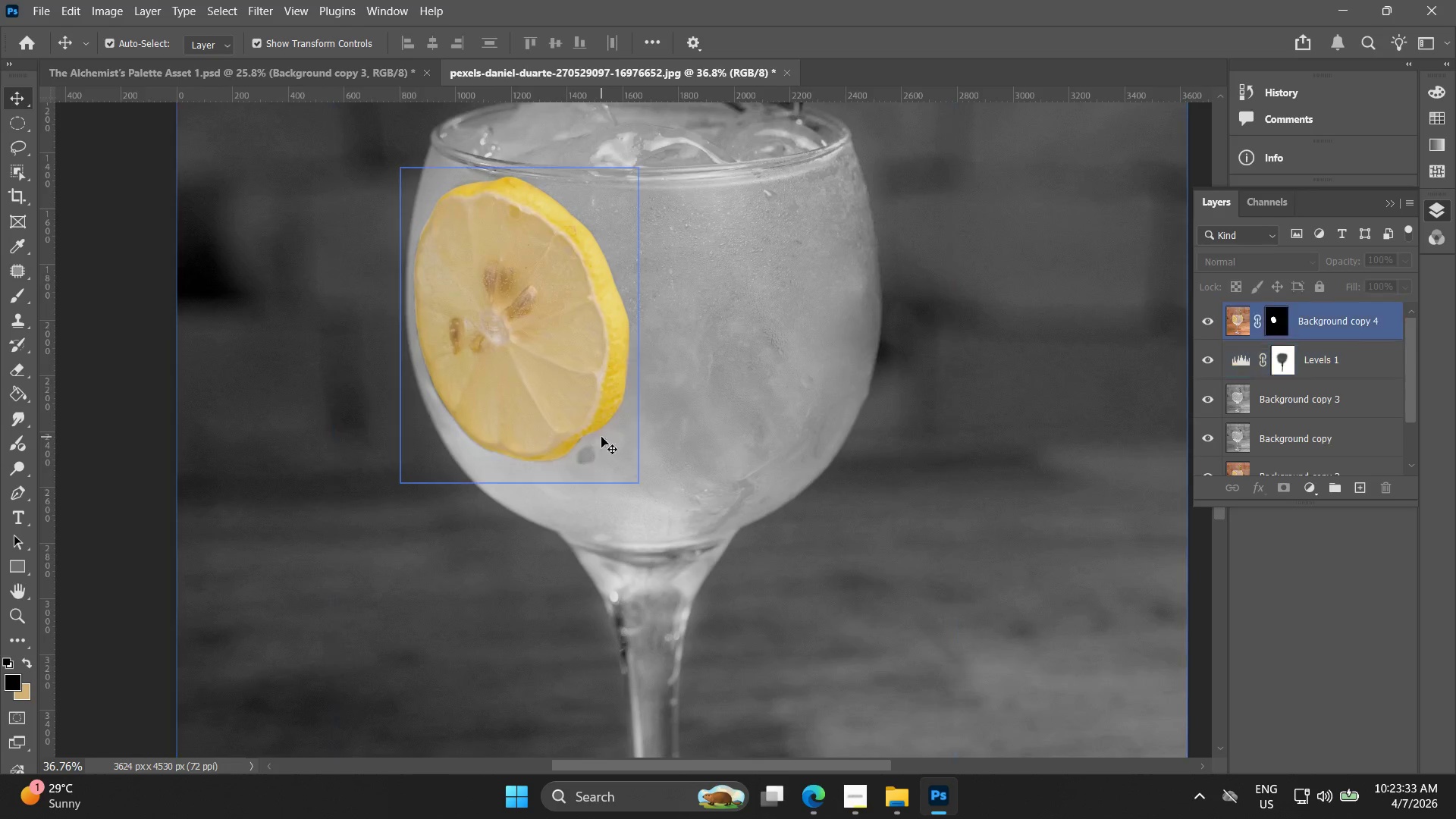 
left_click([1326, 410])
 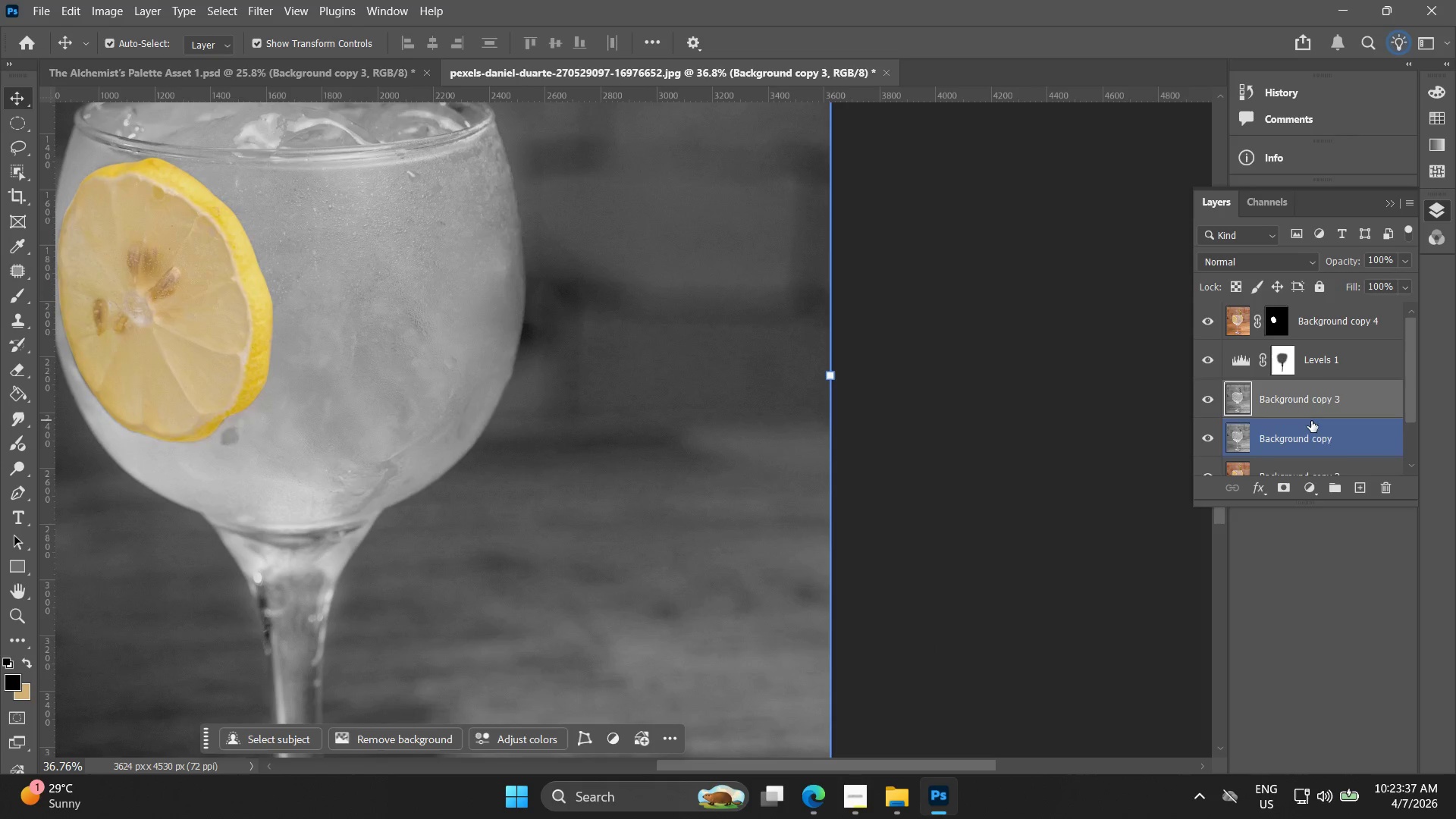 
left_click([1360, 495])
 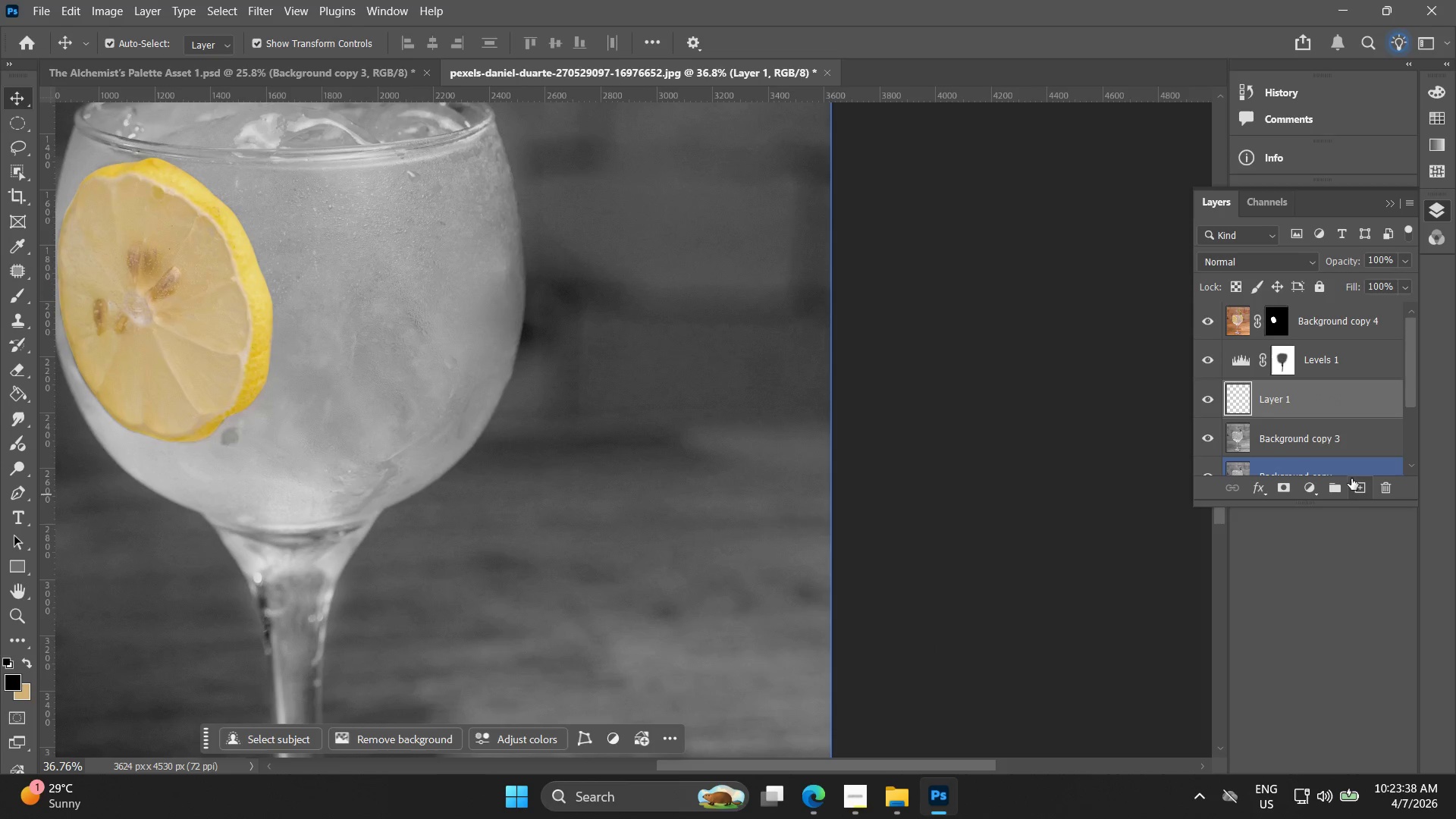 
hold_key(key=Space, duration=0.8)
 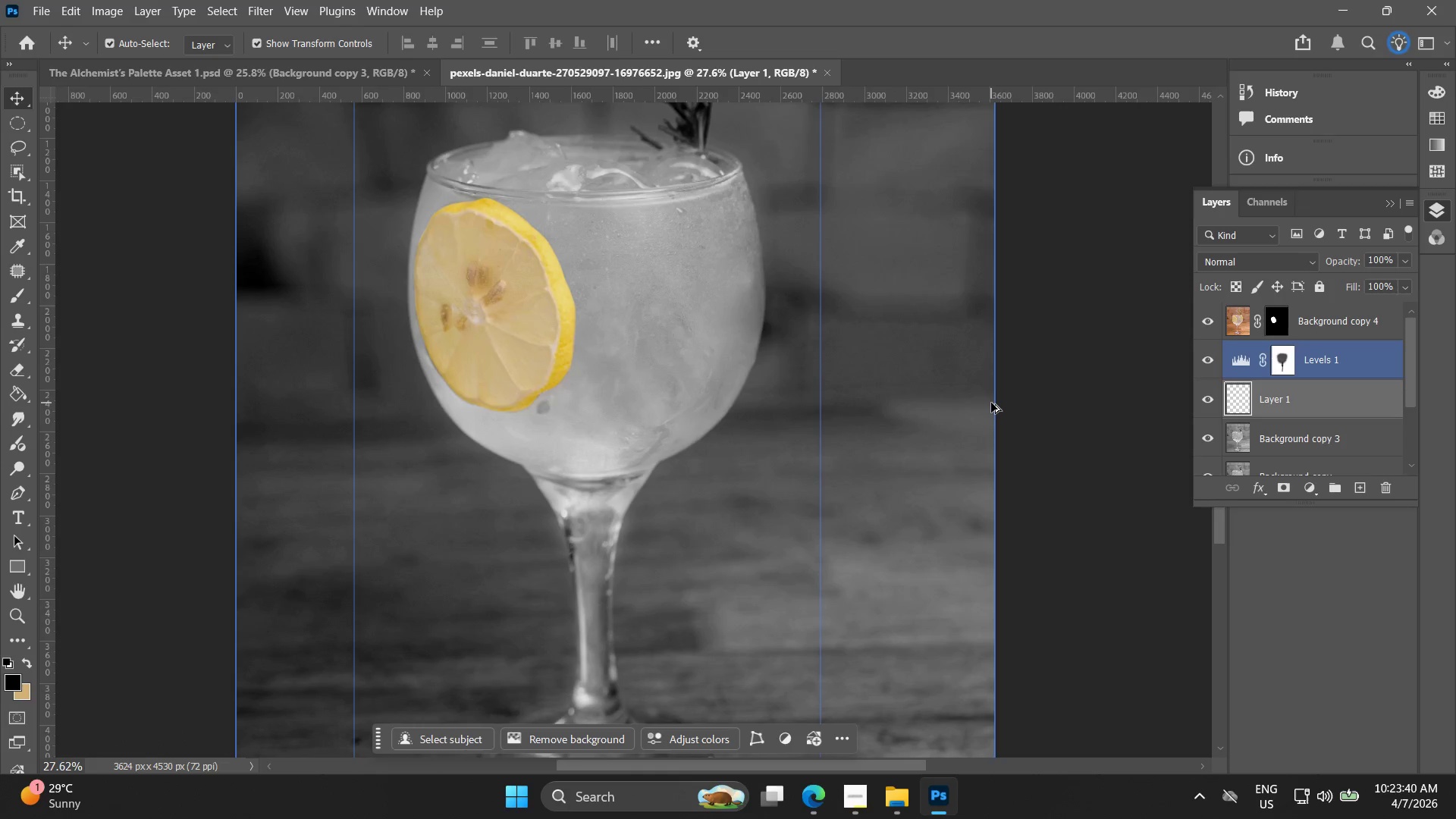 
left_click_drag(start_coordinate=[829, 416], to_coordinate=[994, 389])
 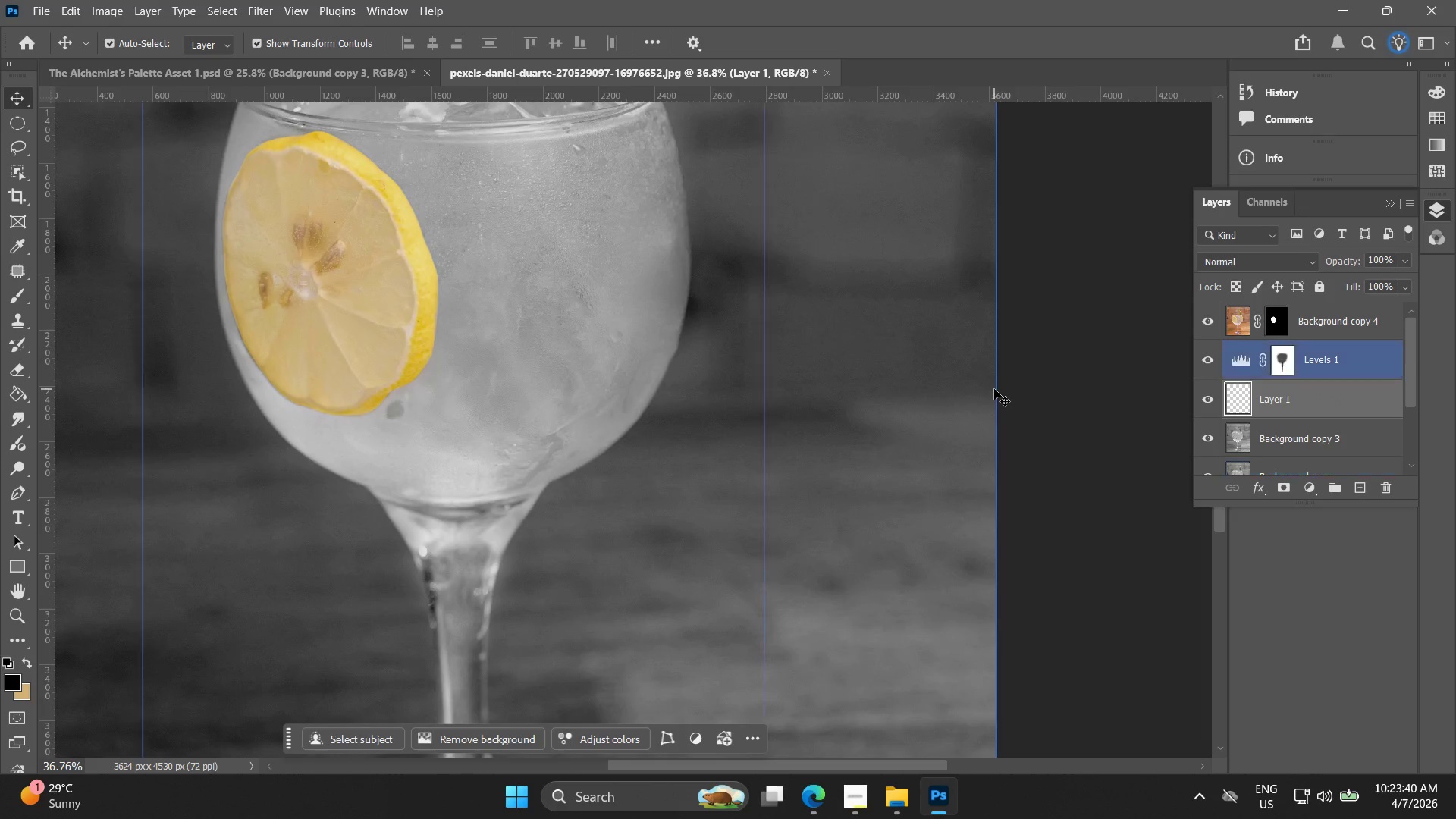 
hold_key(key=AltLeft, duration=0.75)
scroll: coordinate [989, 406], scroll_direction: down, amount: 7.0
 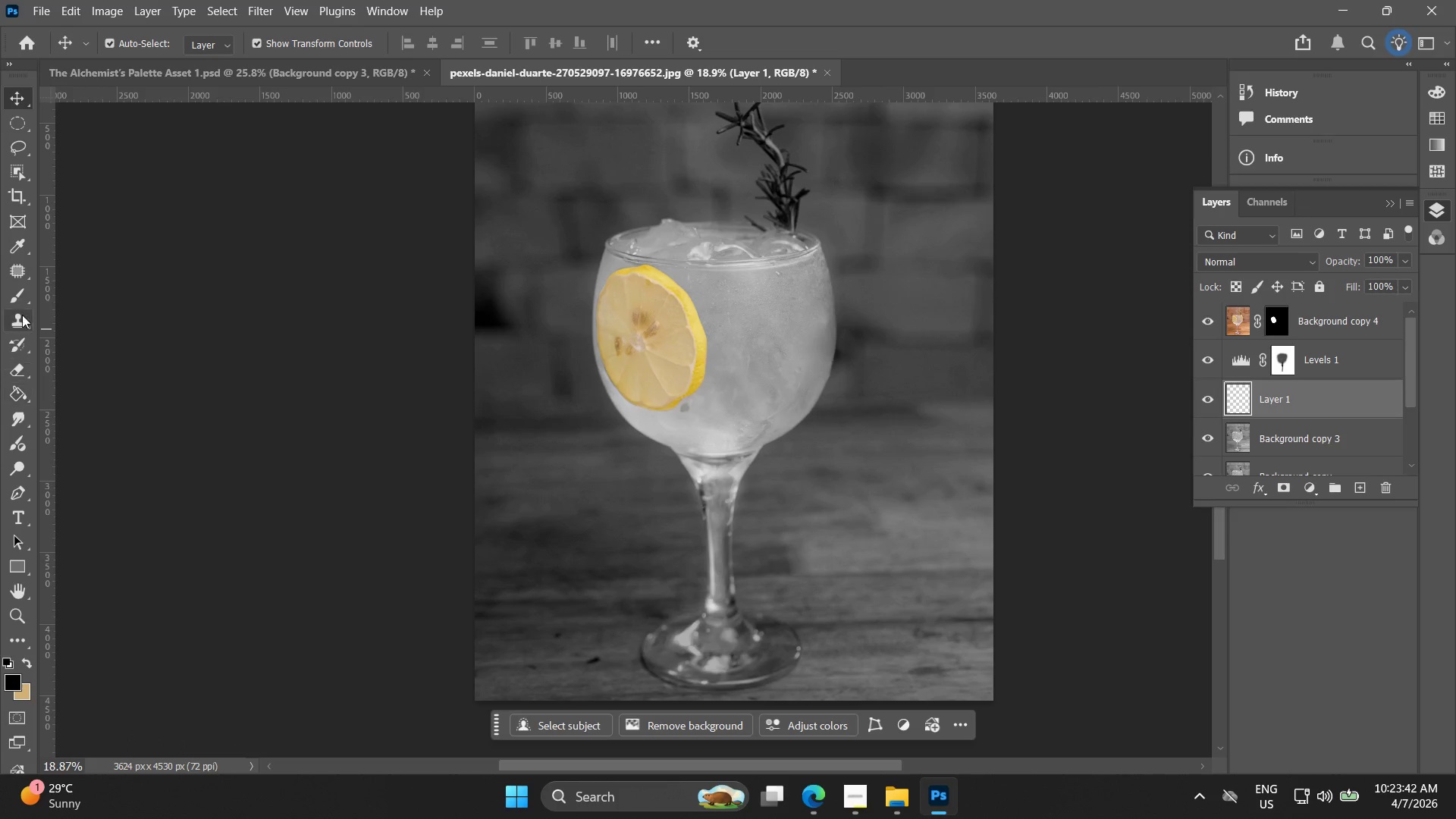 
left_click([18, 296])
 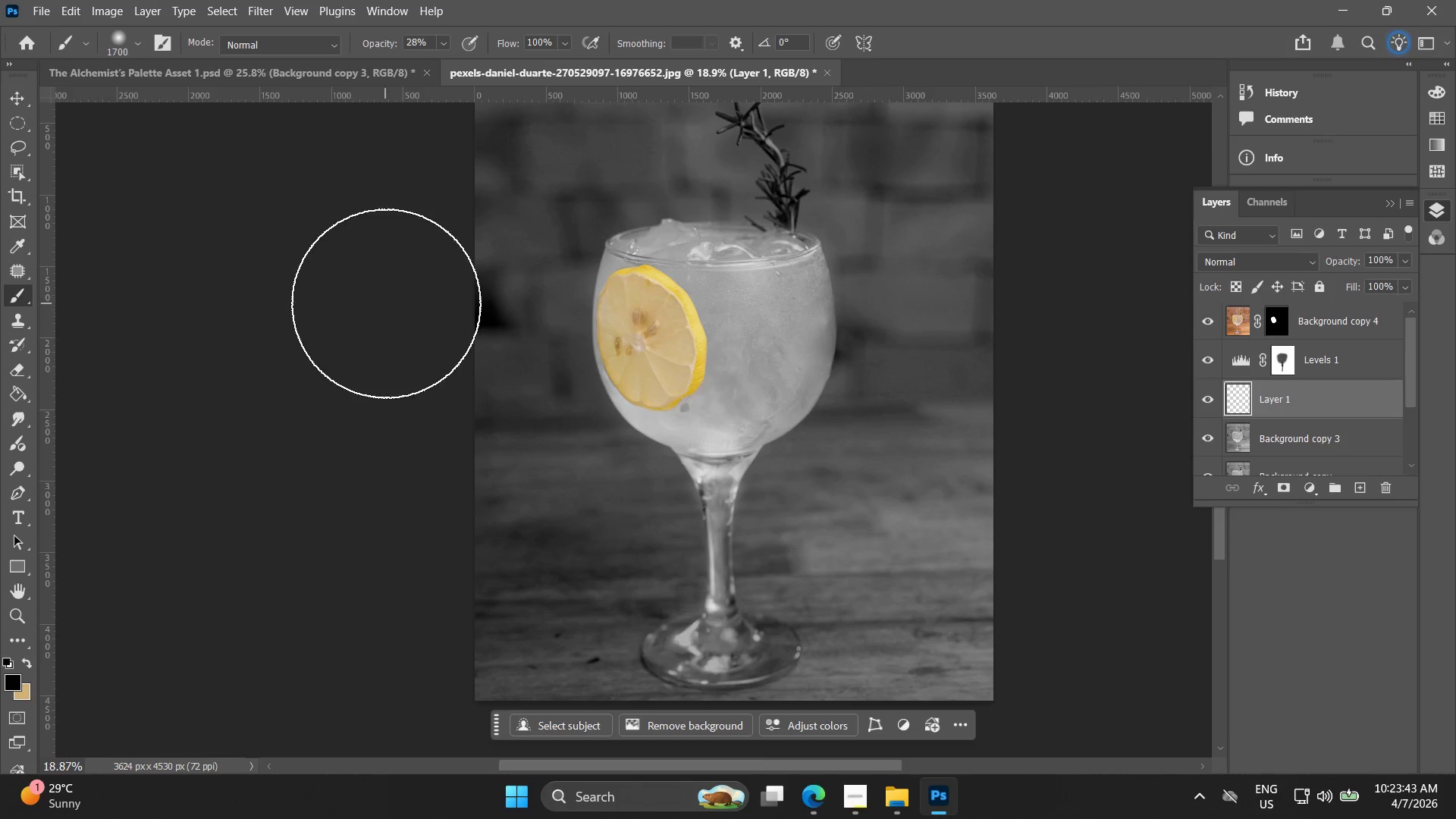 
key(Alt+AltLeft)
 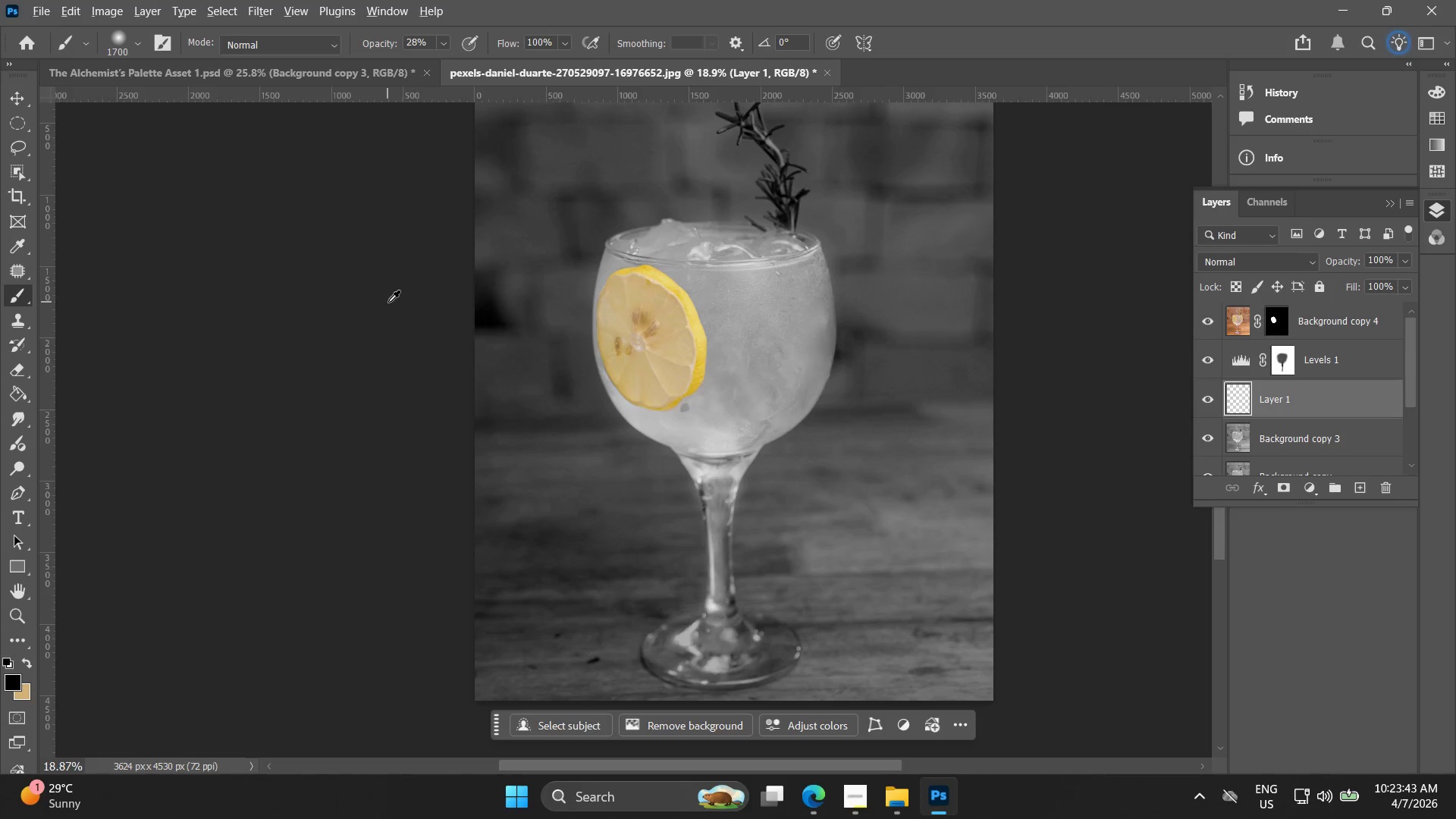 
scroll: coordinate [387, 304], scroll_direction: down, amount: 3.0
 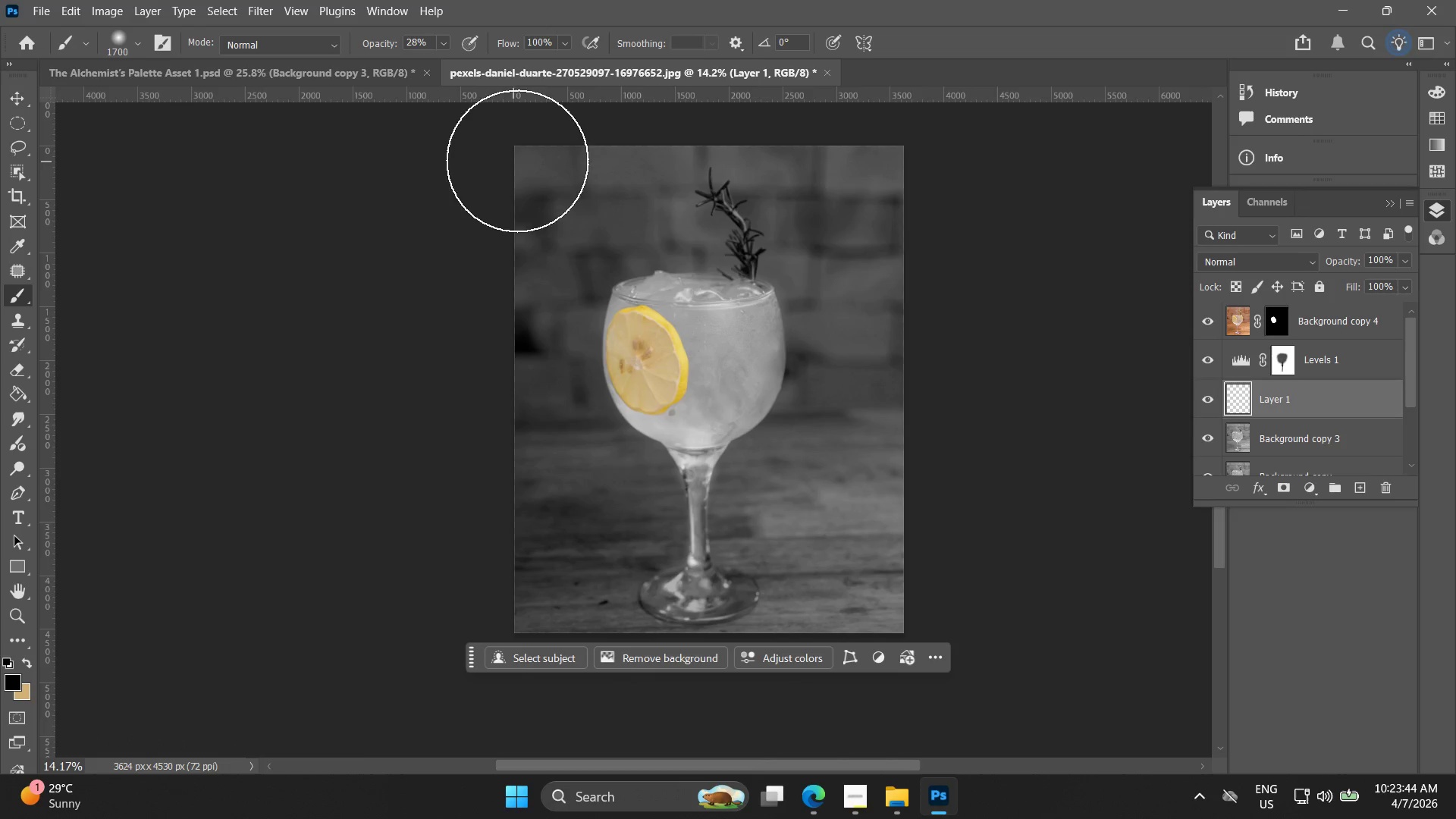 
left_click_drag(start_coordinate=[554, 156], to_coordinate=[340, 516])
 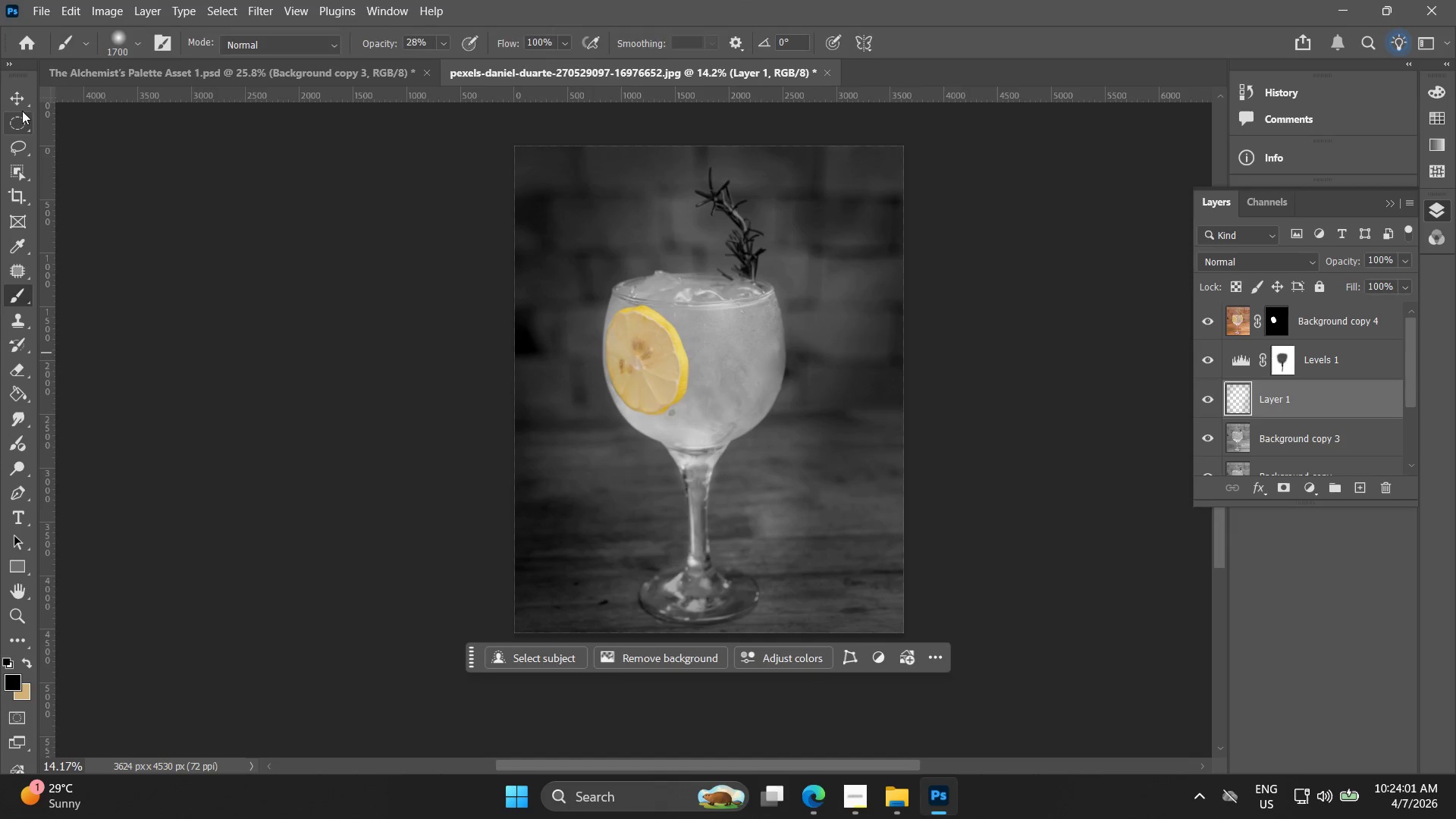 
double_click([20, 101])
 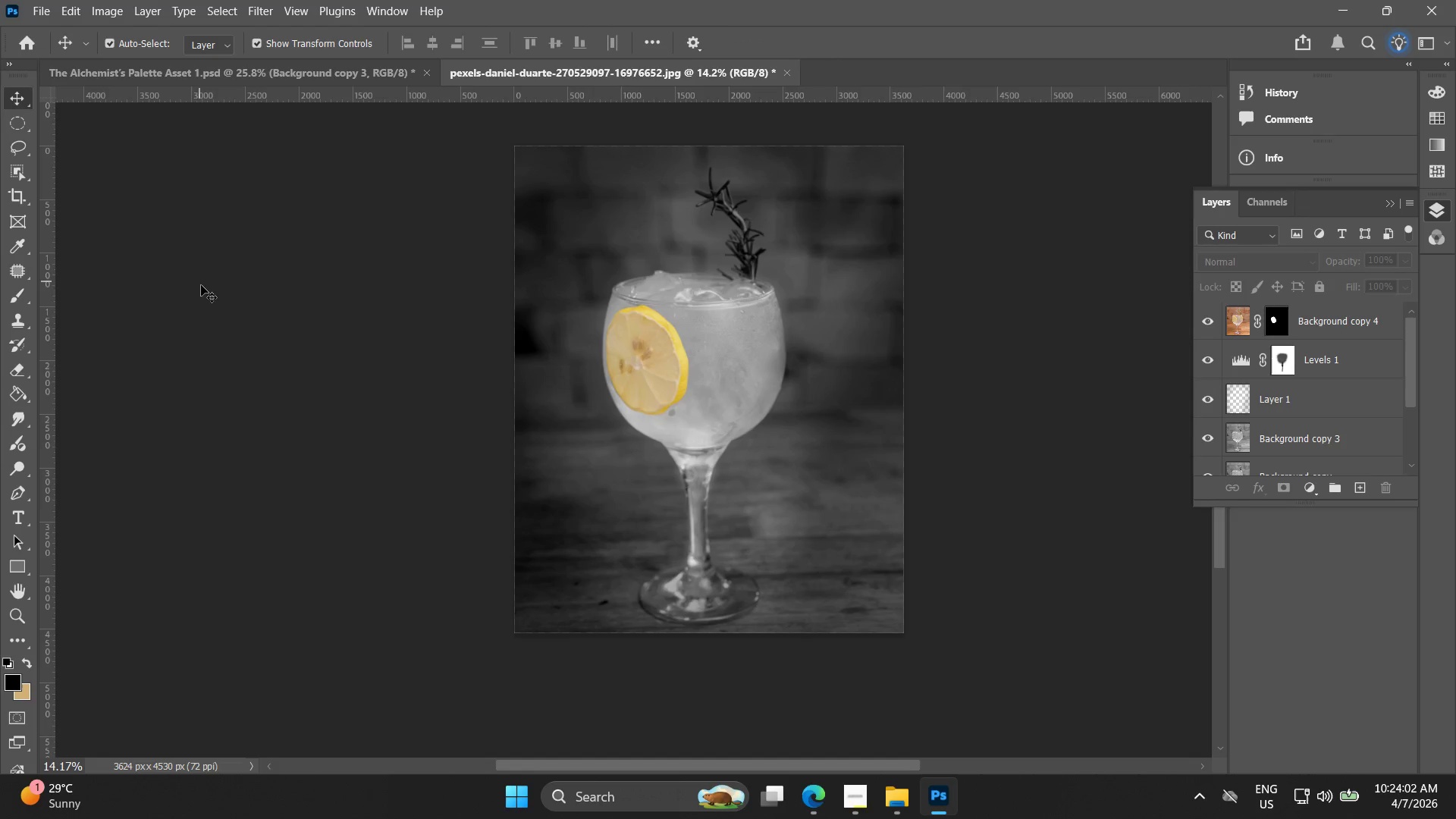 
hold_key(key=AltLeft, duration=1.42)
scroll: coordinate [325, 387], scroll_direction: down, amount: 10.0
 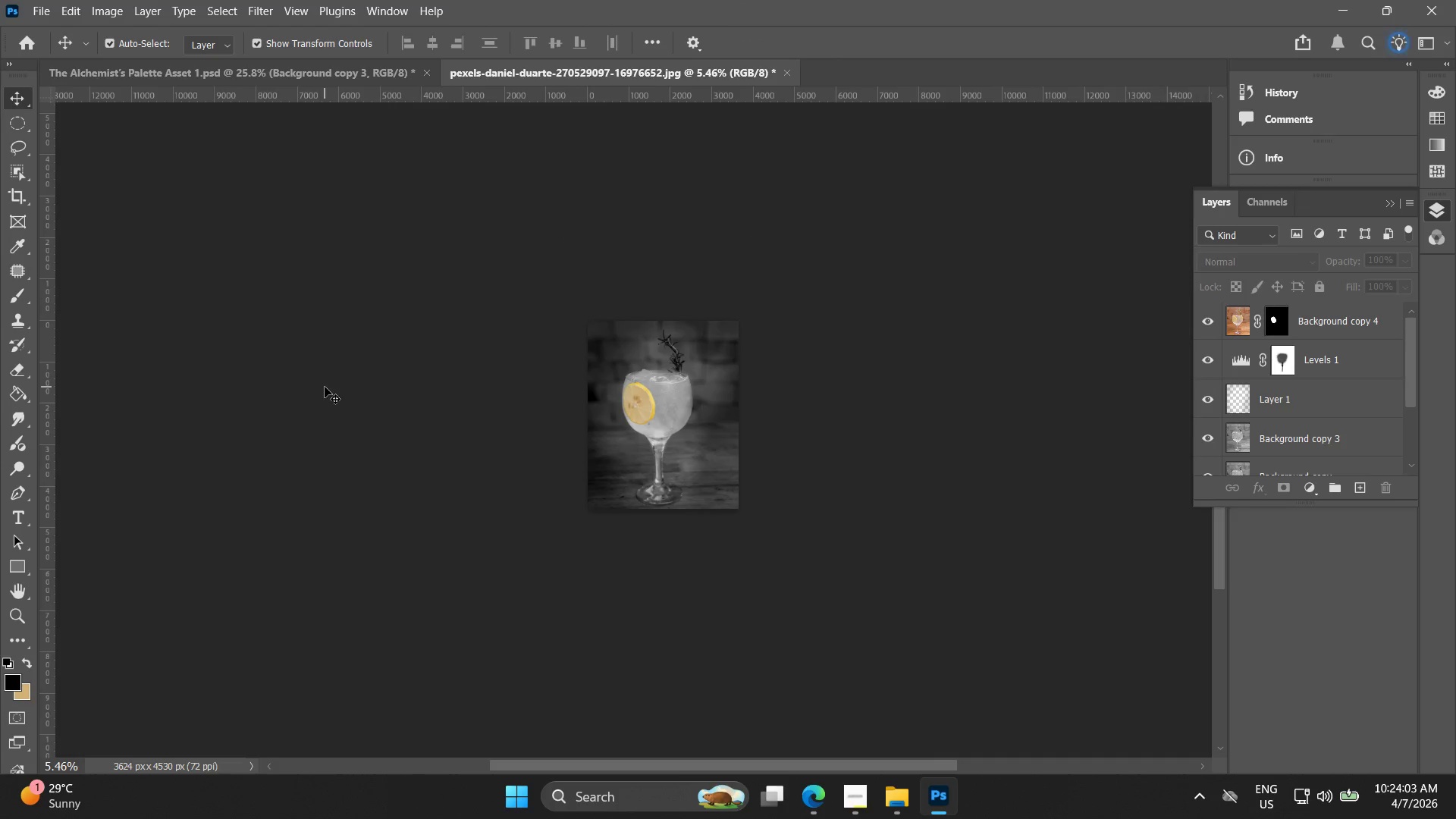 
scroll: coordinate [613, 494], scroll_direction: up, amount: 6.0
 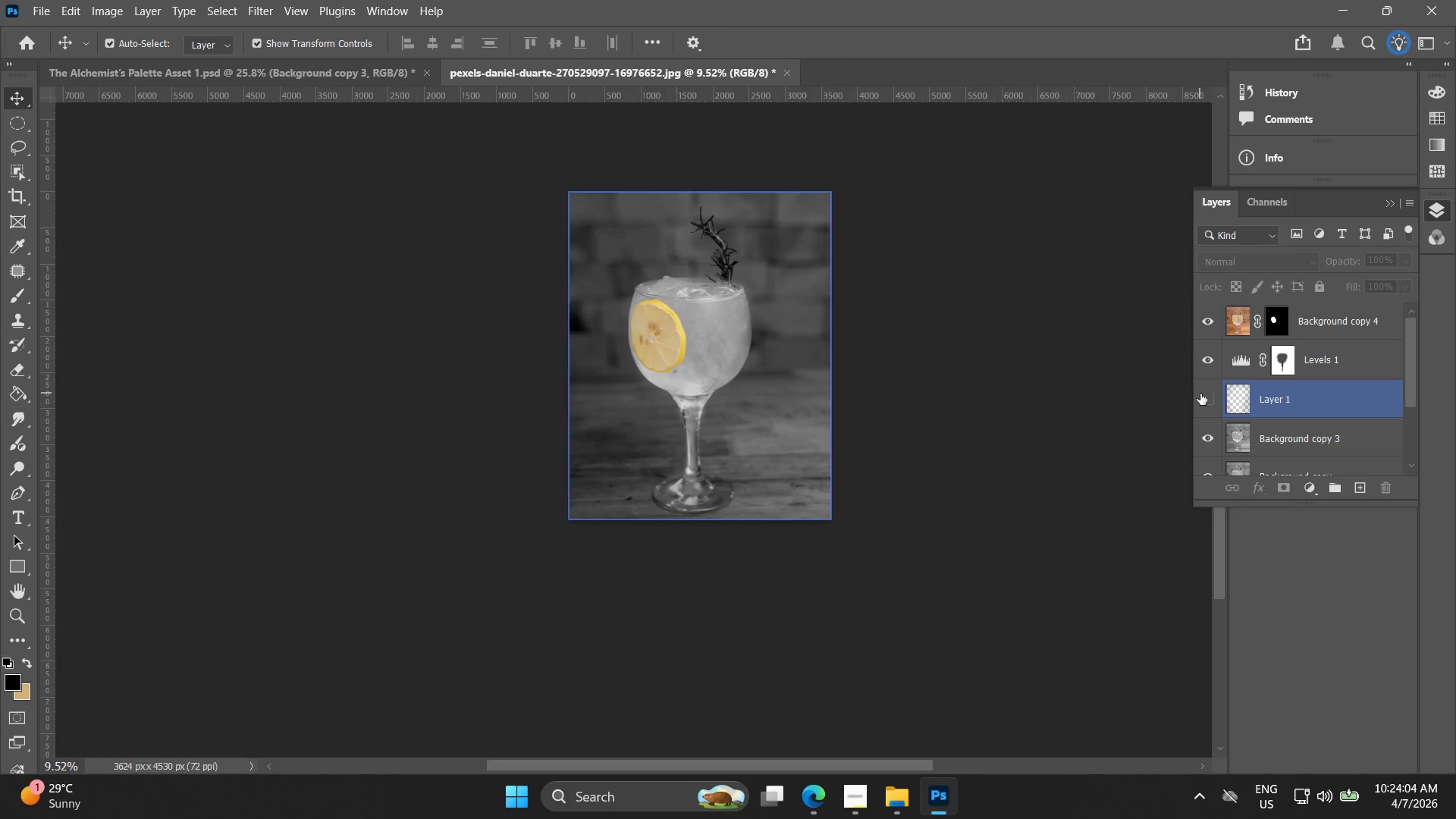 
double_click([1202, 394])
 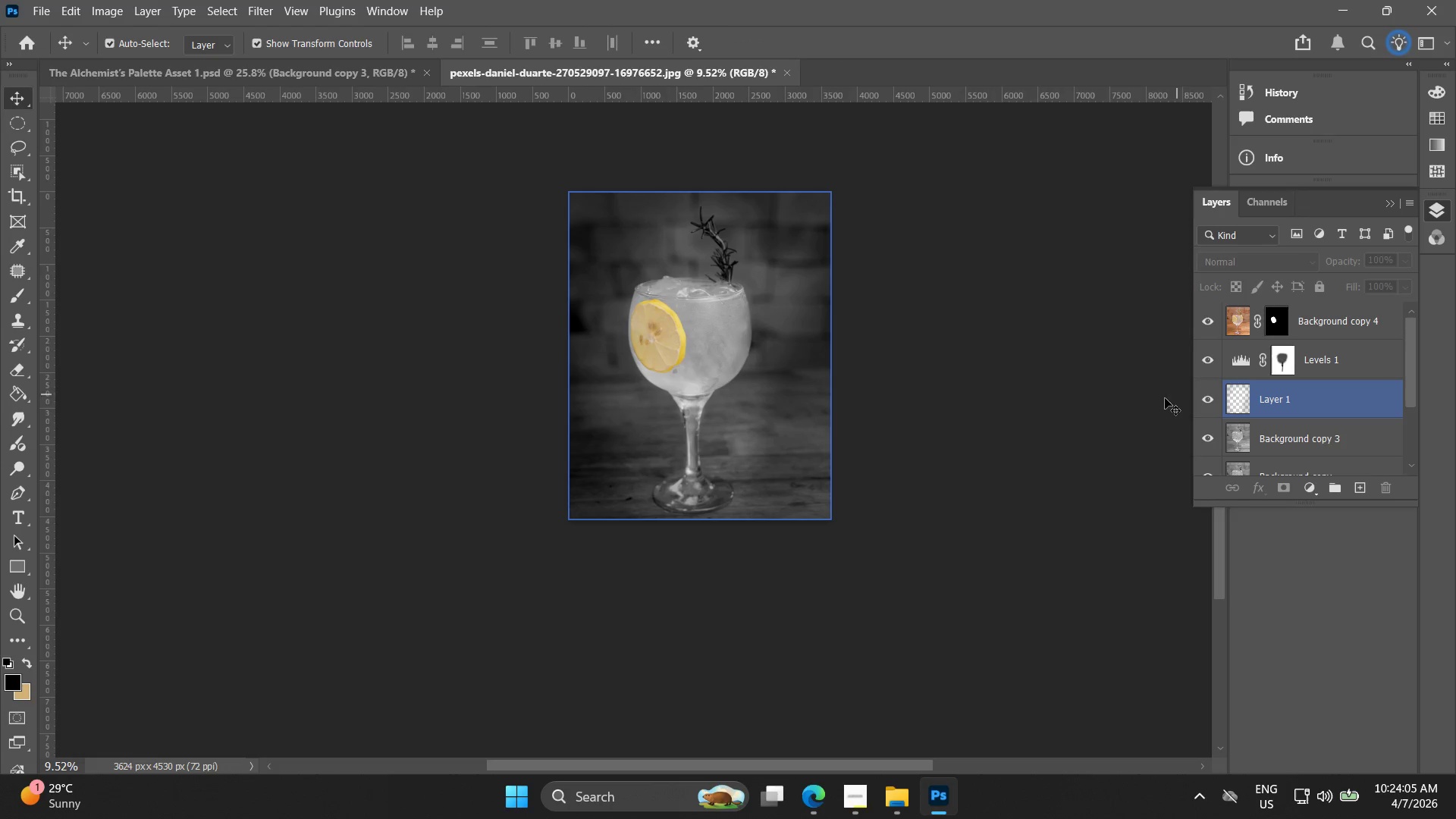 
key(Alt+AltLeft)
 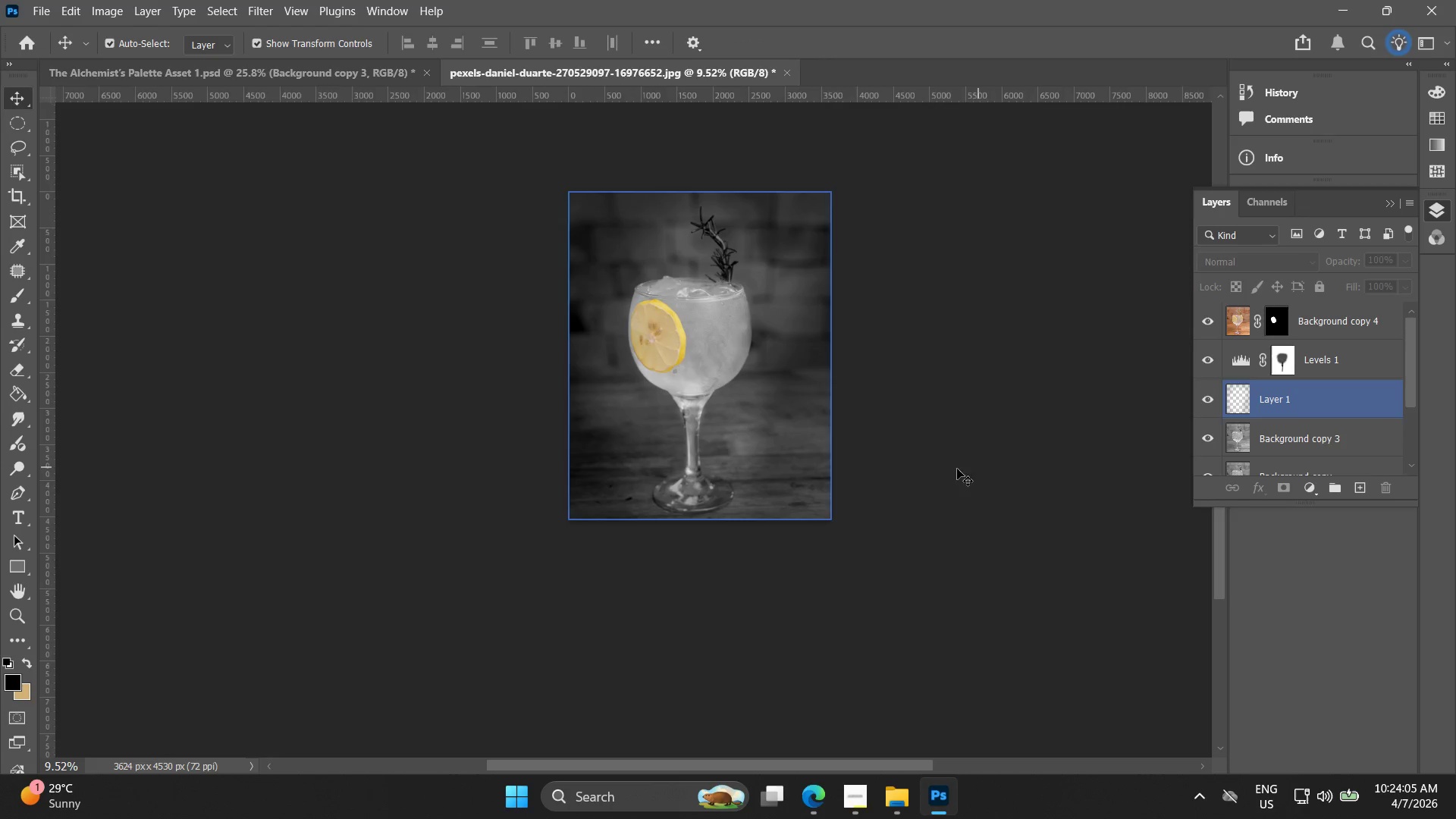 
scroll: coordinate [946, 469], scroll_direction: up, amount: 4.0
 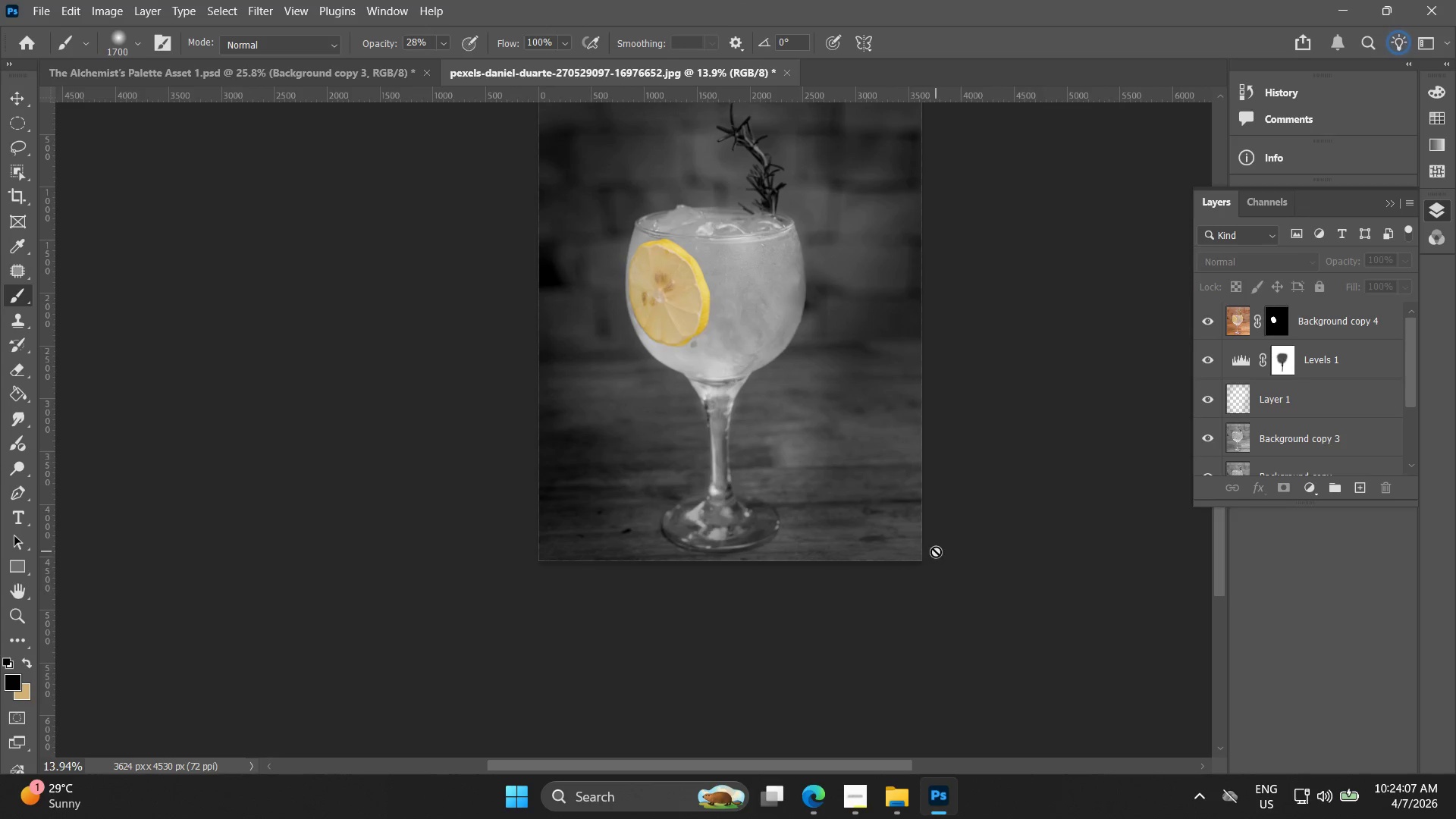 
left_click([1243, 392])
 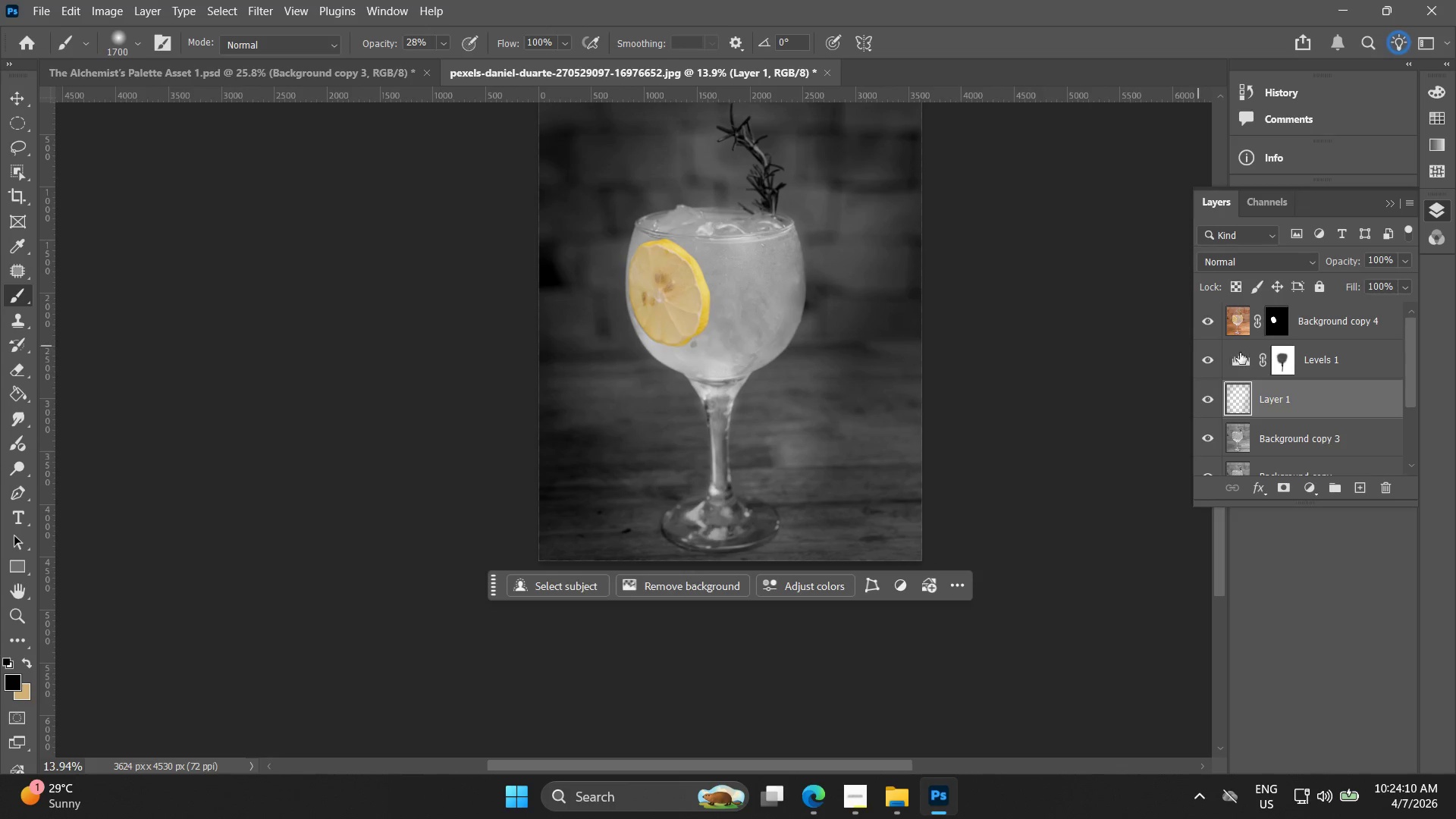 
key(Control+Z)
 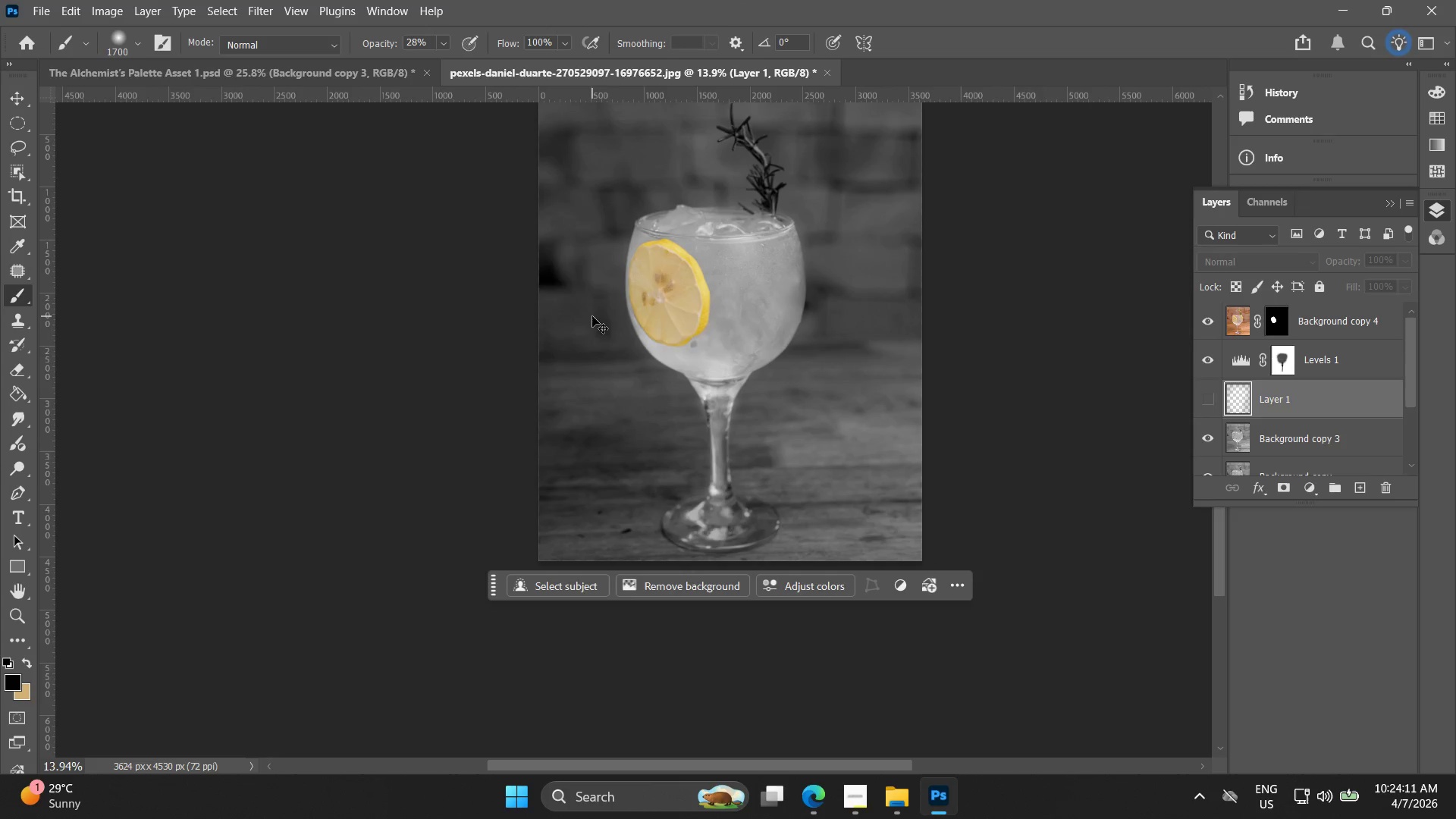 
key(Control+Z)
 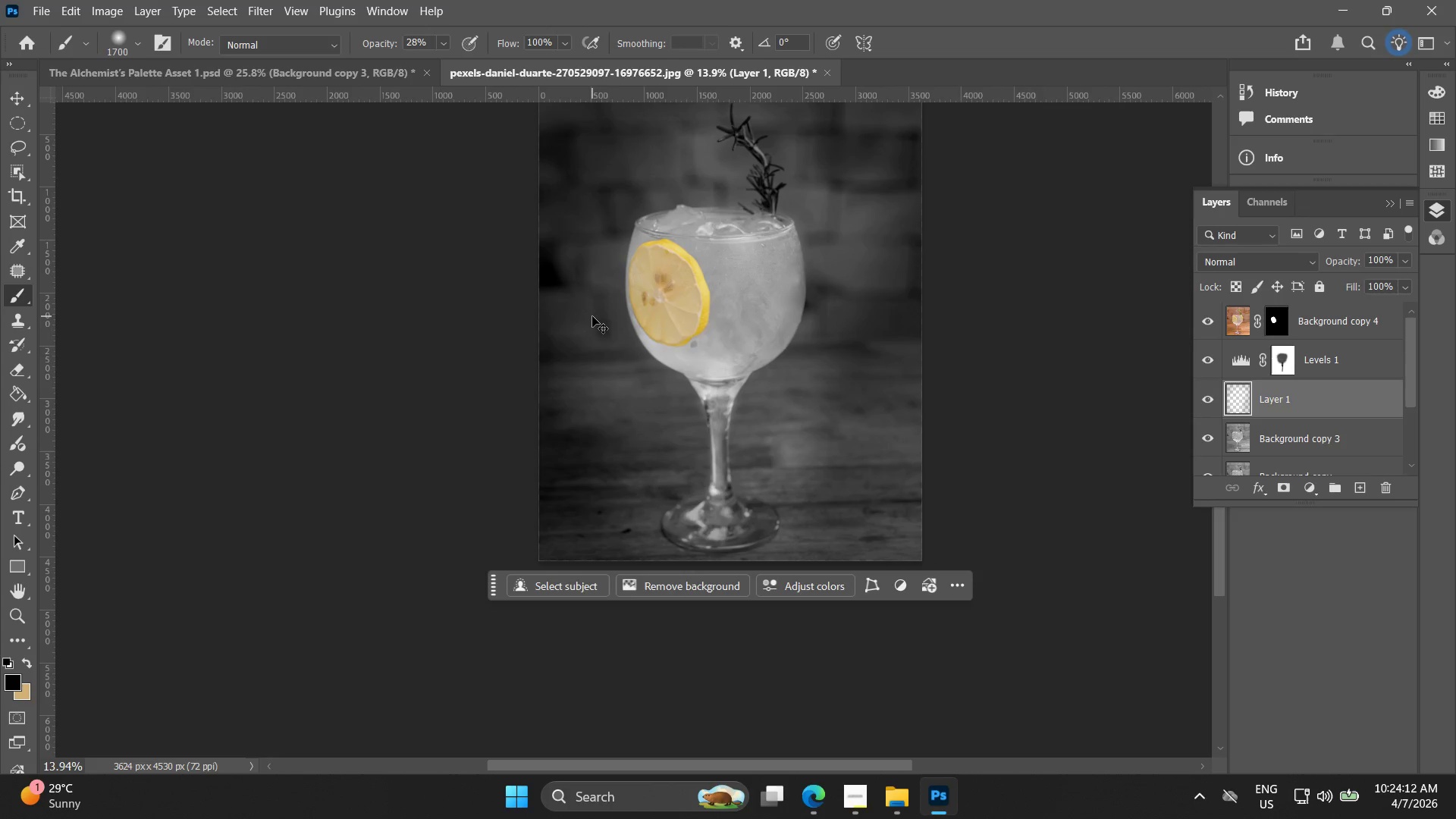 
key(Control+Z)
 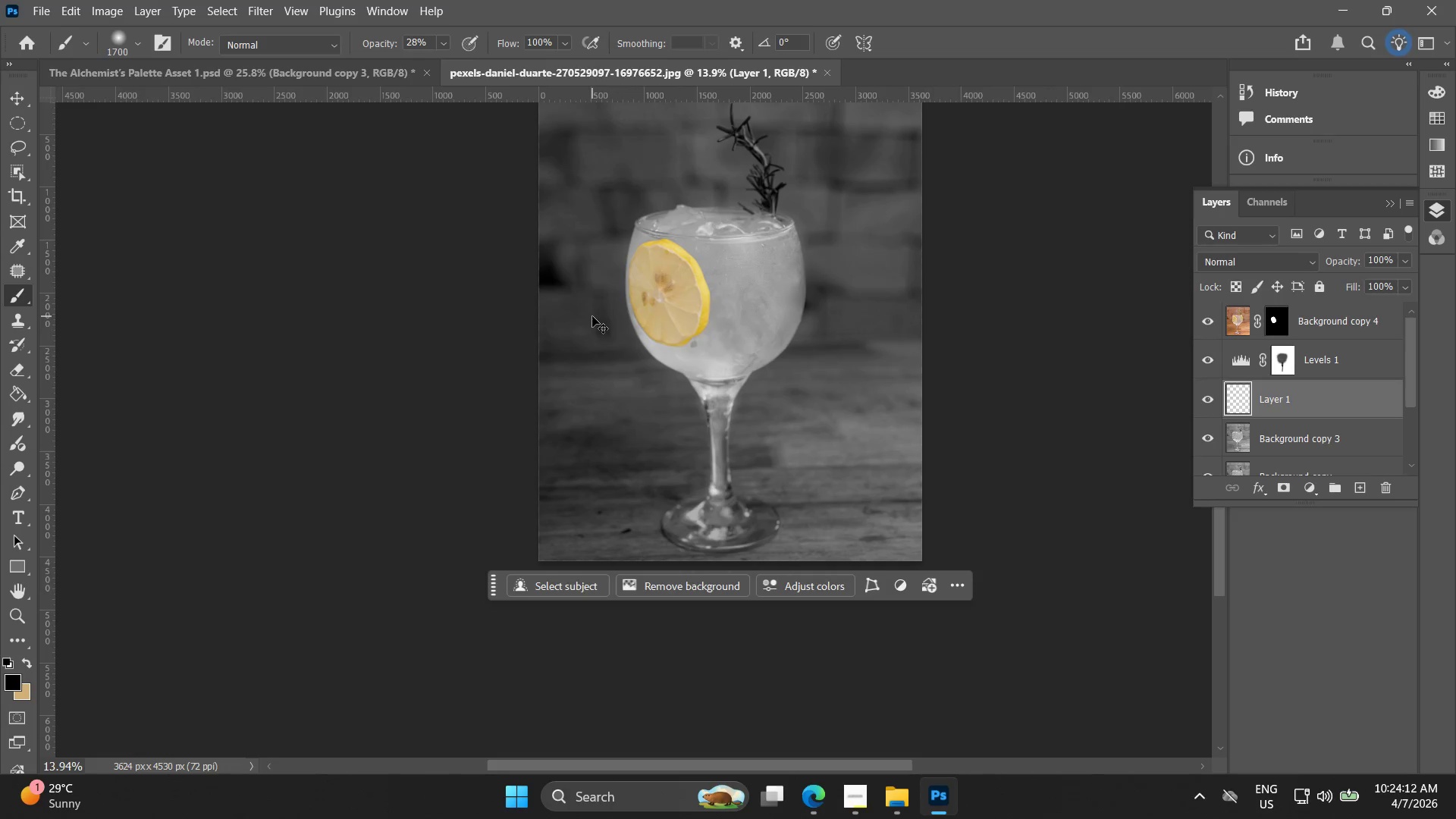 
key(Control+Z)
 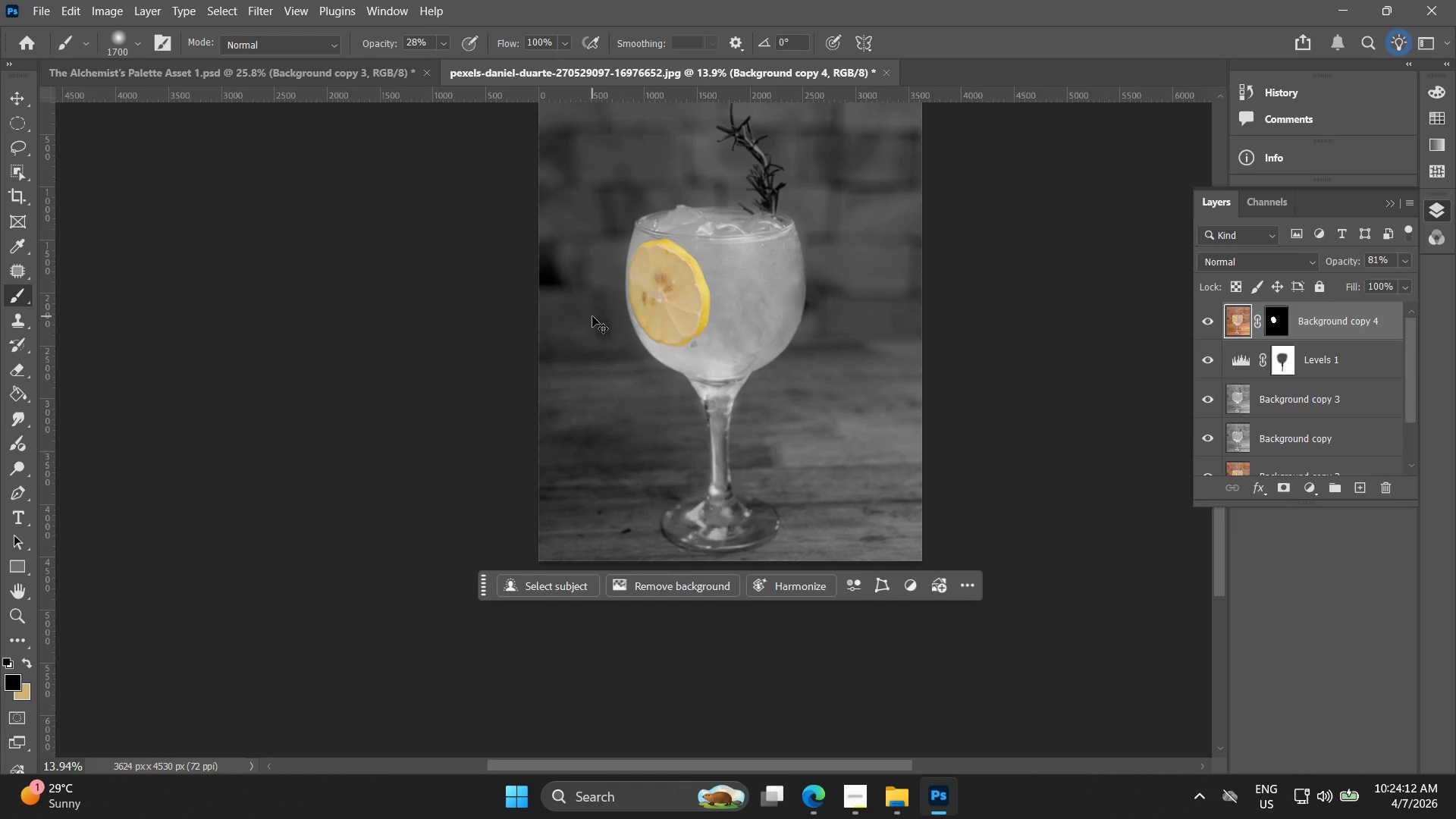 
key(Control+Shift+Z)
 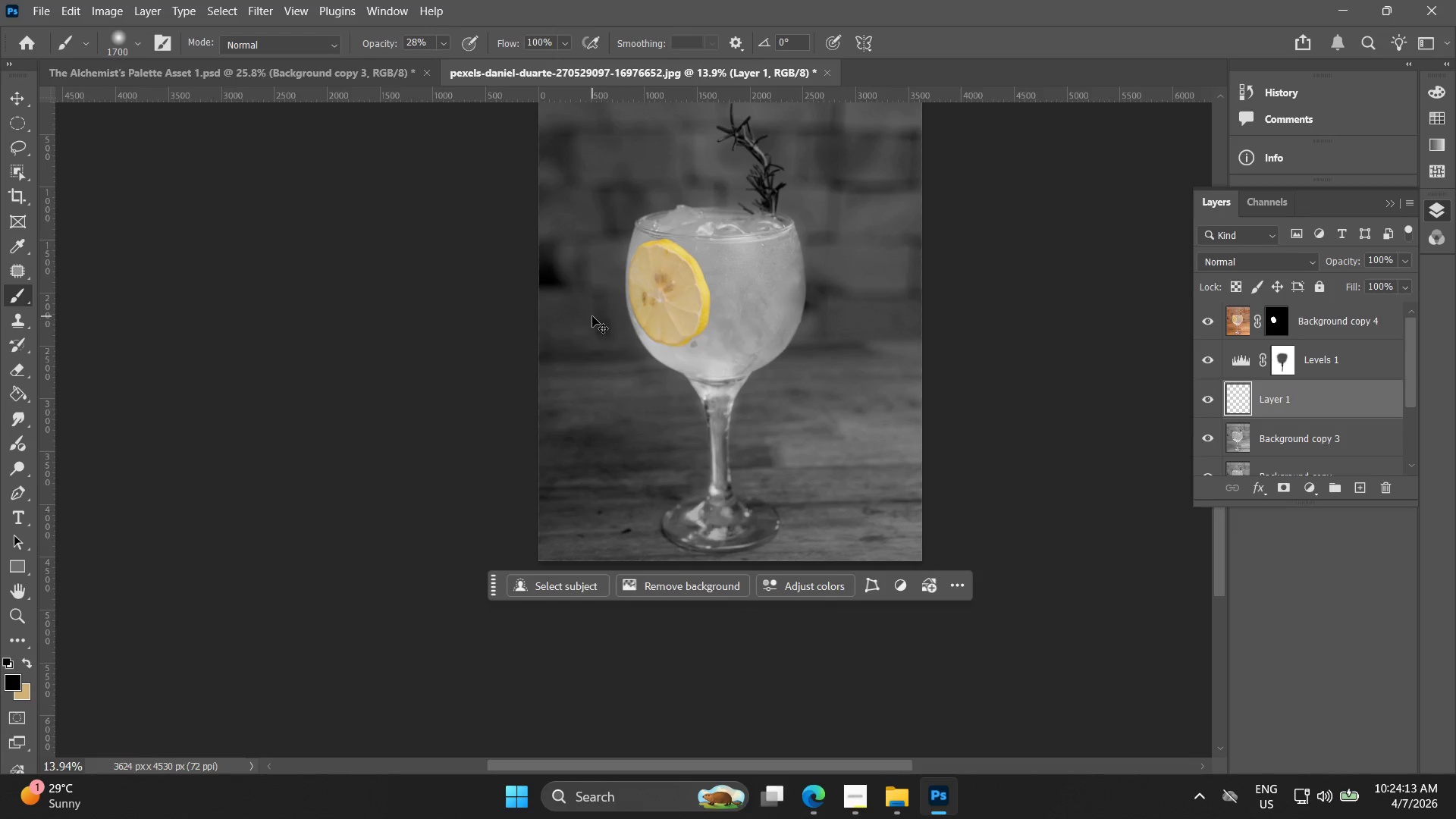 
key(Control+Shift+Z)
 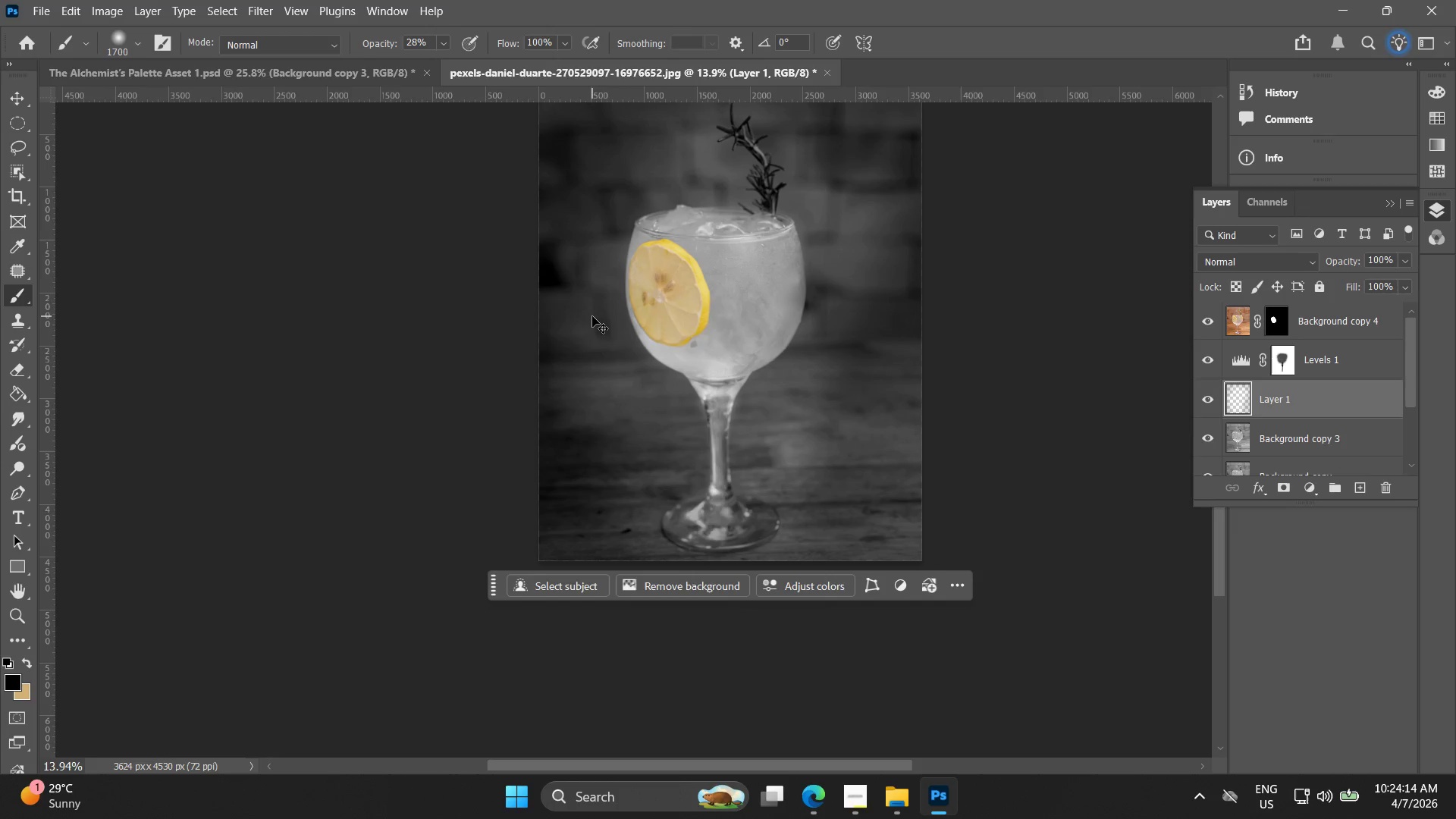 
key(Control+Z)
 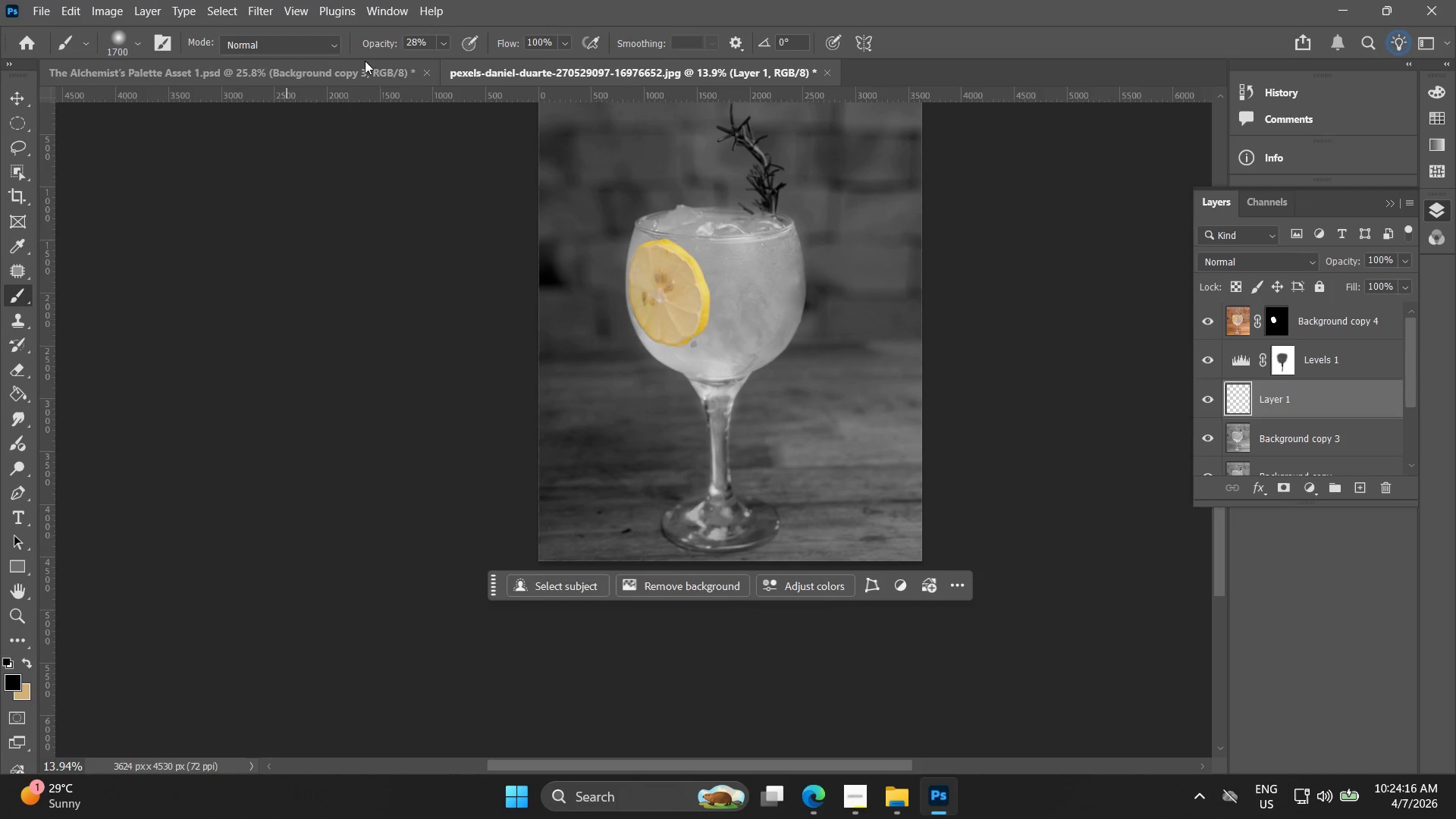 
left_click_drag(start_coordinate=[373, 42], to_coordinate=[902, 24])
 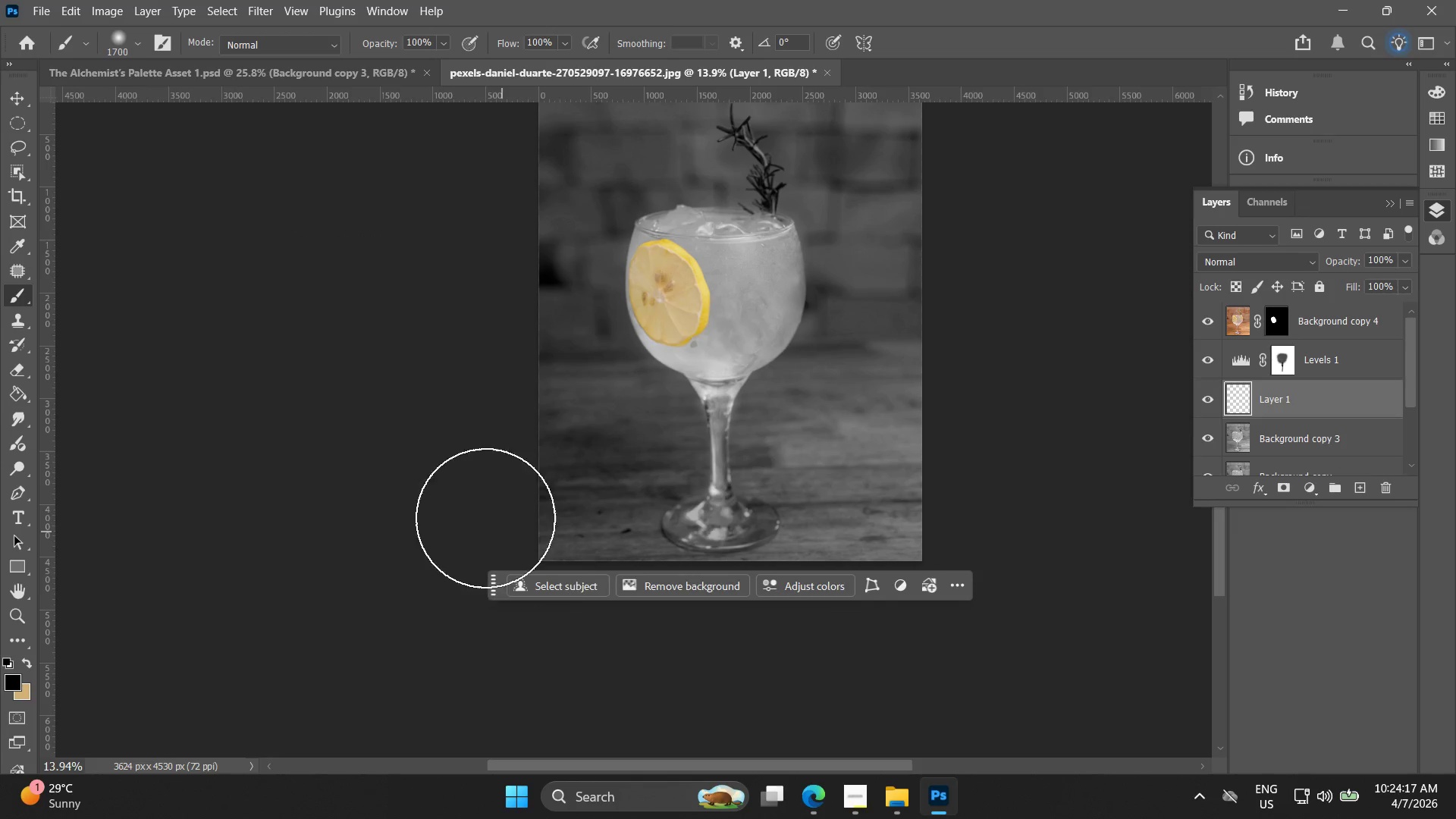 
left_click_drag(start_coordinate=[514, 457], to_coordinate=[575, 595])
 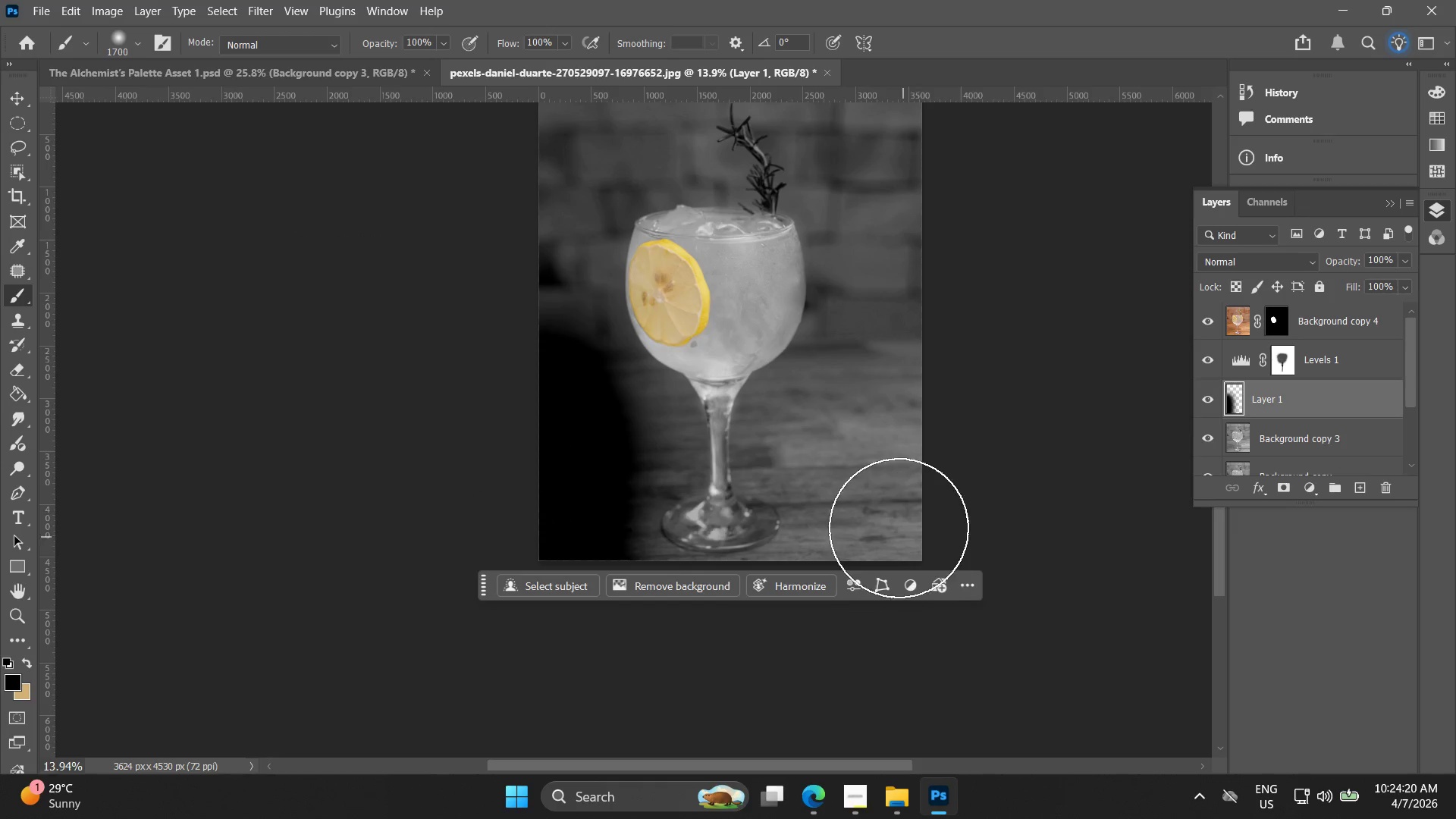 
left_click_drag(start_coordinate=[879, 529], to_coordinate=[964, 152])
 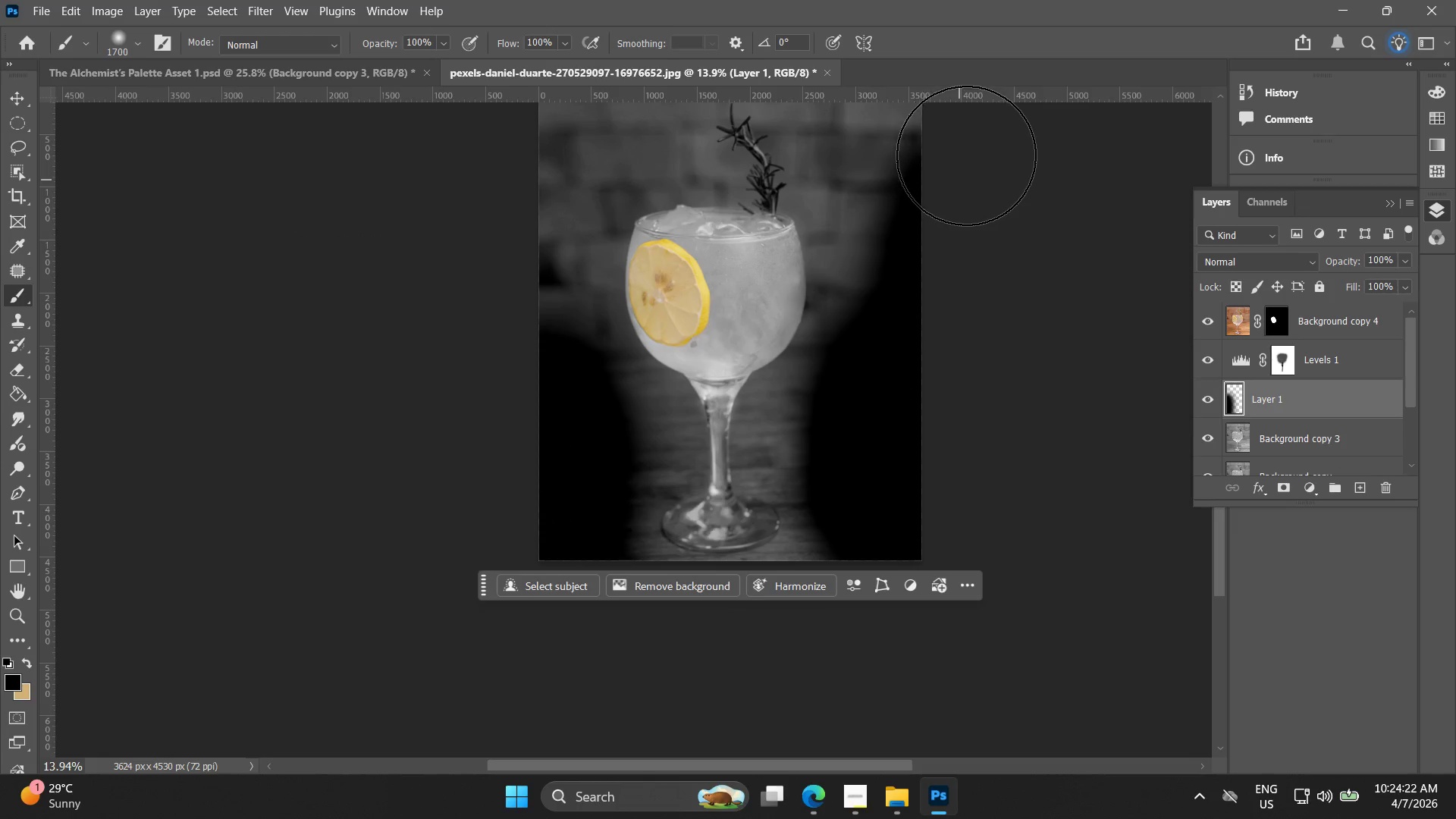 
hold_key(key=Space, duration=0.59)
 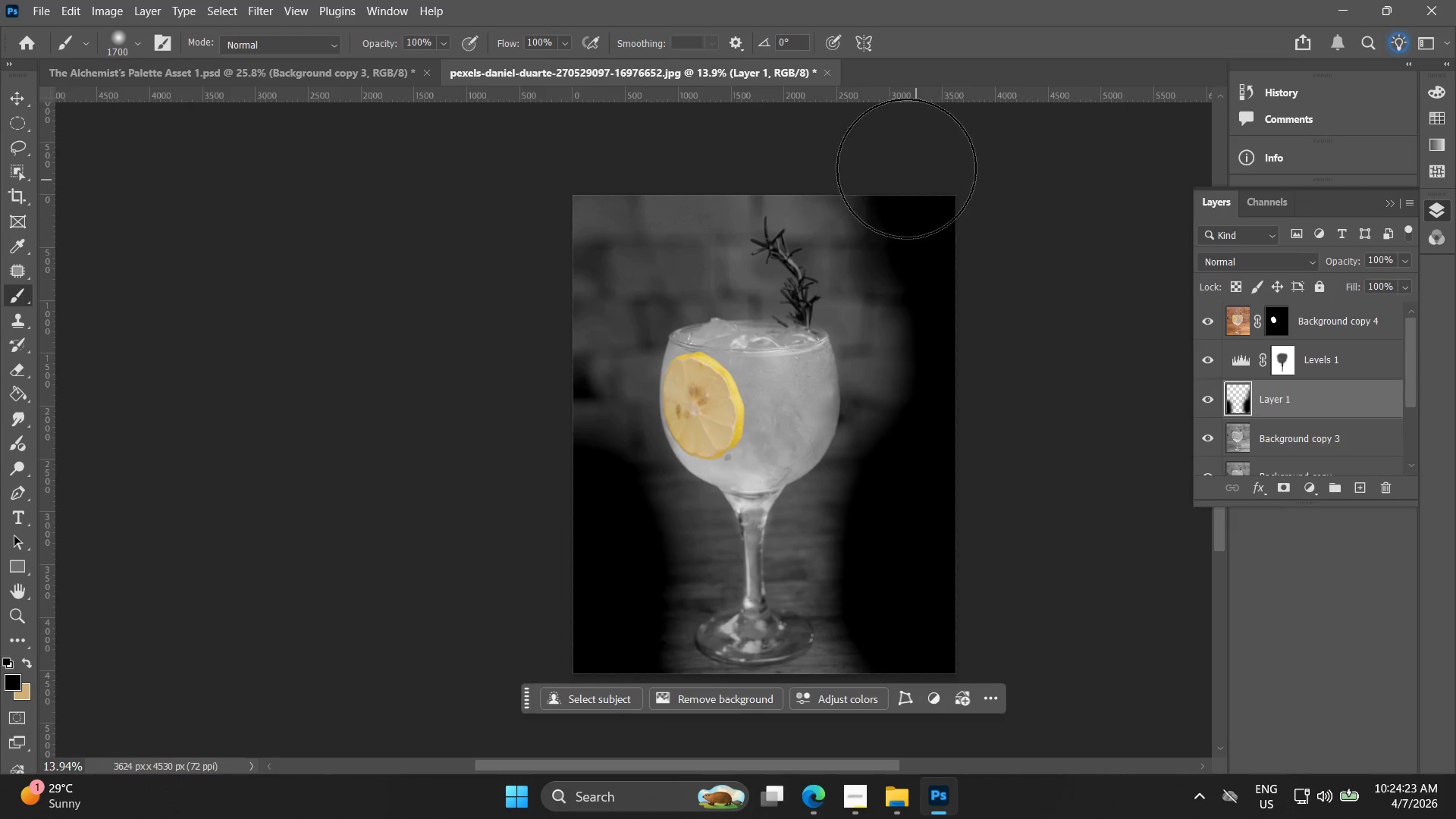 
left_click_drag(start_coordinate=[970, 249], to_coordinate=[1001, 354])
 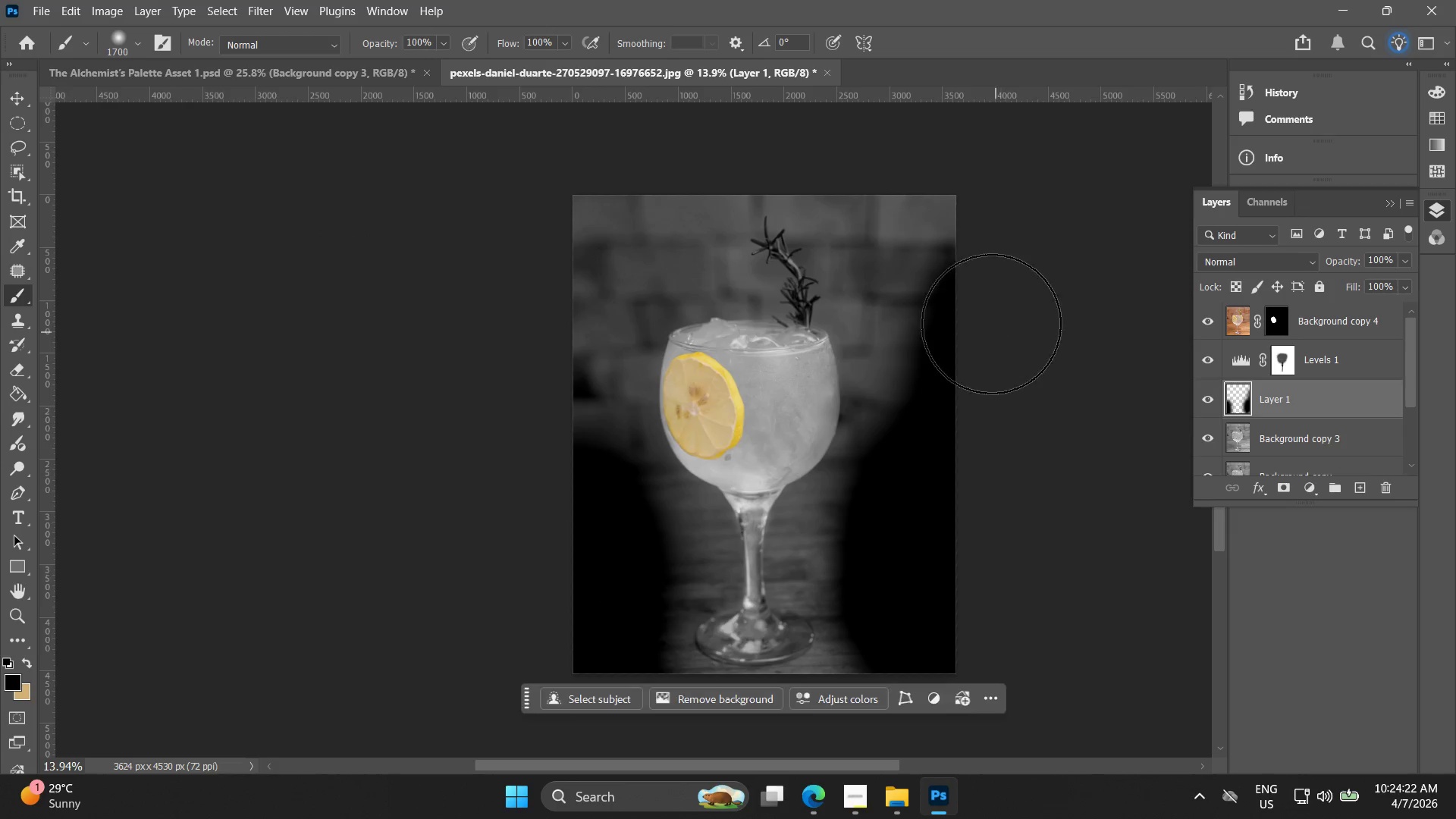 
left_click_drag(start_coordinate=[982, 308], to_coordinate=[889, 154])
 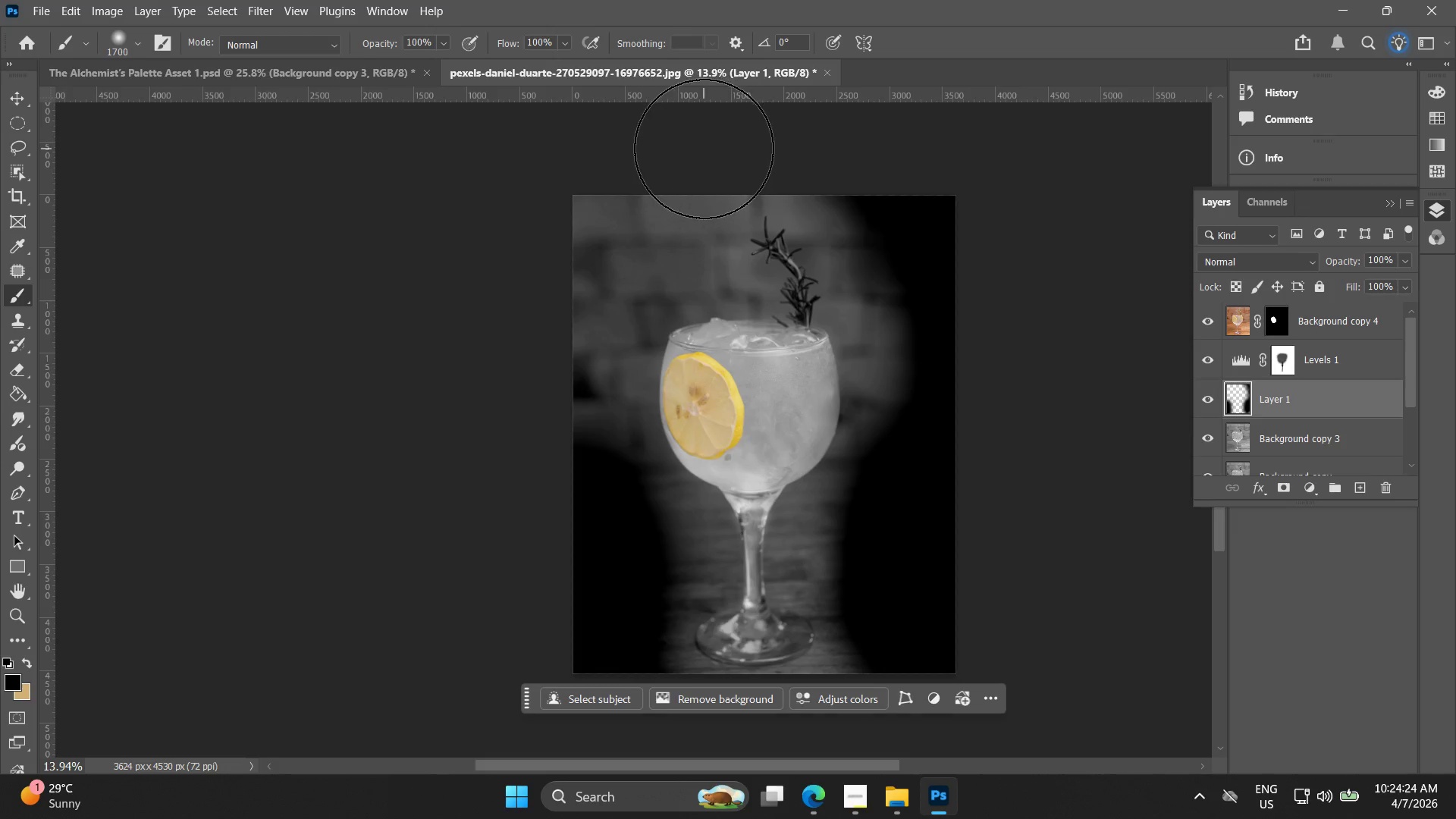 
left_click_drag(start_coordinate=[703, 149], to_coordinate=[645, 123])
 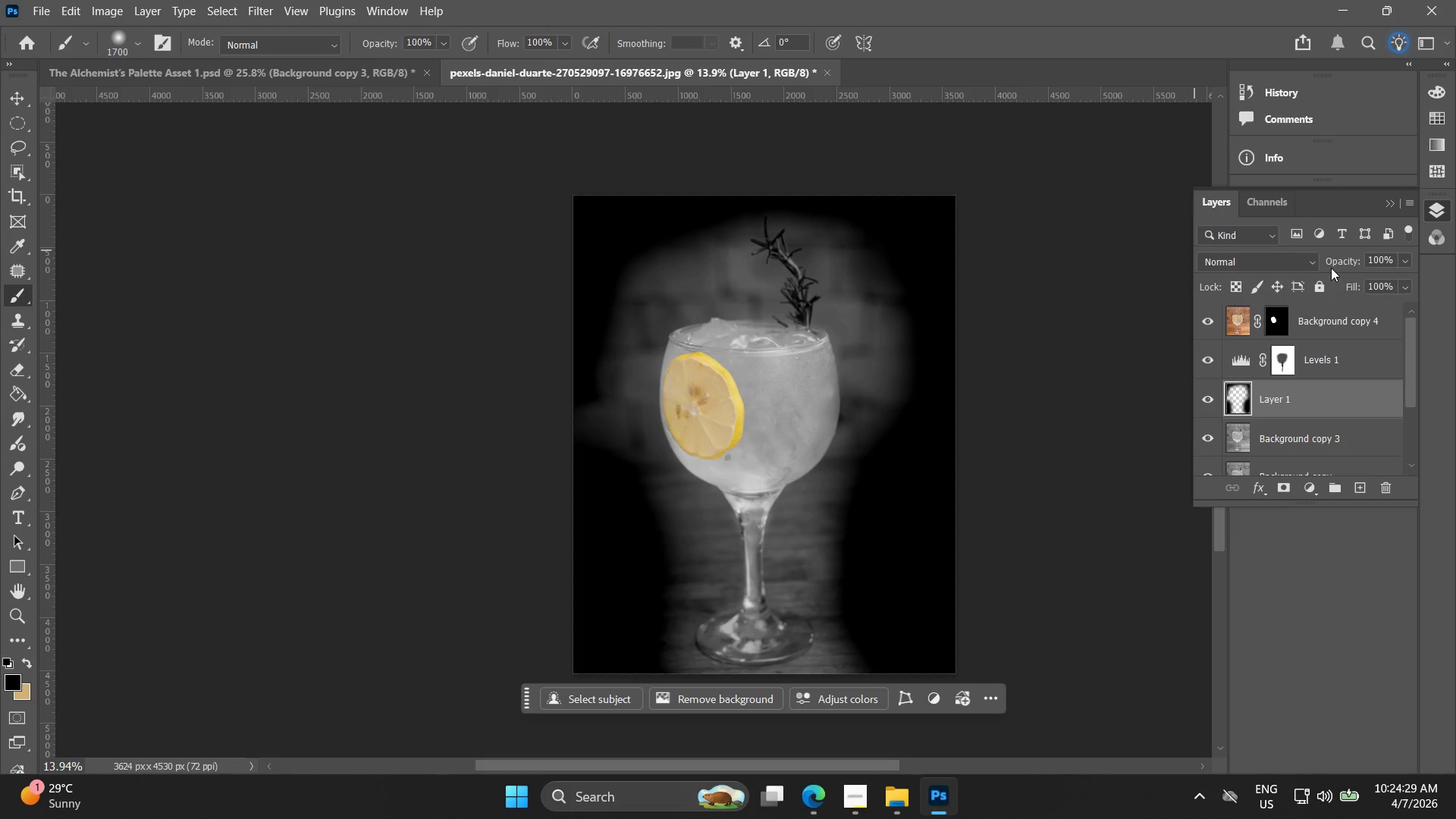 
left_click_drag(start_coordinate=[1345, 256], to_coordinate=[1323, 259])
 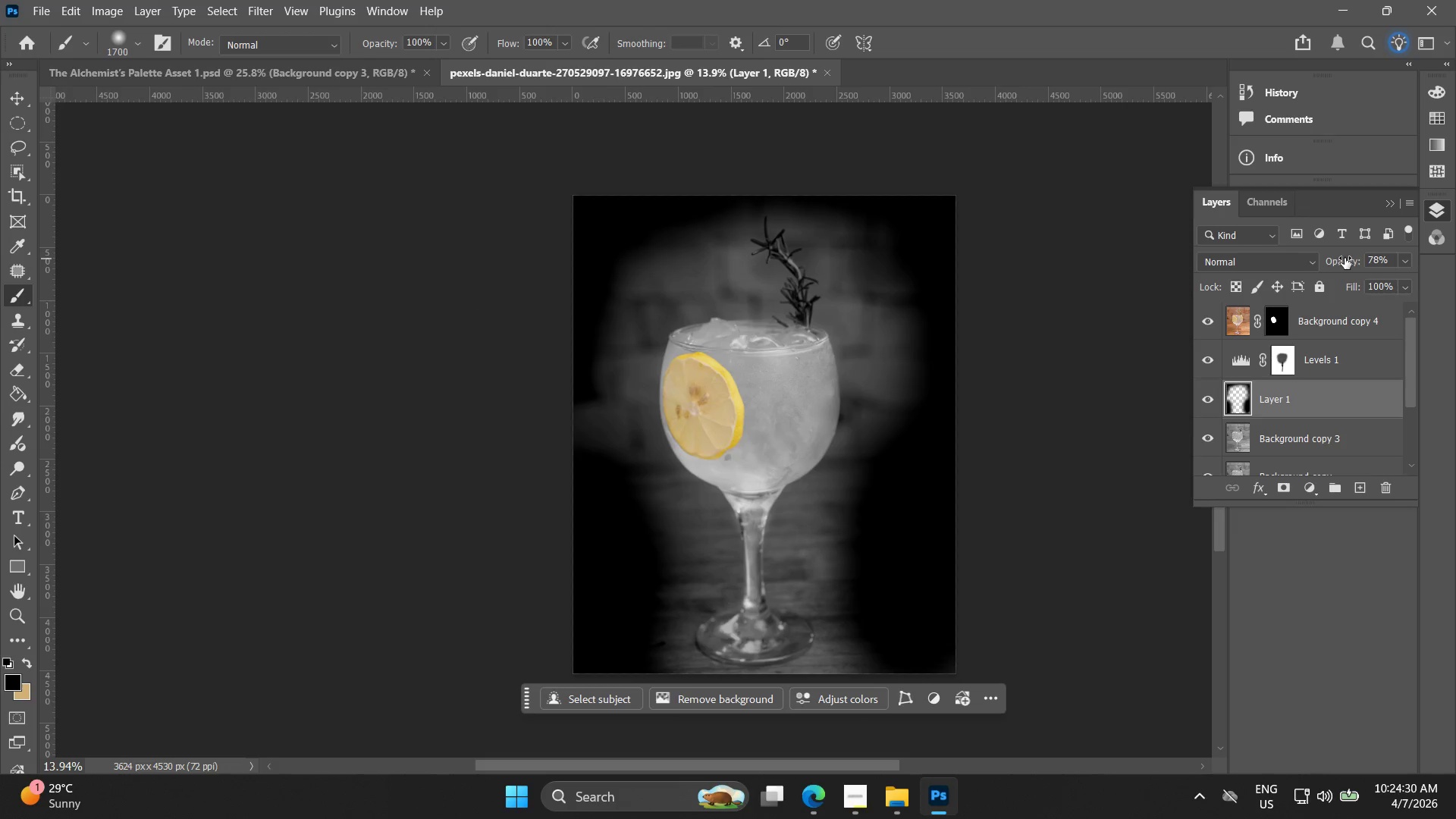 
left_click_drag(start_coordinate=[1345, 258], to_coordinate=[1324, 260])
 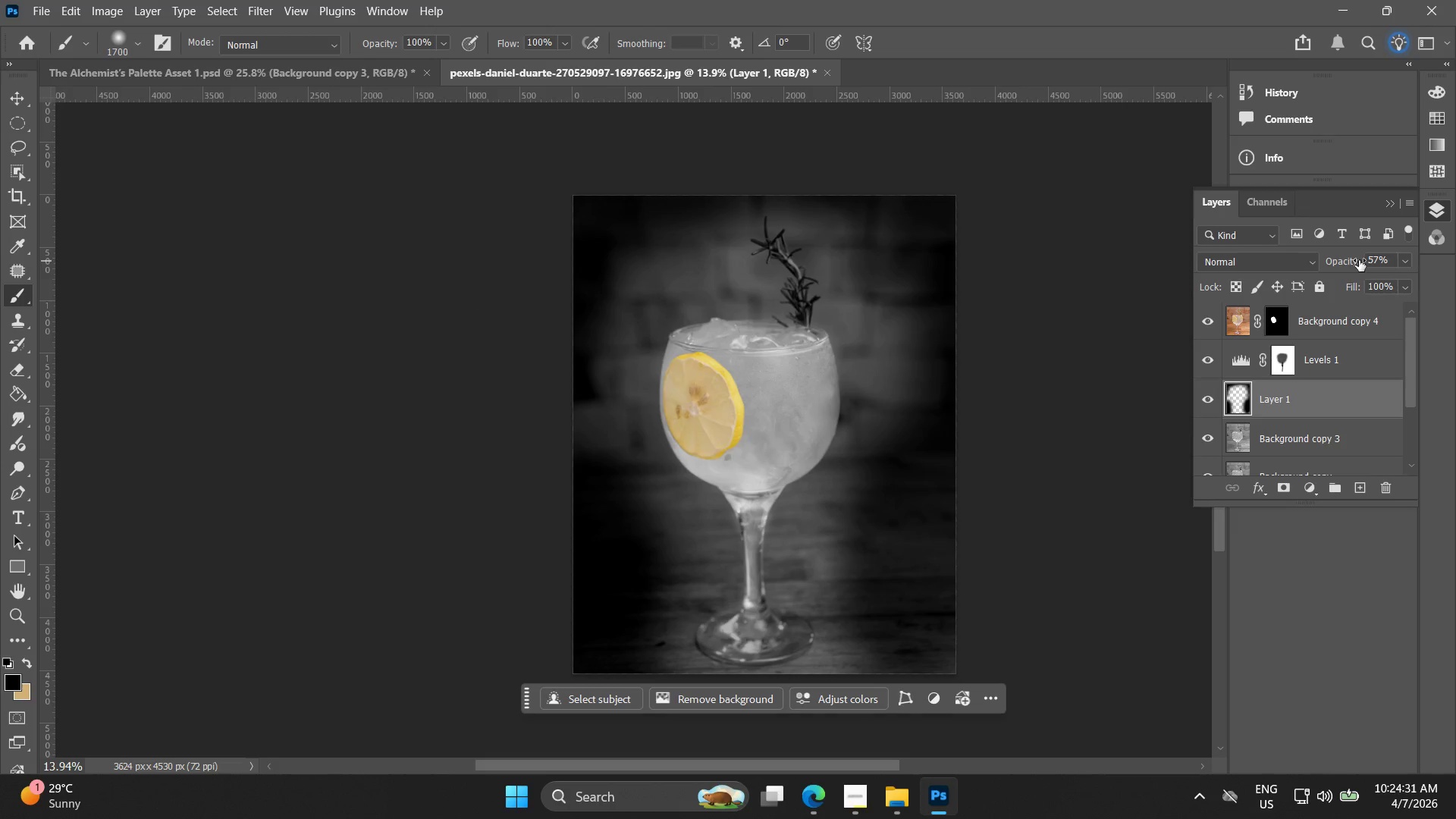 
left_click_drag(start_coordinate=[1351, 261], to_coordinate=[1332, 261])
 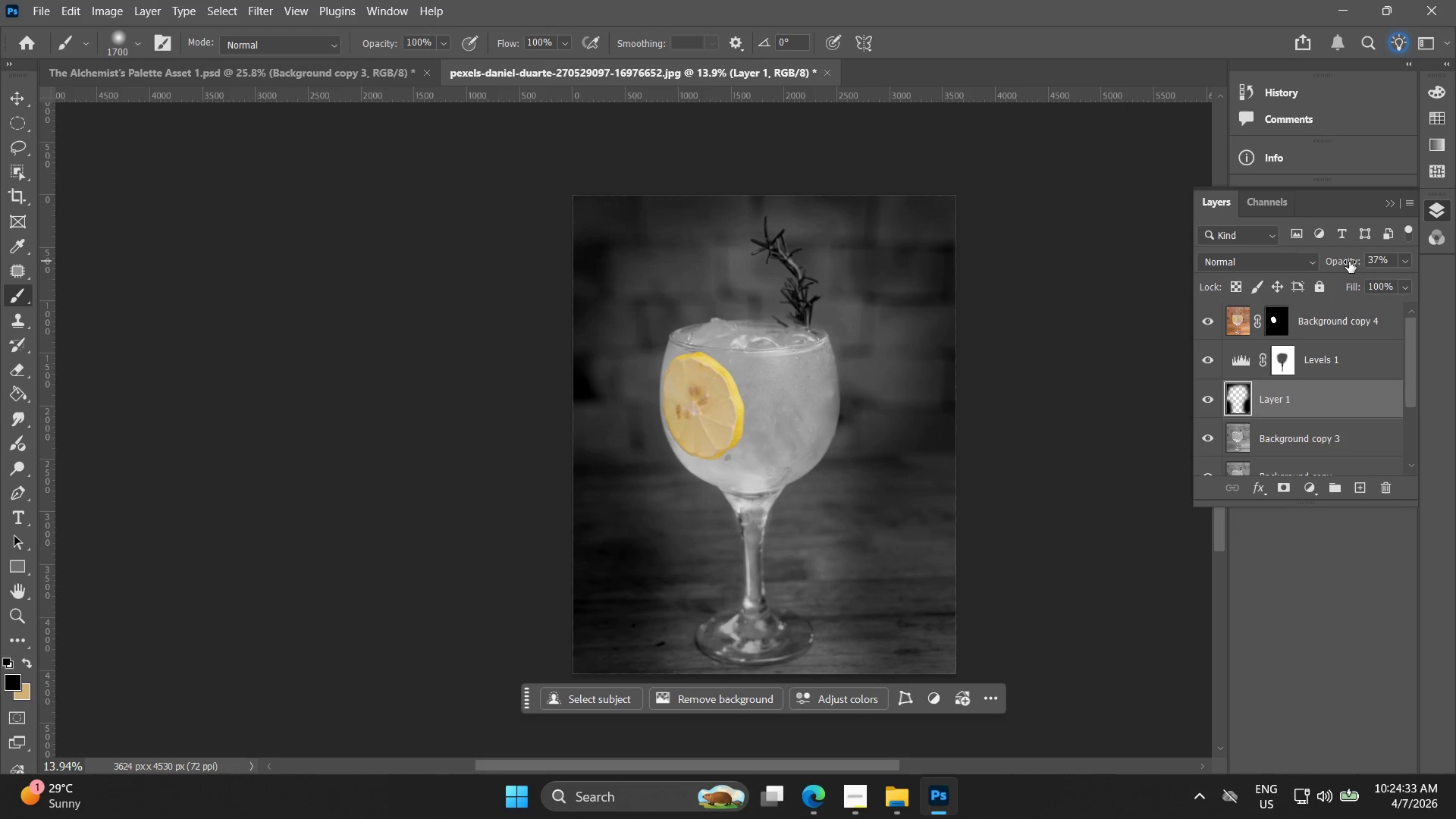 
left_click([1349, 262])
 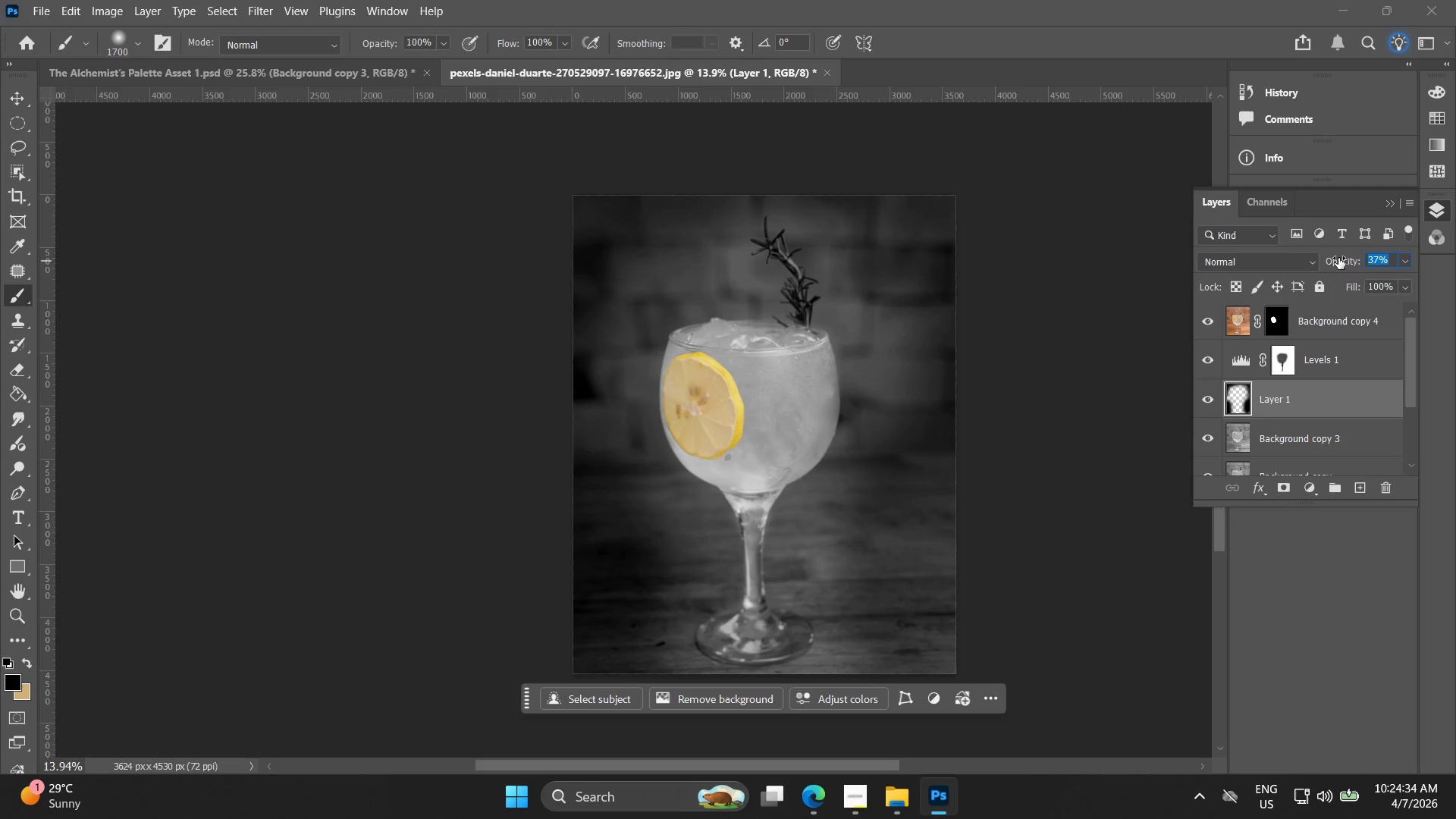 
left_click_drag(start_coordinate=[1338, 259], to_coordinate=[1333, 261])
 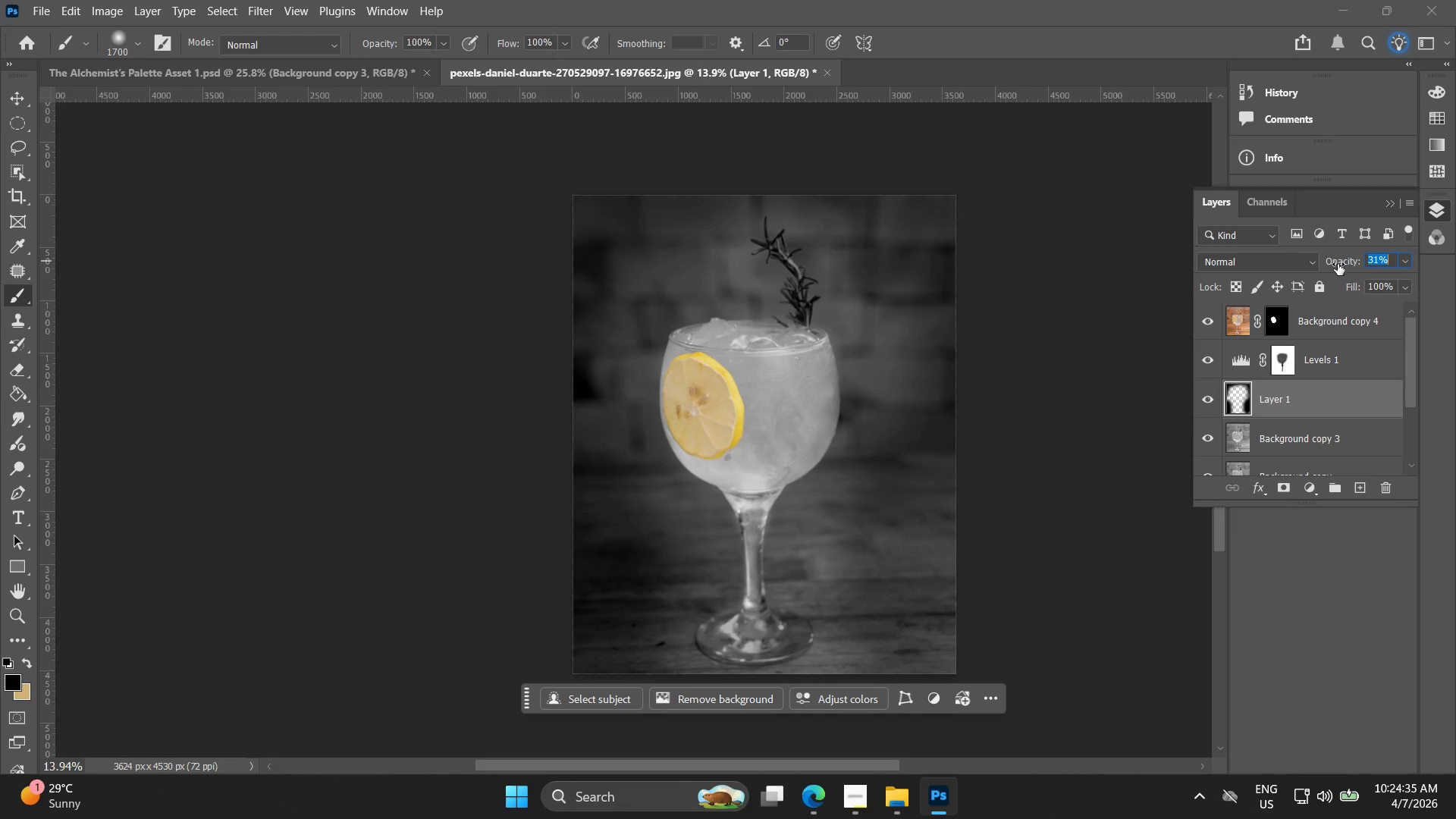 
left_click([1338, 264])
 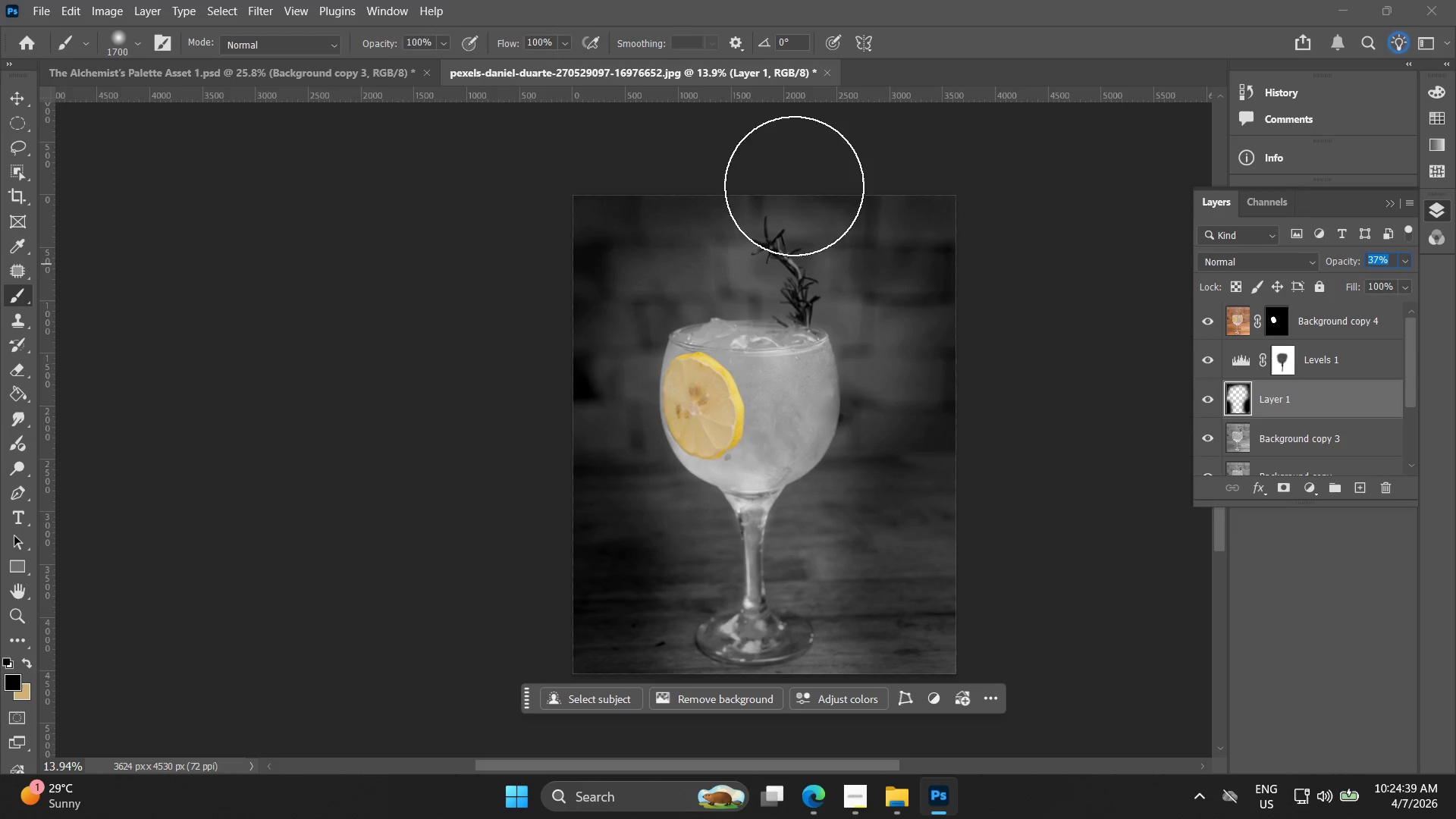 
left_click([249, 6])
 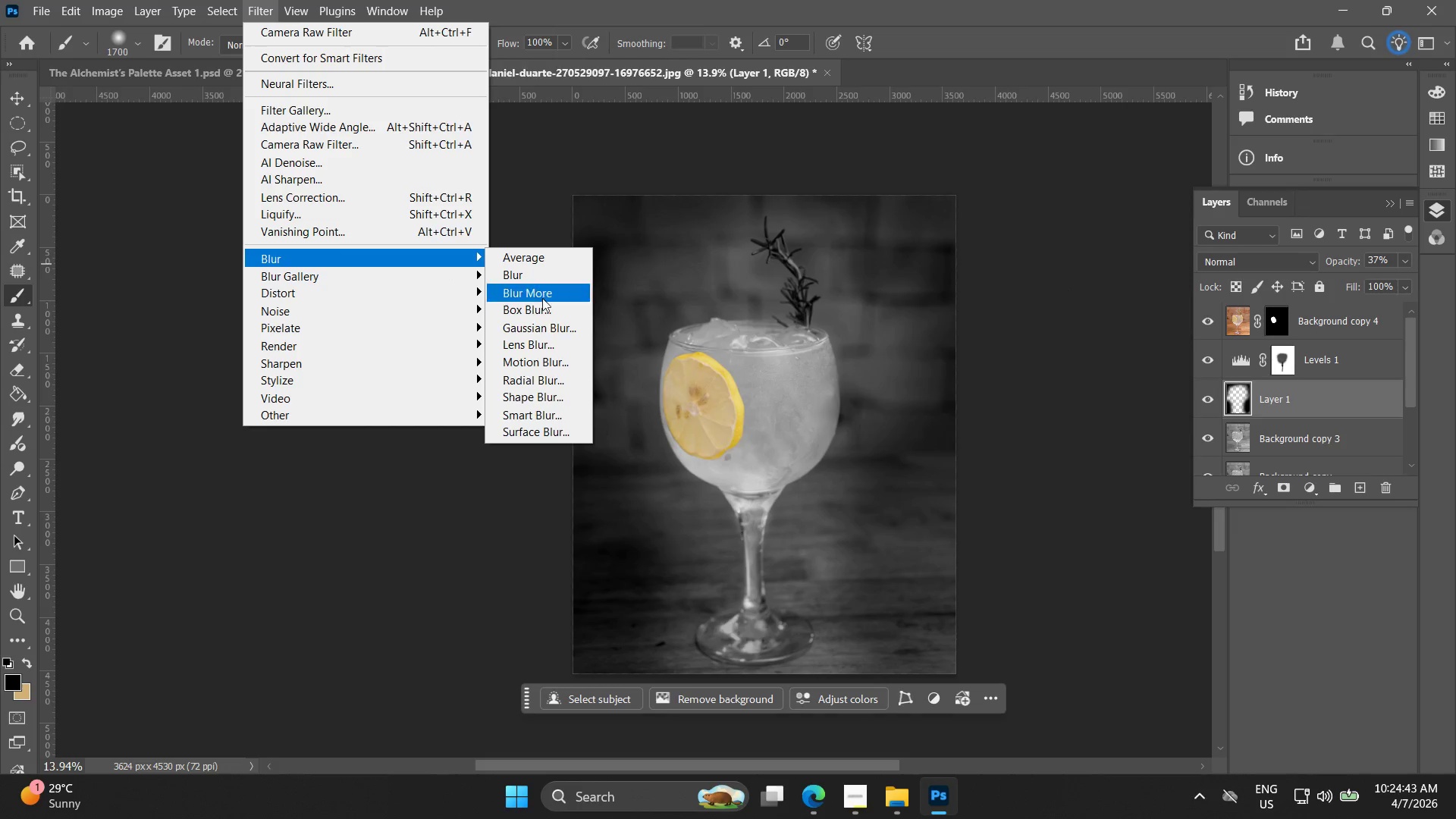 
left_click([538, 329])
 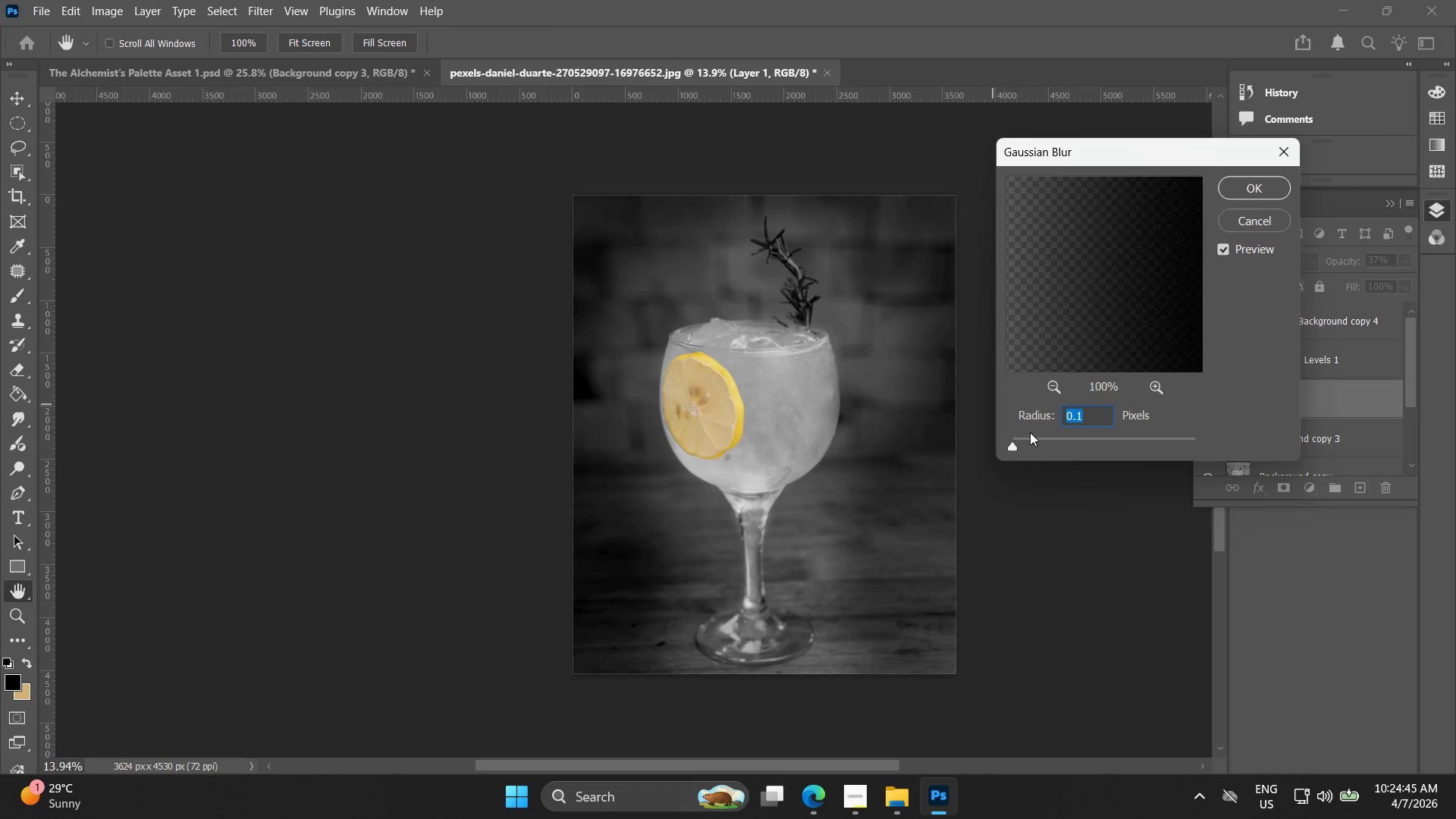 
left_click_drag(start_coordinate=[1013, 445], to_coordinate=[1050, 434])
 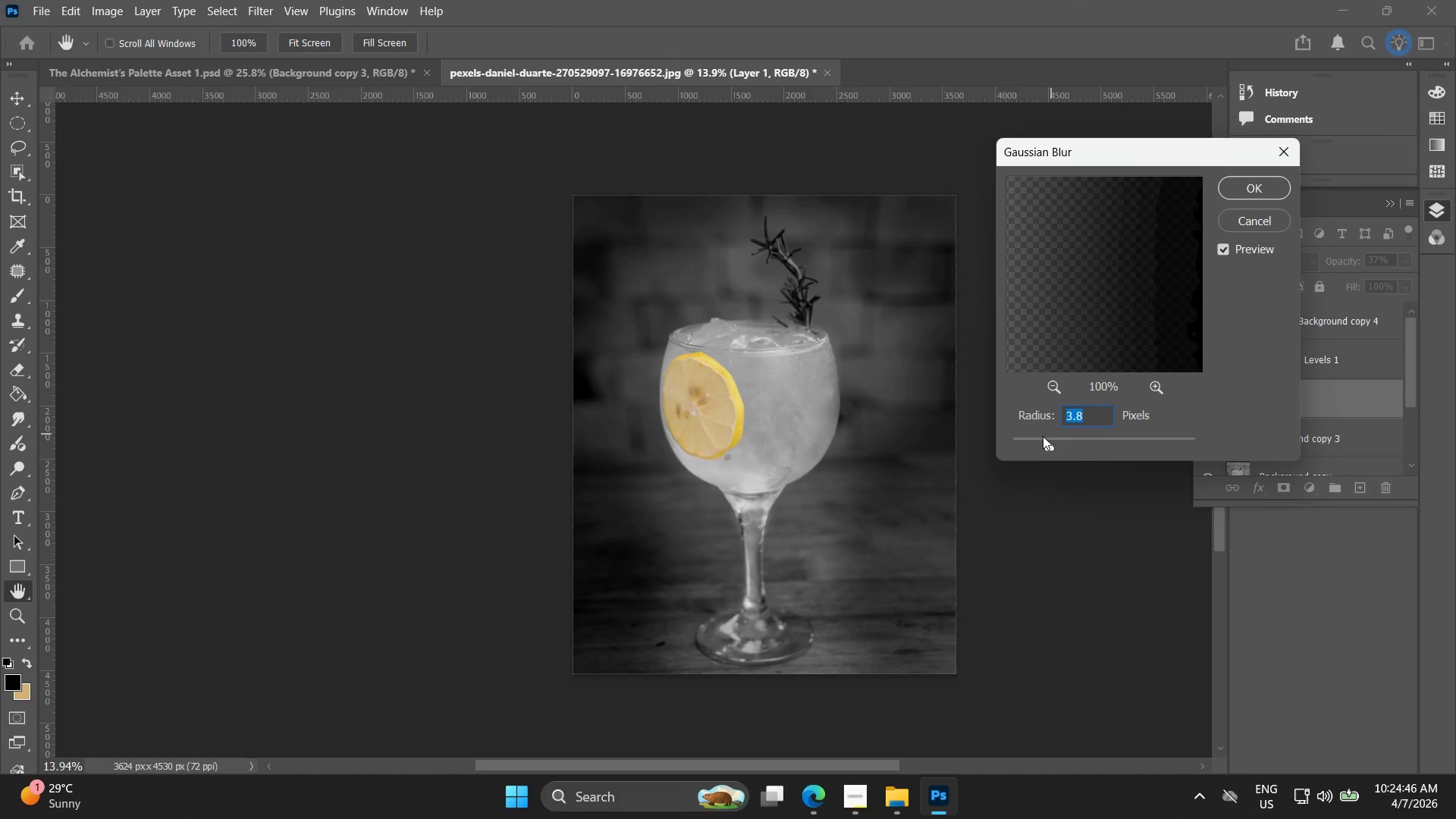 
left_click_drag(start_coordinate=[1049, 440], to_coordinate=[1065, 441])
 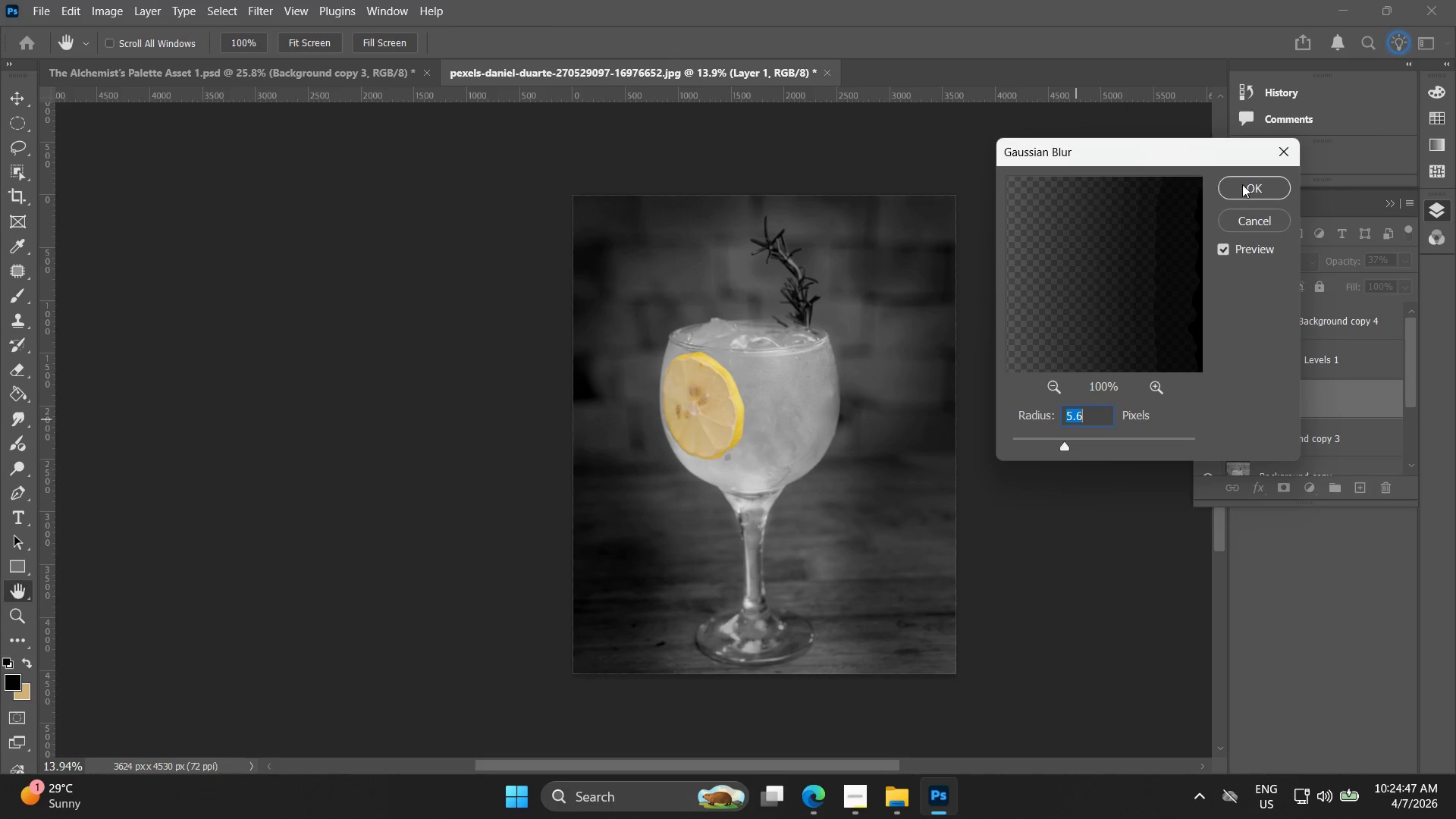 
left_click([1255, 186])
 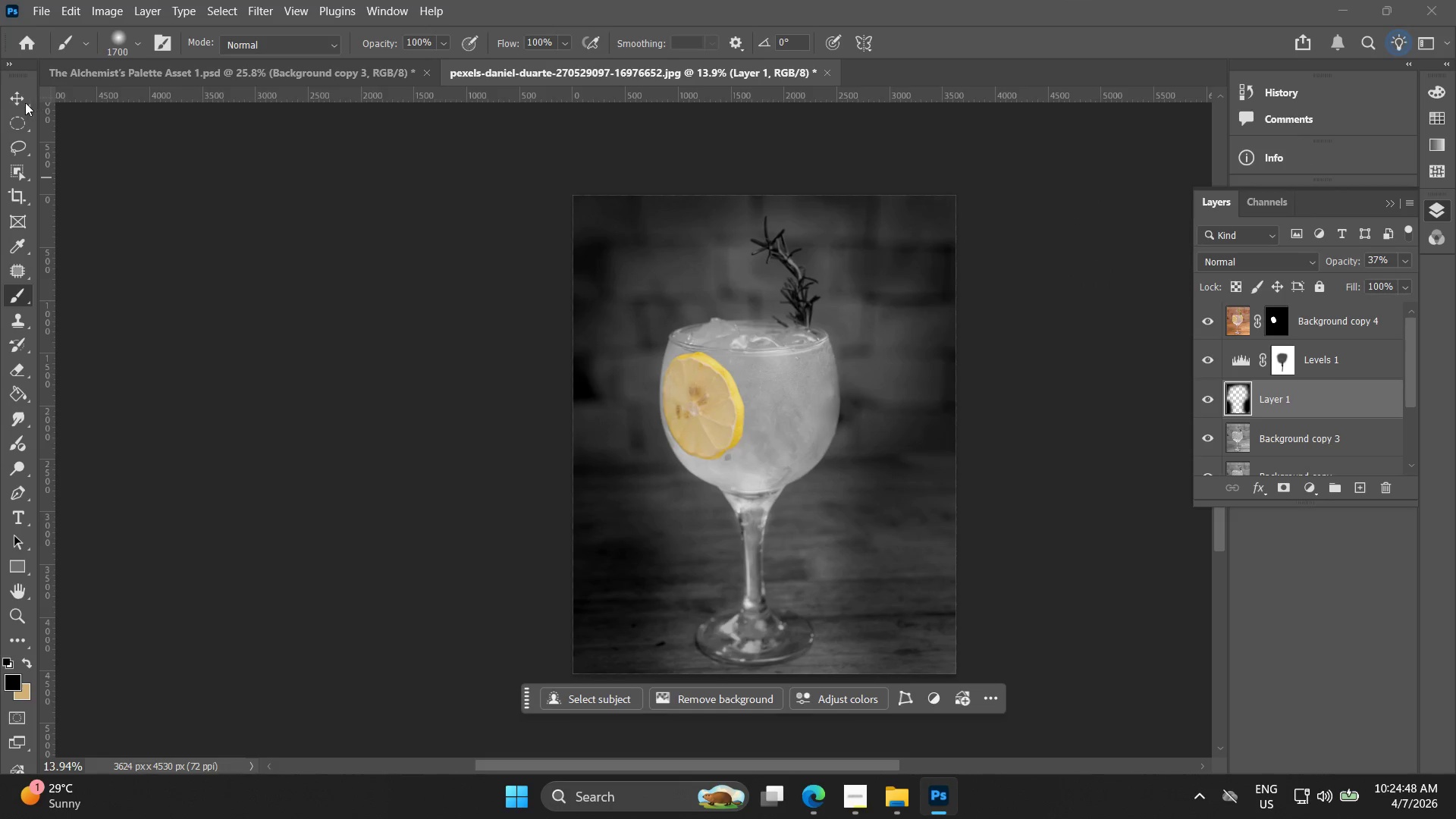 
double_click([338, 316])
 